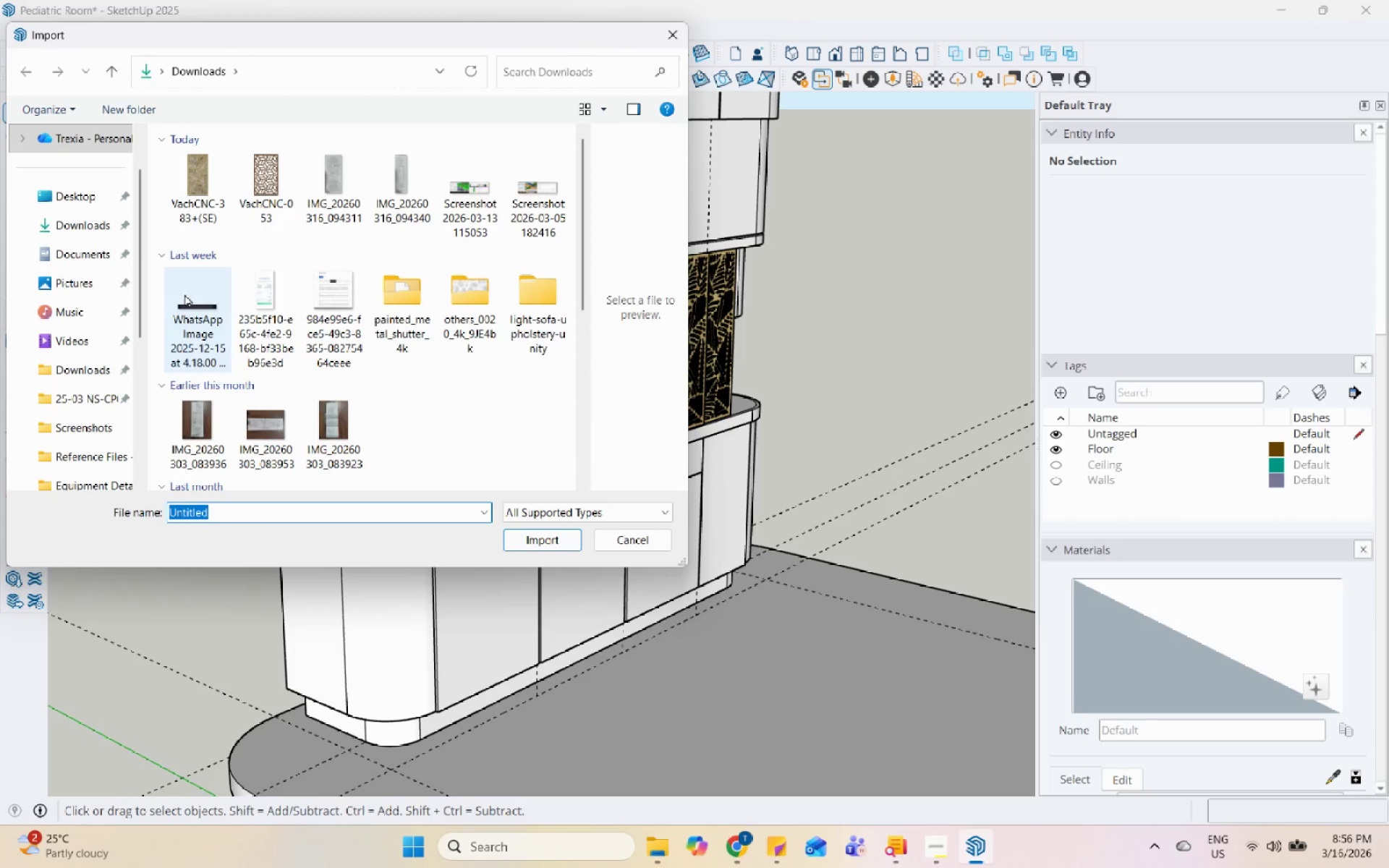 
left_click([78, 226])
 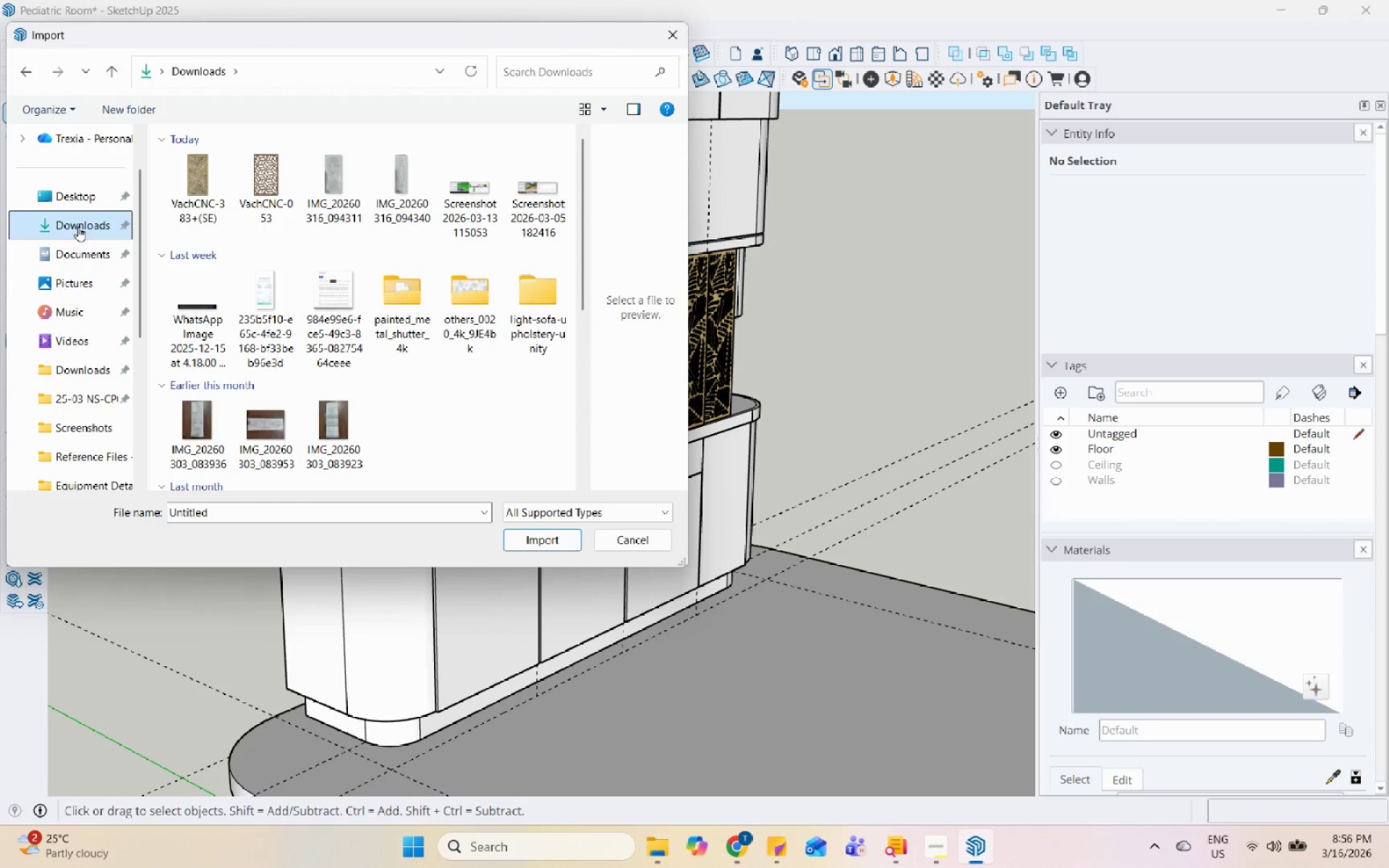 
scroll: coordinate [88, 384], scroll_direction: down, amount: 1.0
 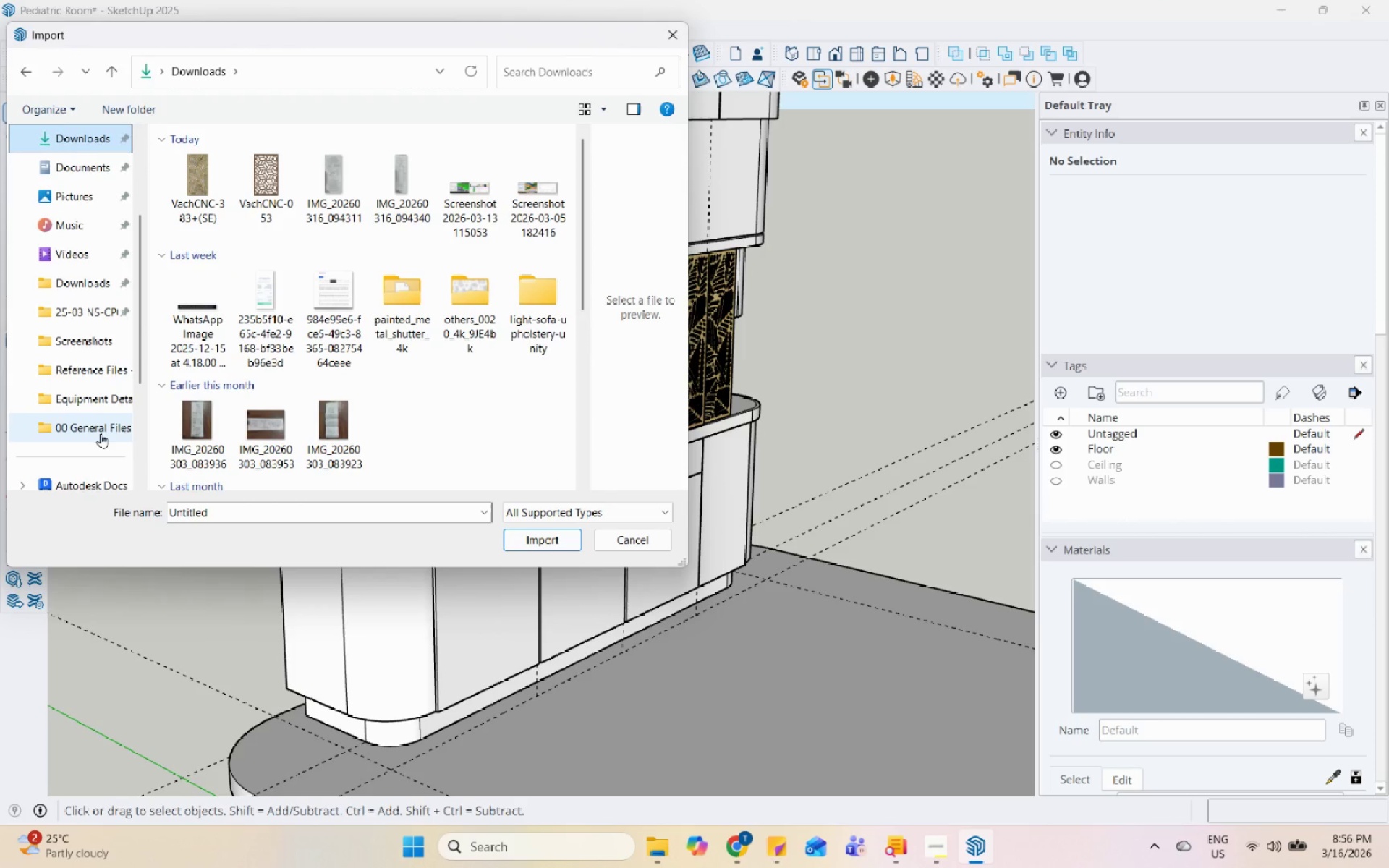 
left_click([98, 401])
 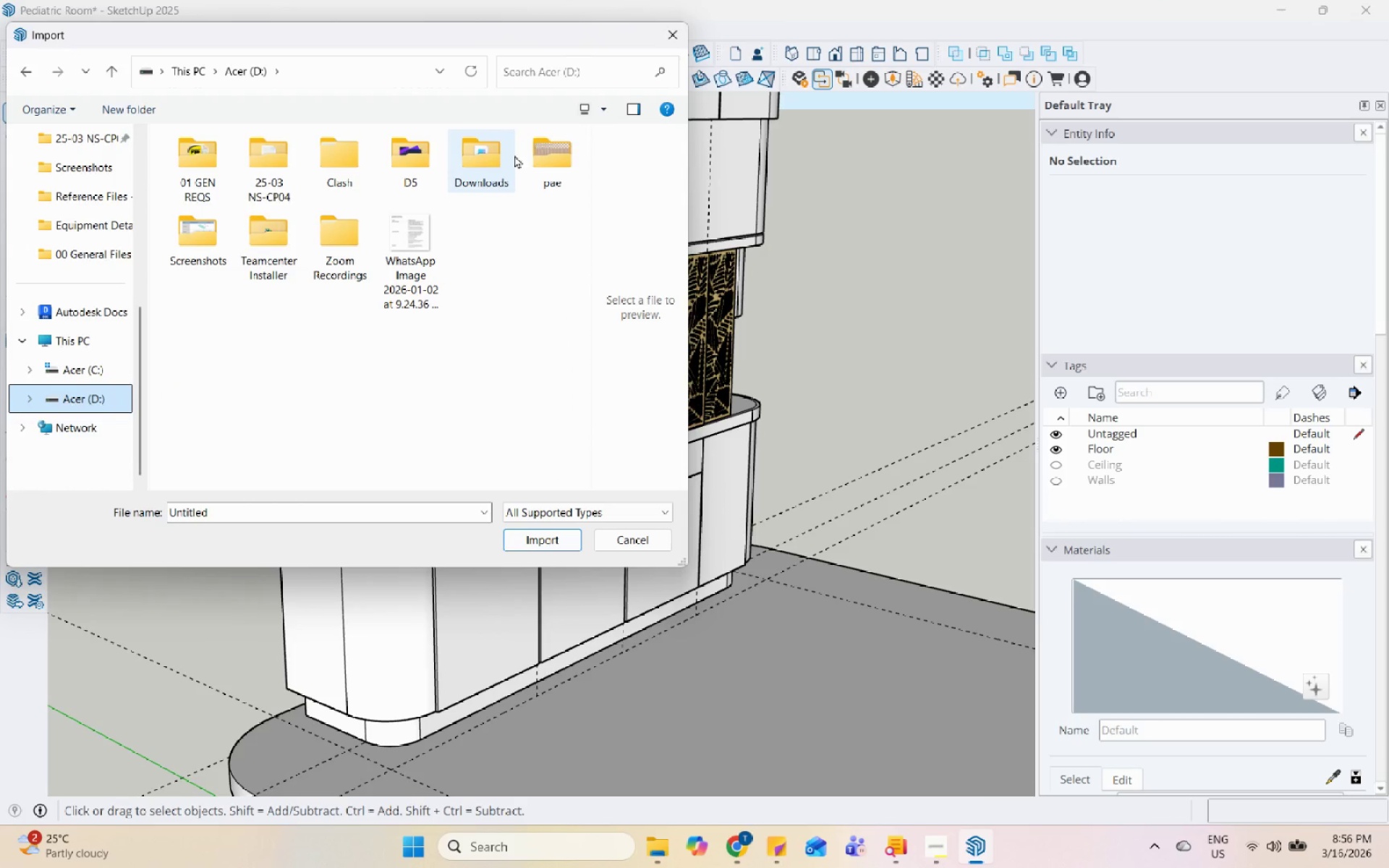 
scroll: coordinate [98, 437], scroll_direction: down, amount: 3.0
 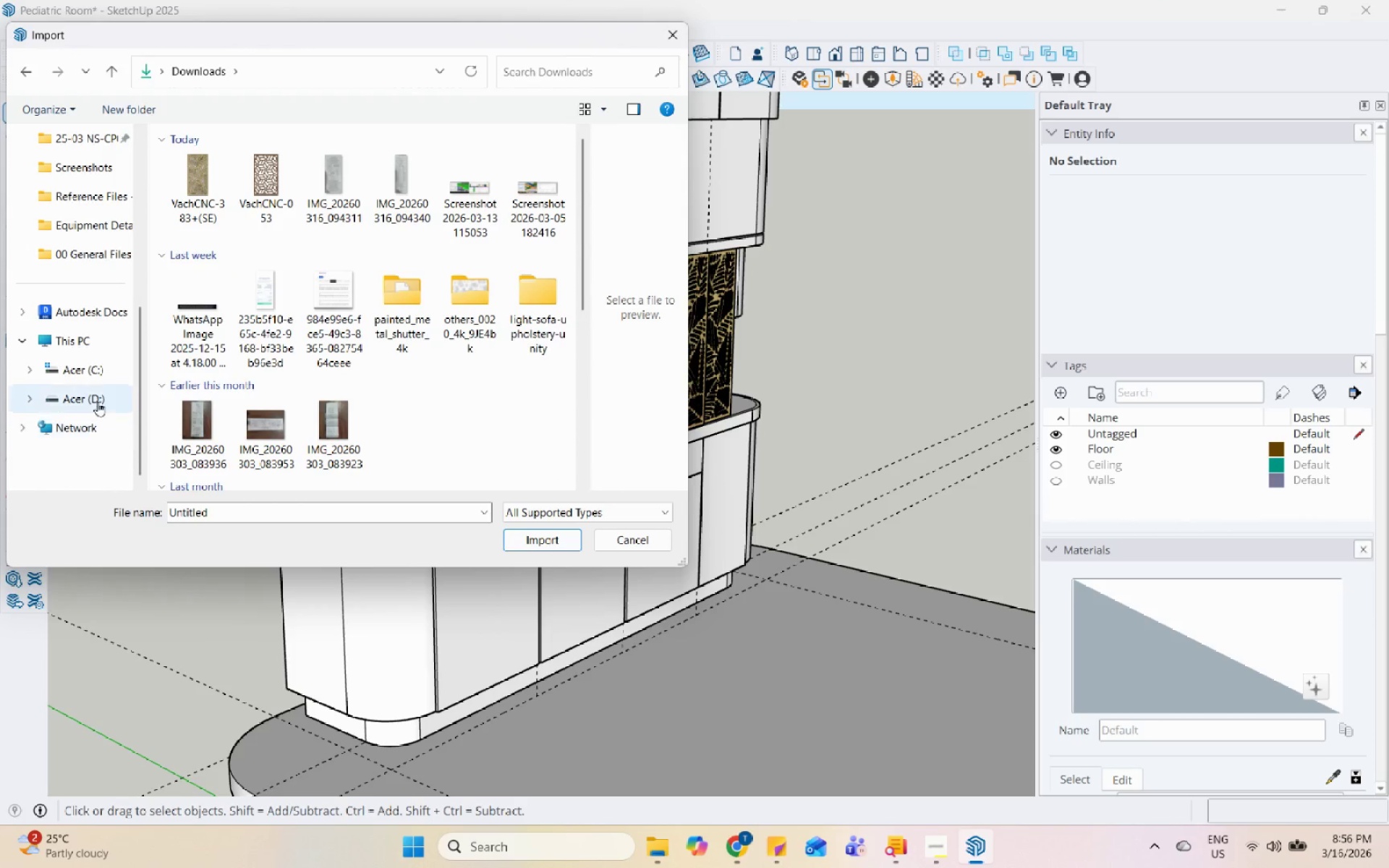 
double_click([521, 154])
 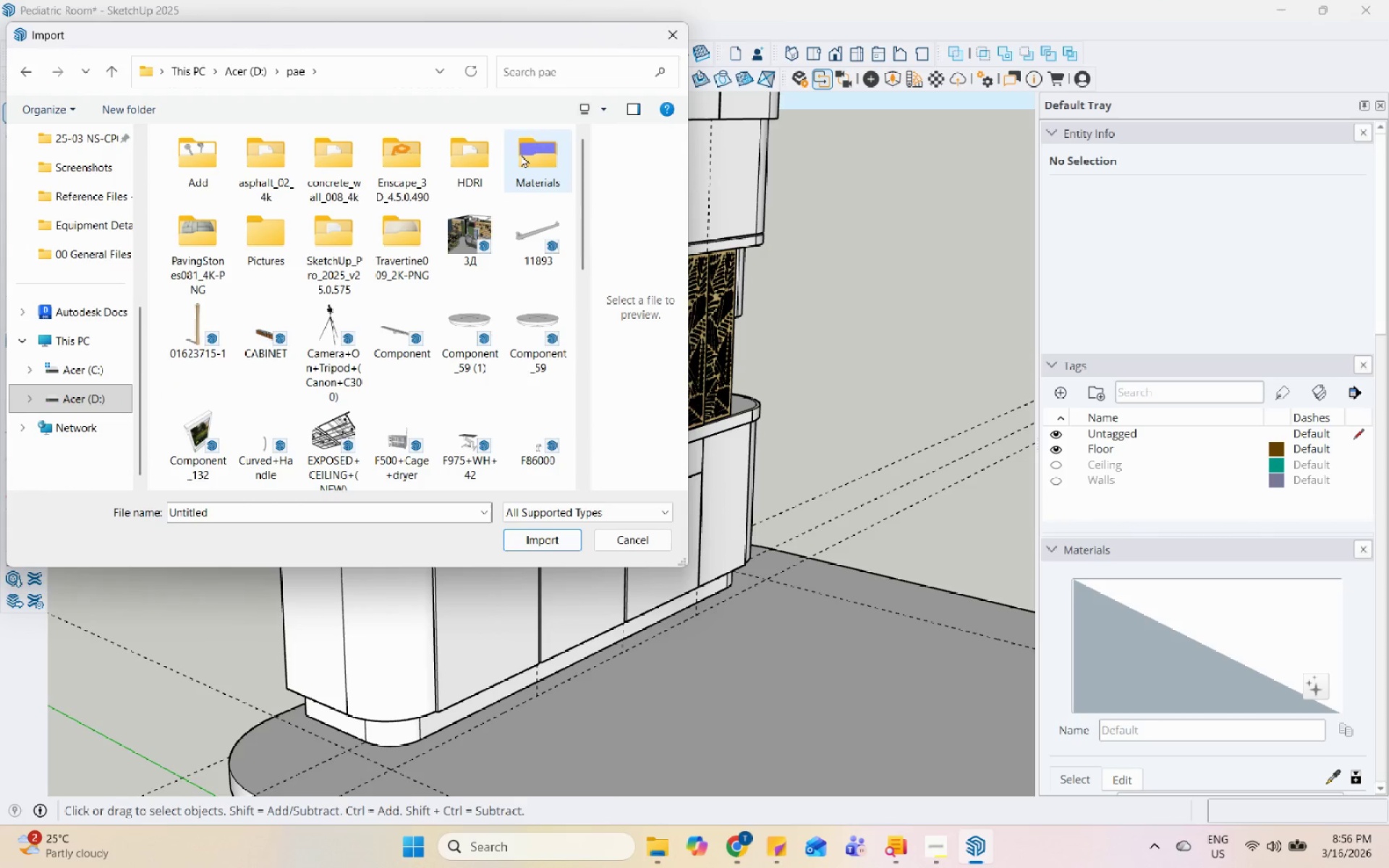 
mouse_move([432, 327])
 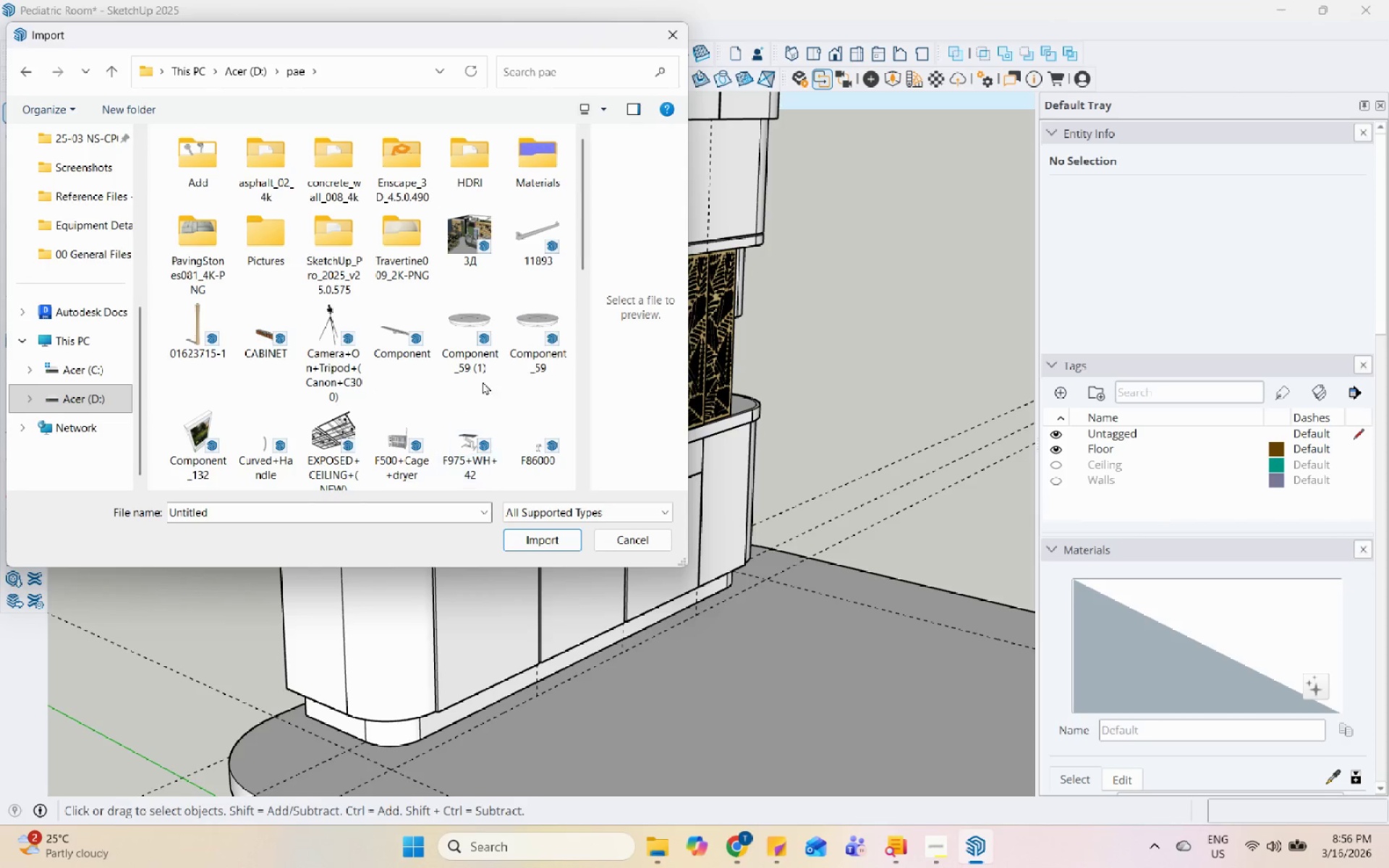 
left_click([546, 256])
 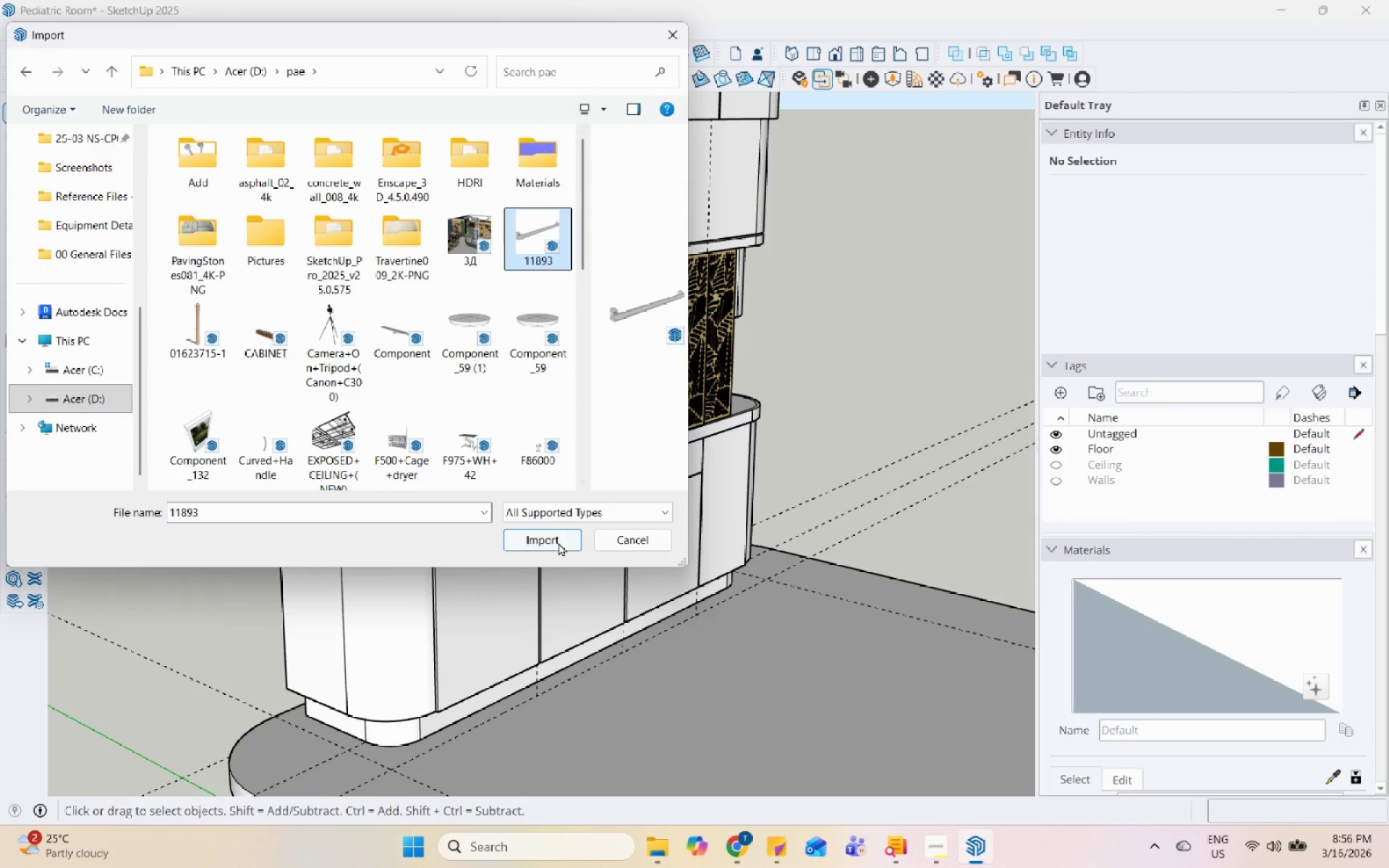 
left_click([555, 537])
 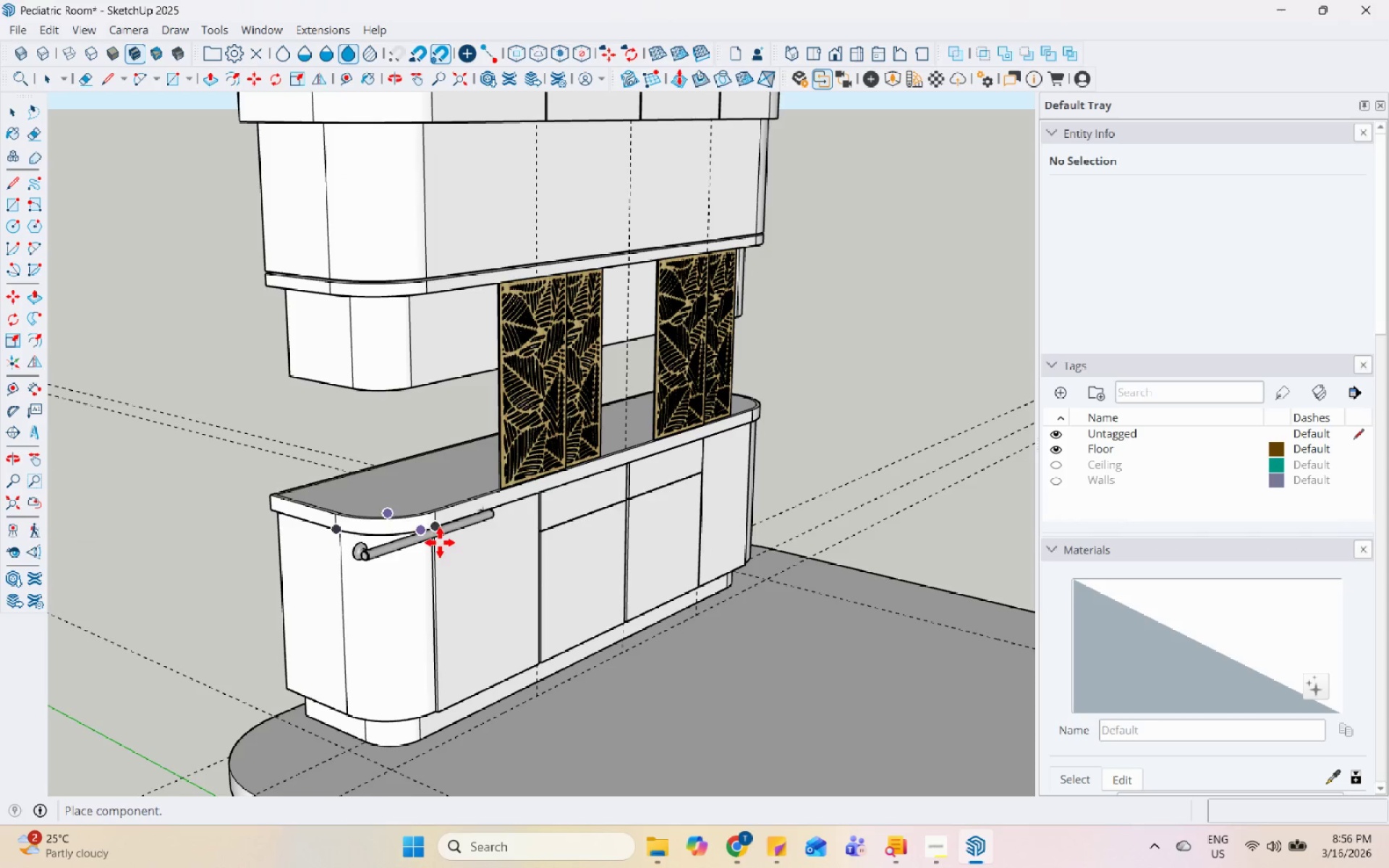 
left_click([447, 527])
 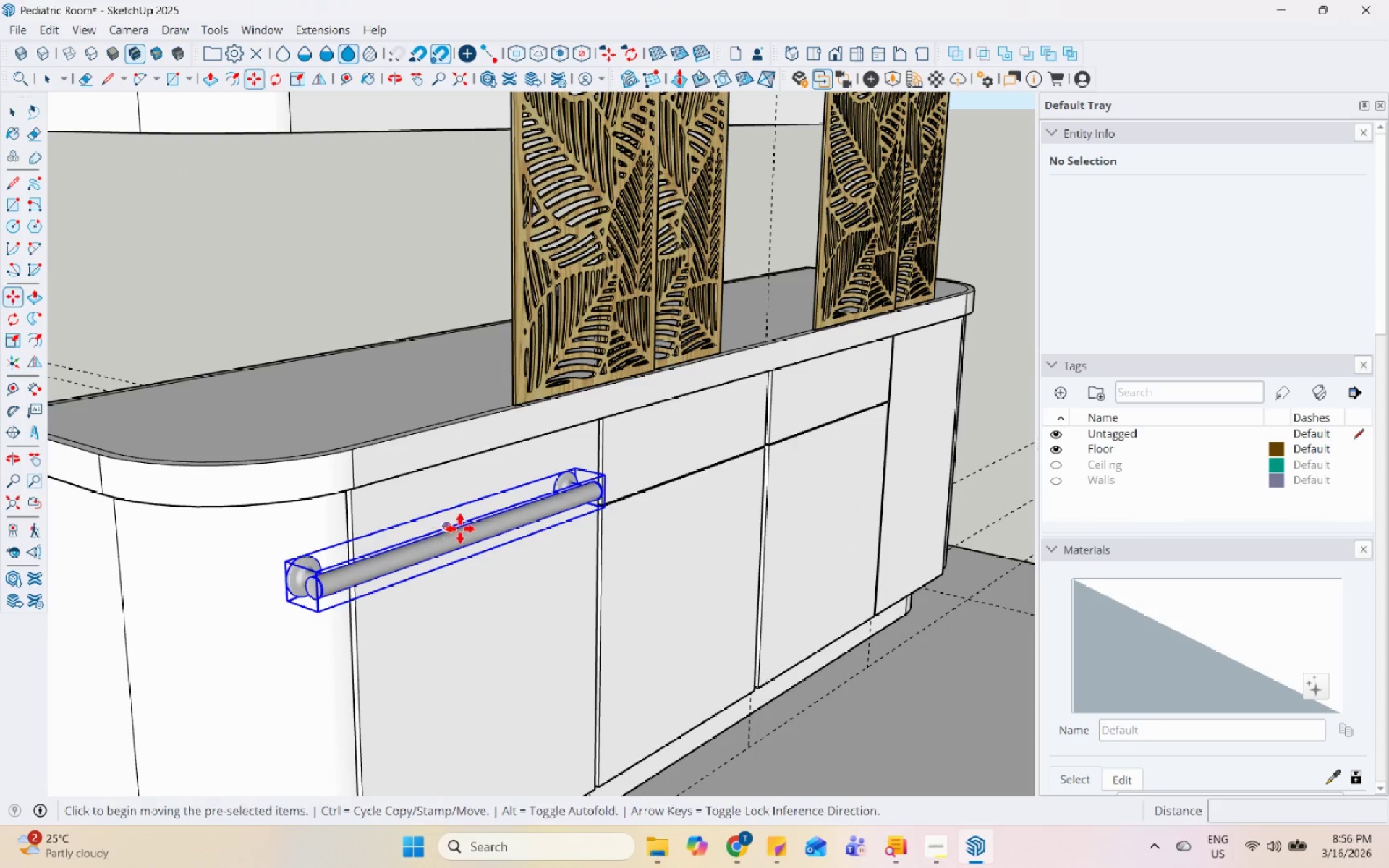 
scroll: coordinate [504, 546], scroll_direction: up, amount: 8.0
 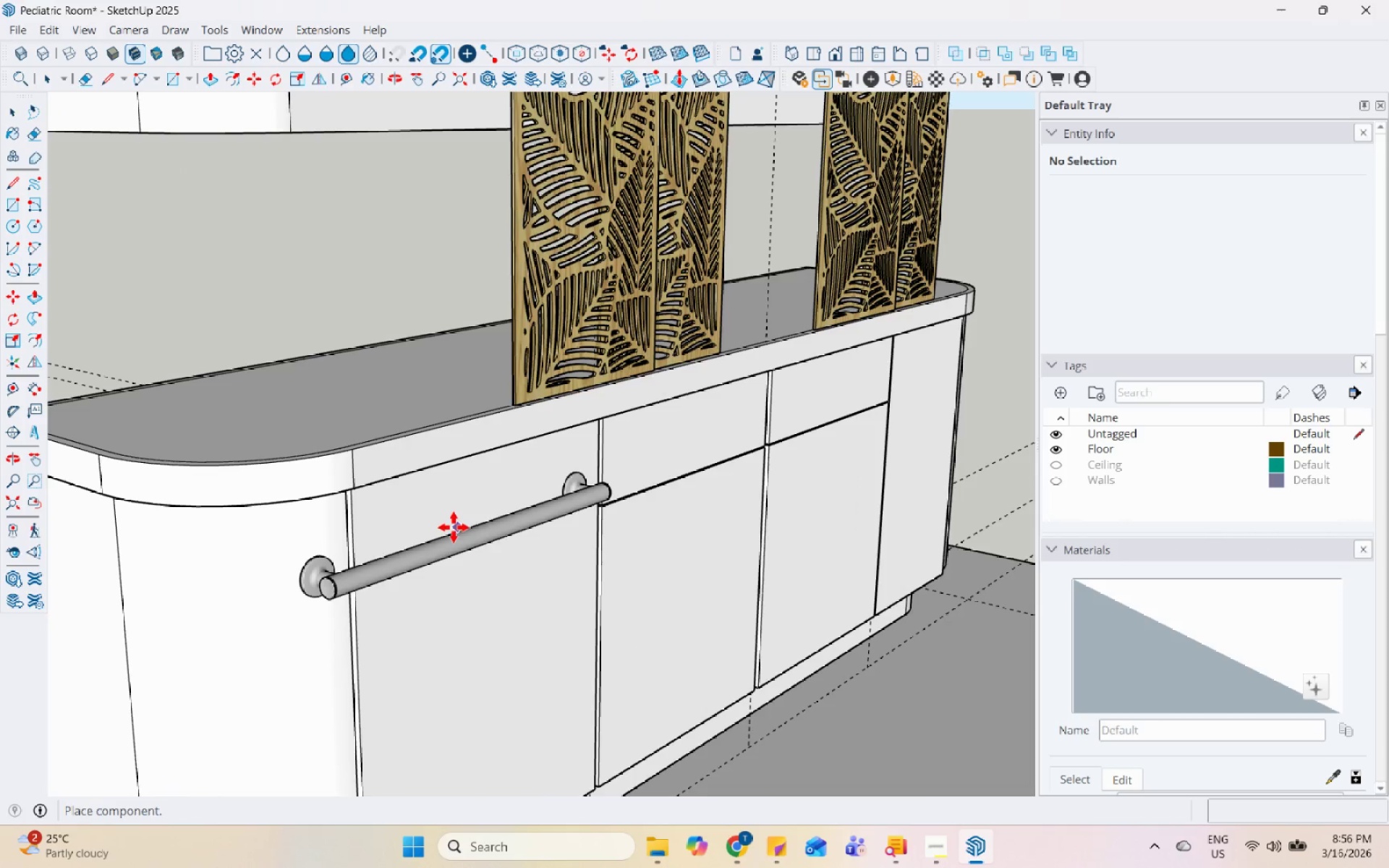 
key(Space)
 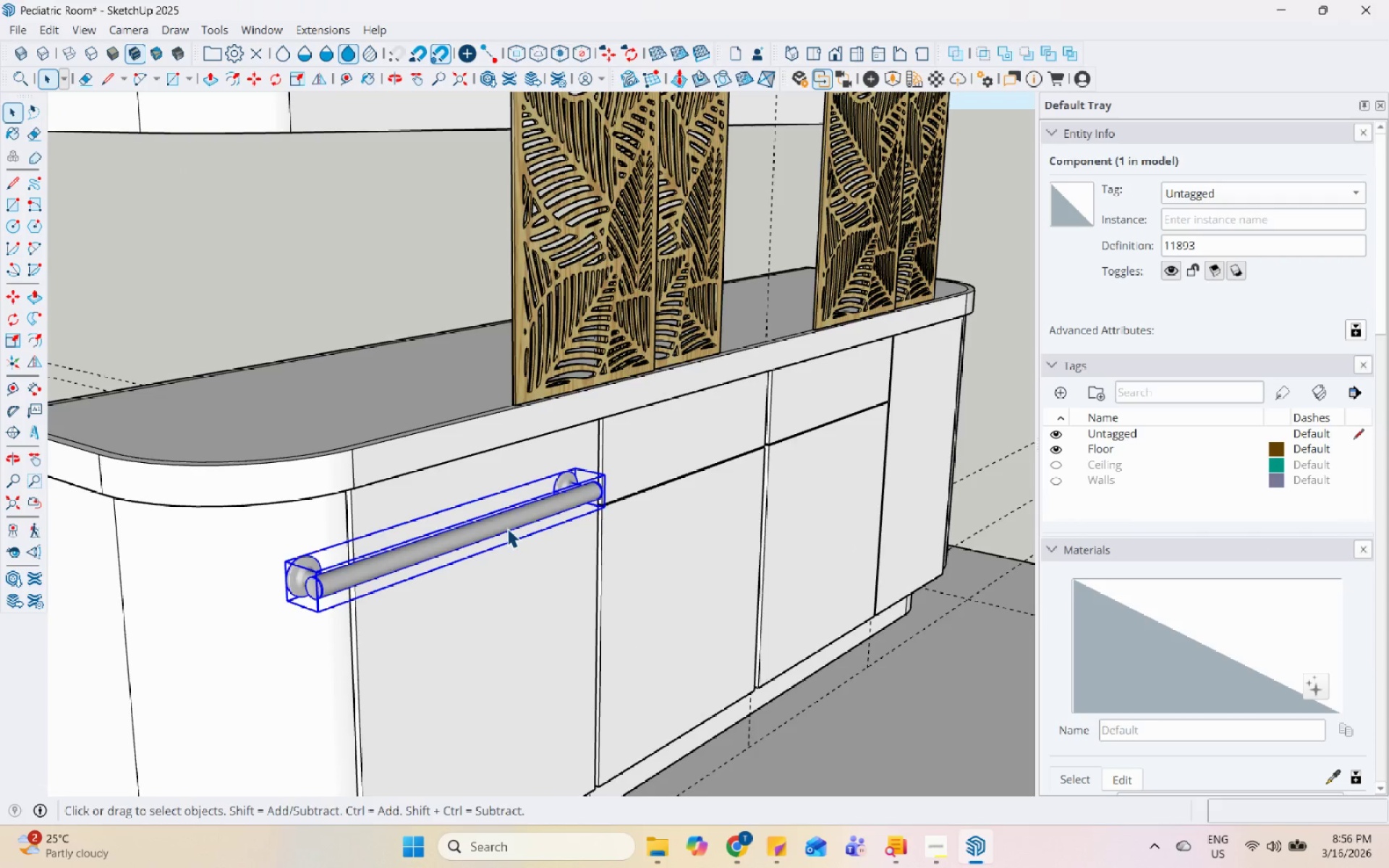 
key(S)
 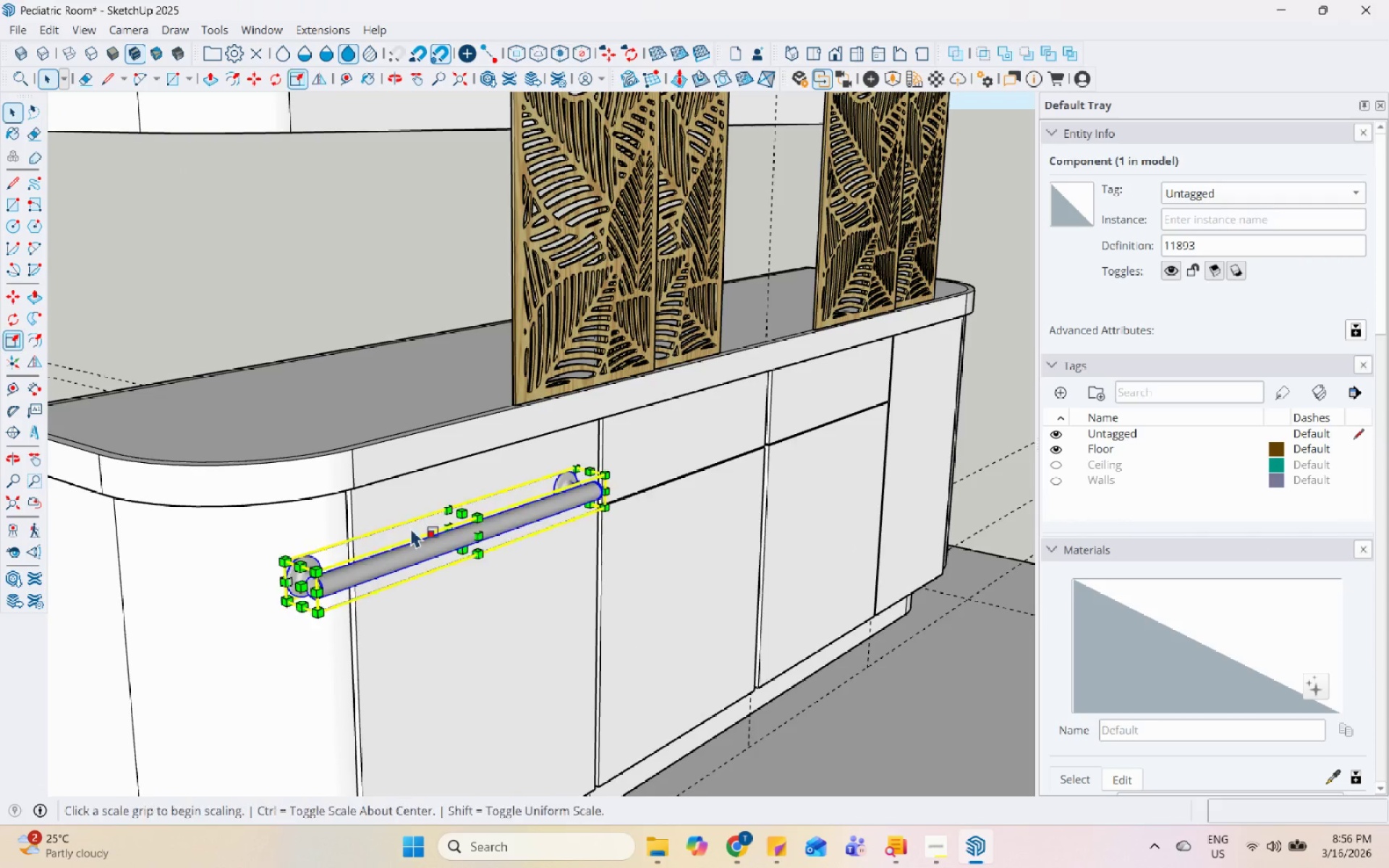 
left_click([281, 566])
 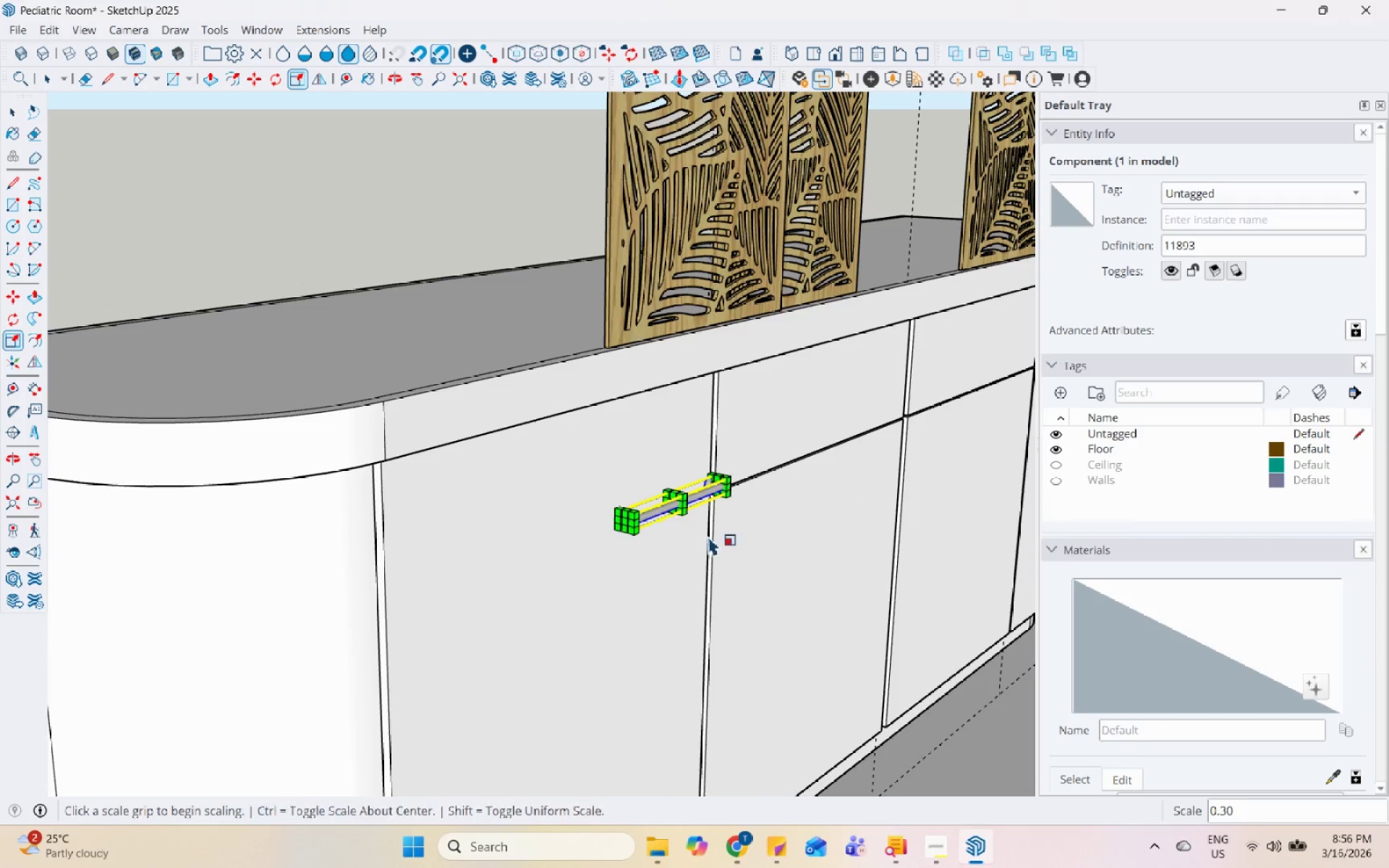 
scroll: coordinate [251, 557], scroll_direction: up, amount: 4.0
 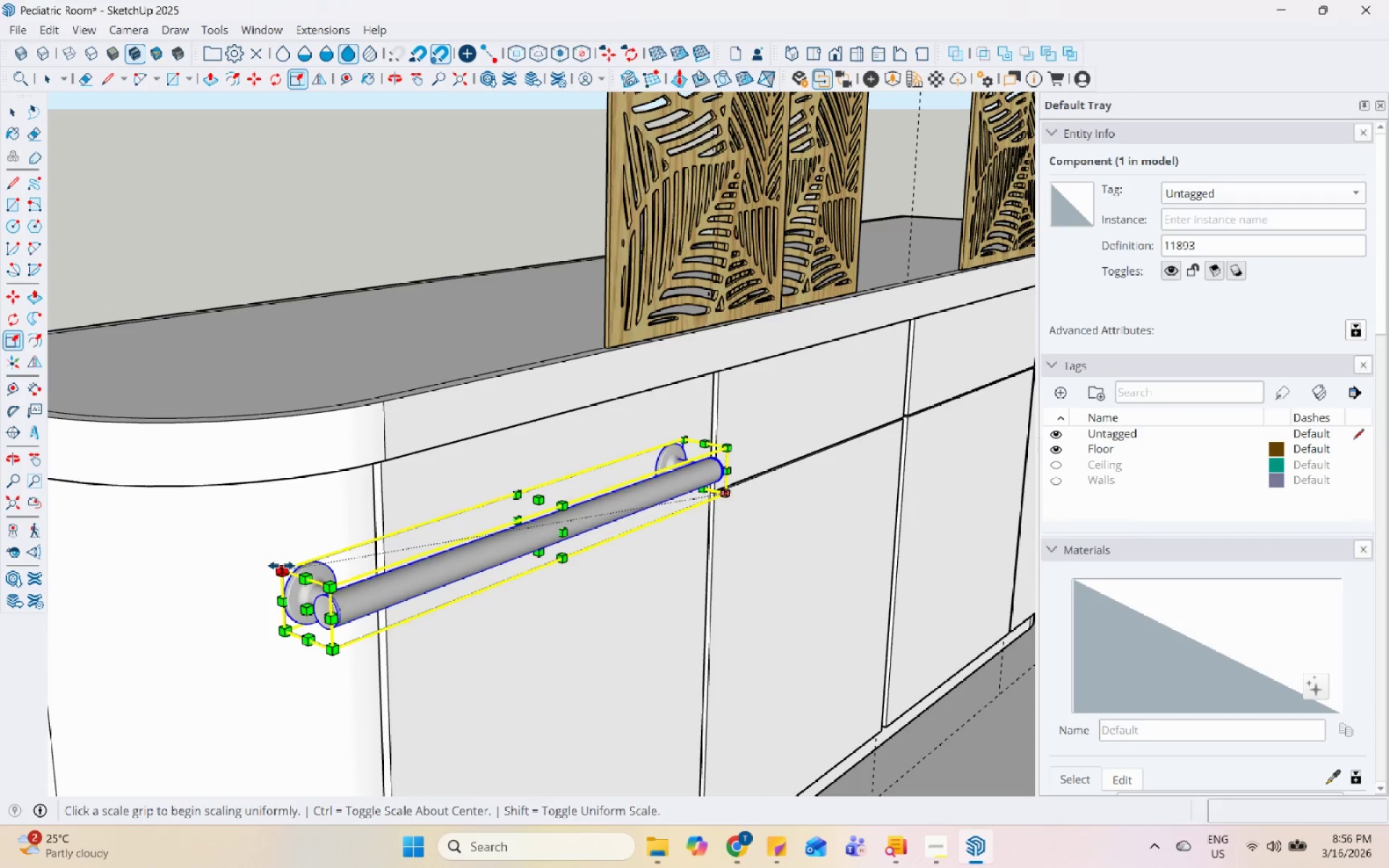 
key(Space)
 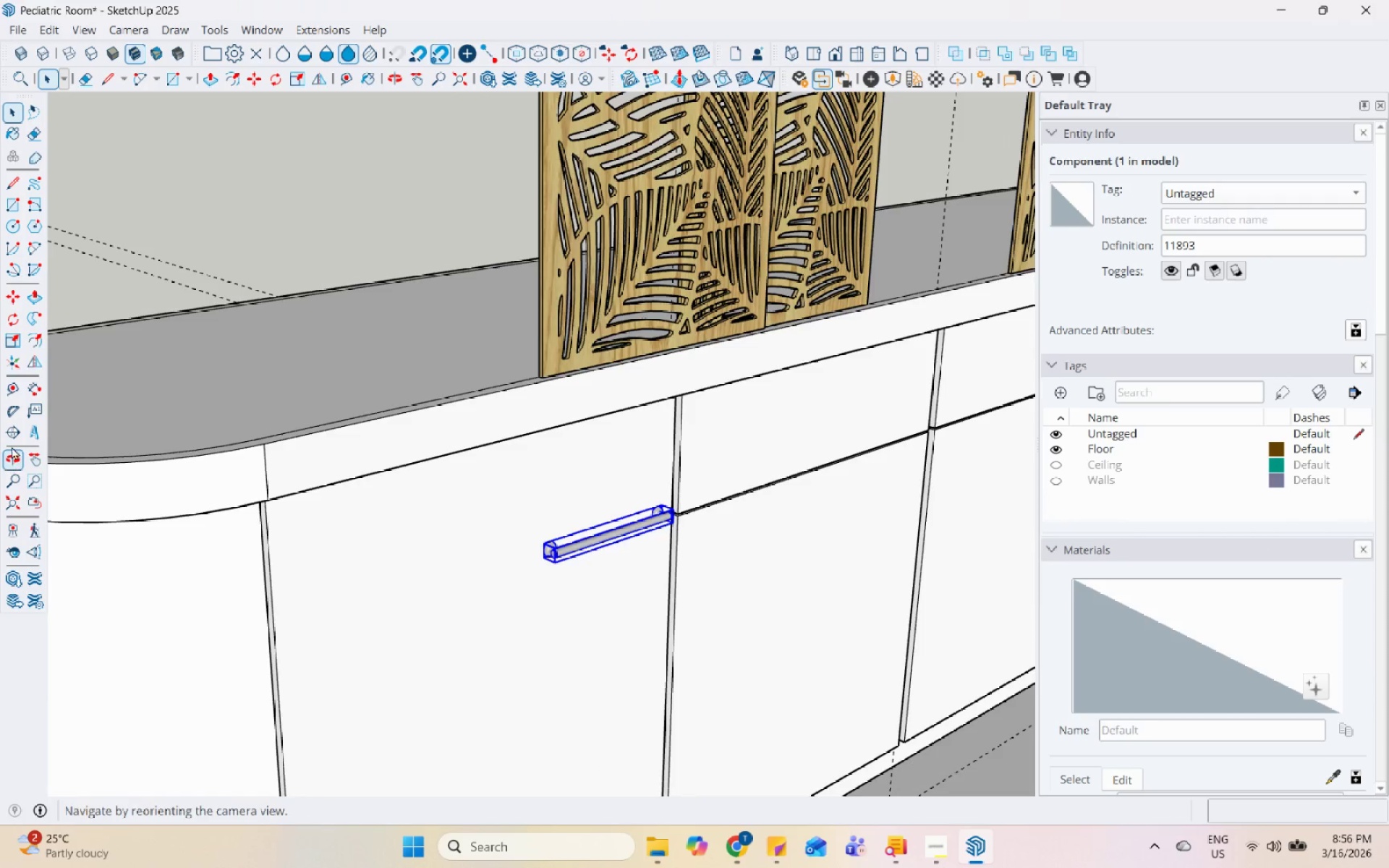 
left_click([14, 320])
 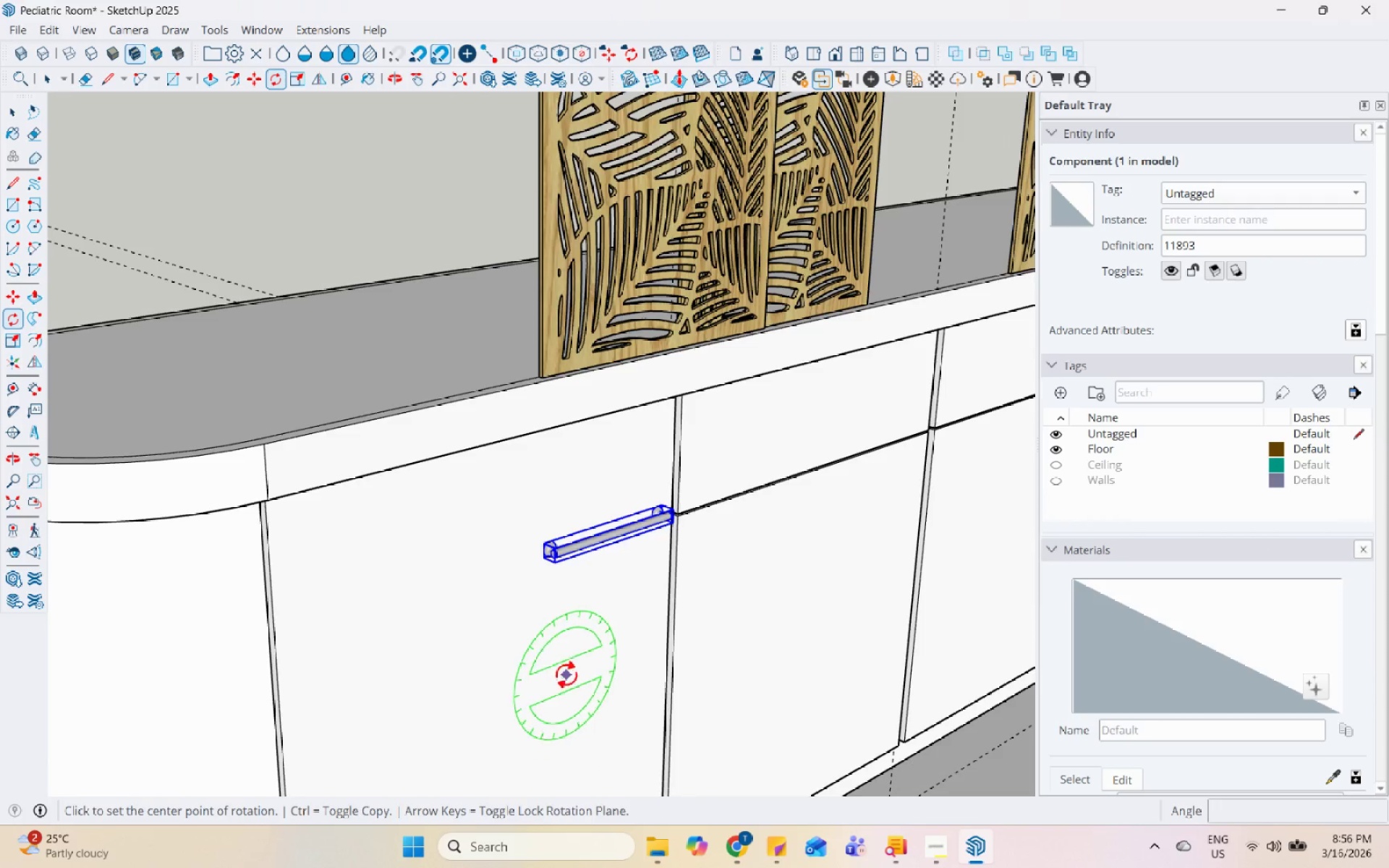 
left_click([422, 650])
 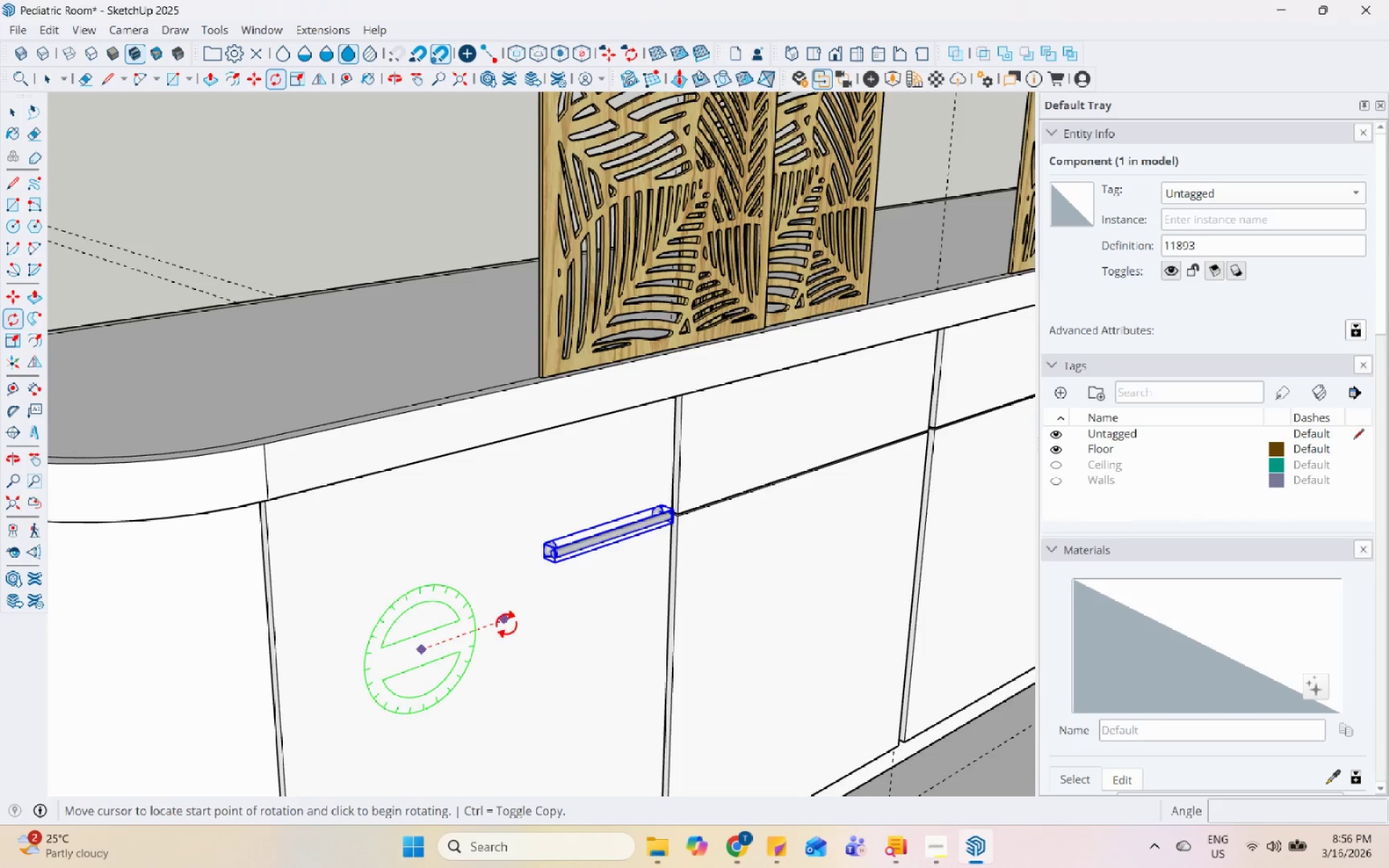 
left_click([506, 624])
 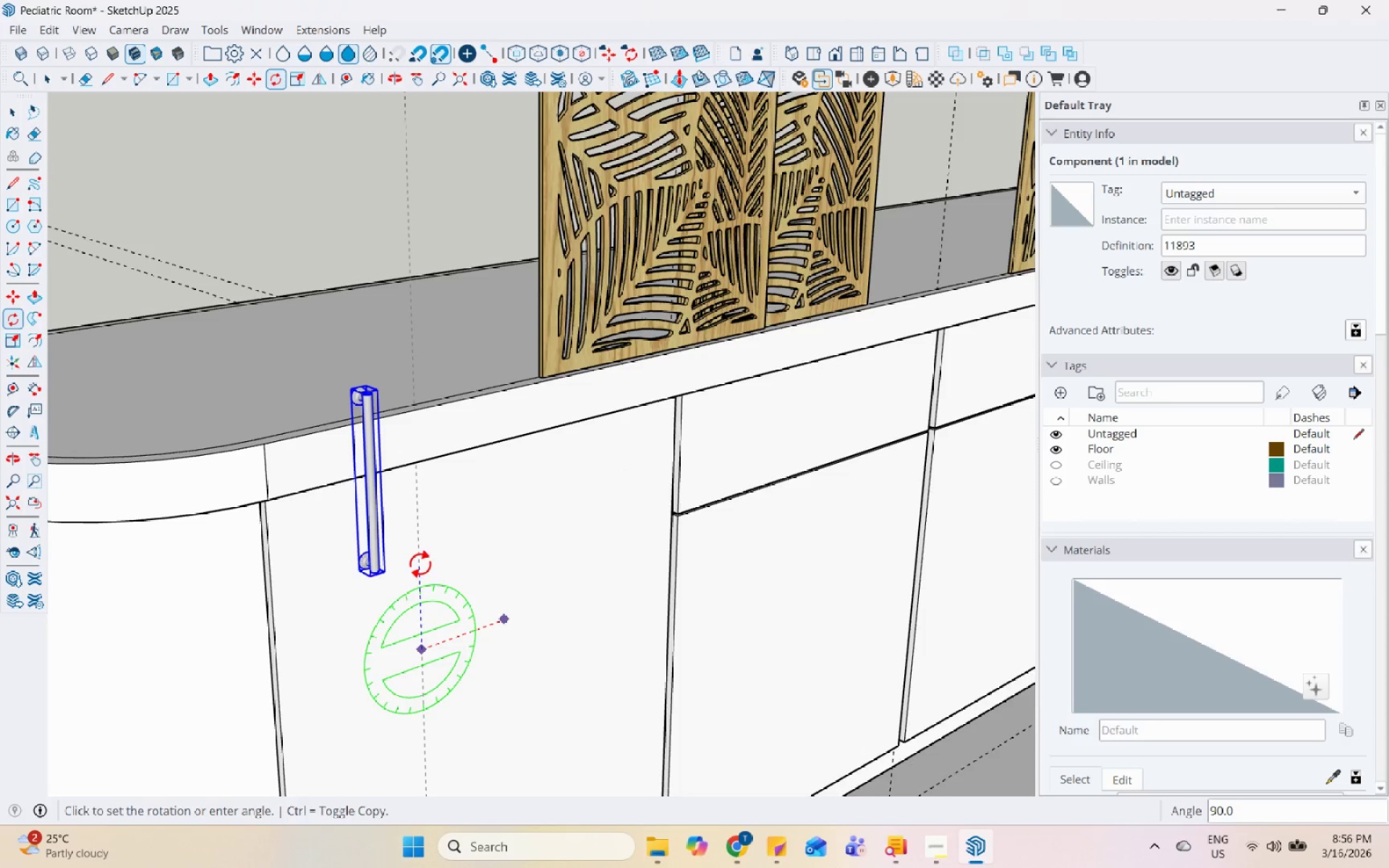 
left_click([420, 564])
 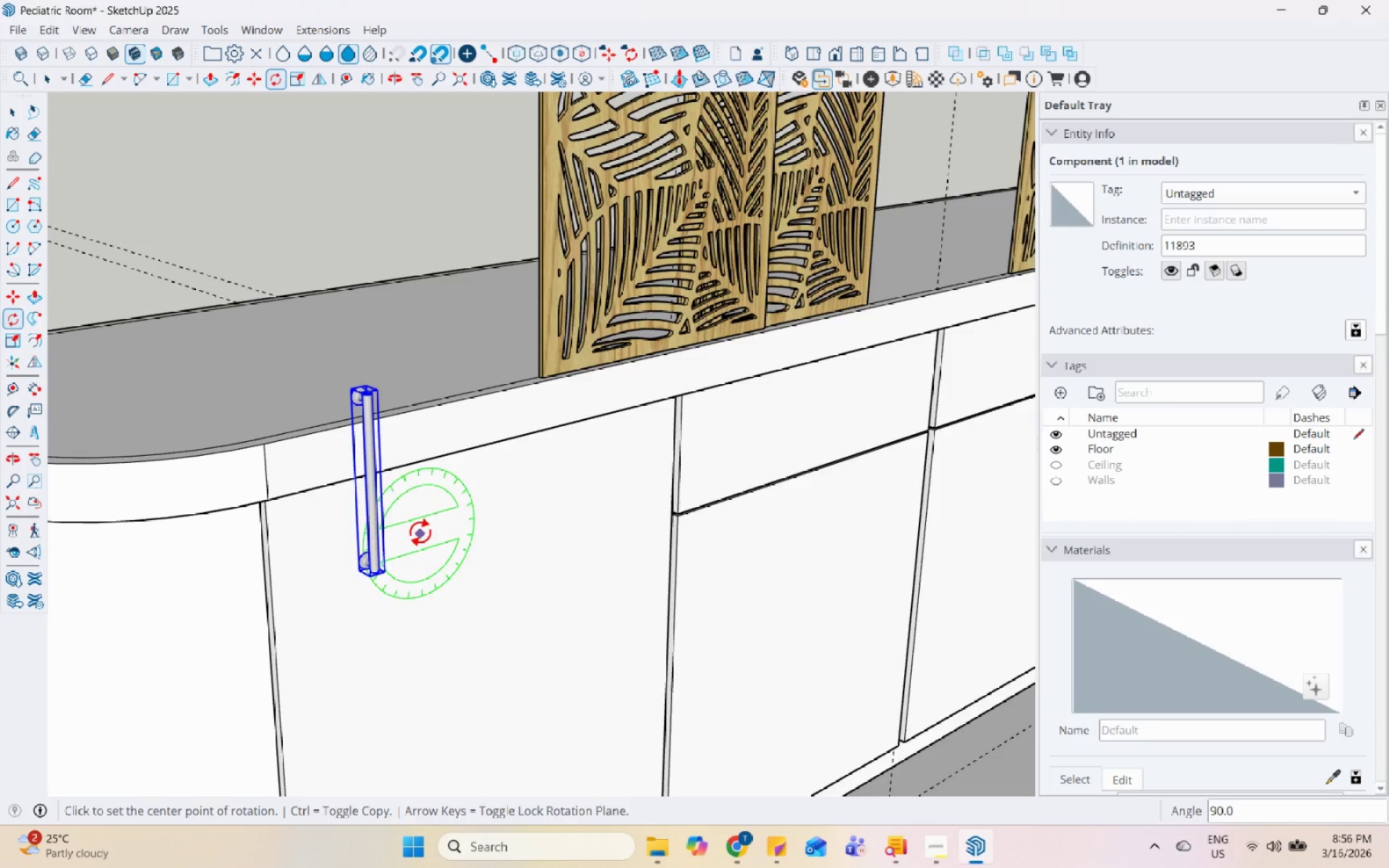 
key(Space)
 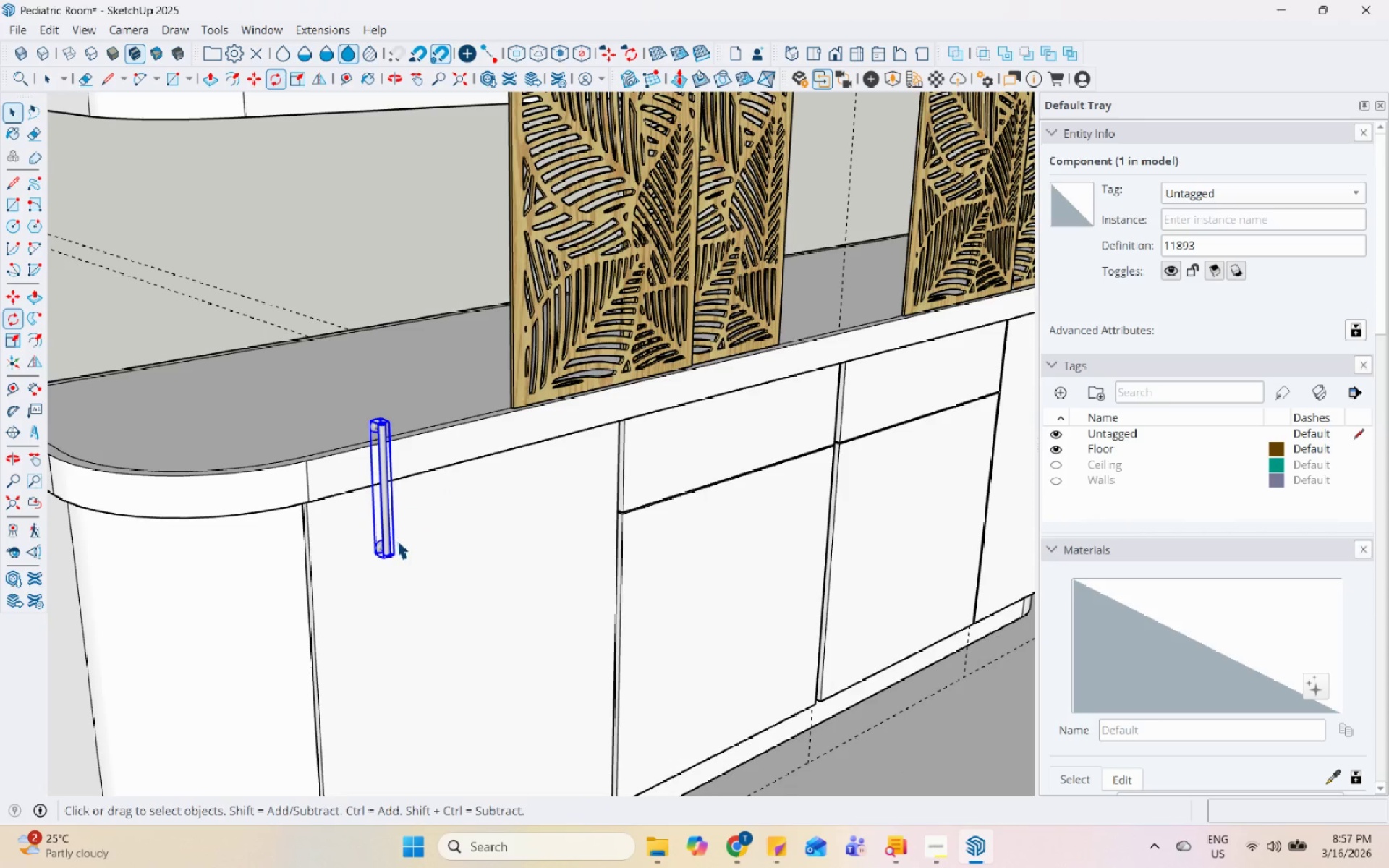 
scroll: coordinate [421, 506], scroll_direction: down, amount: 3.0
 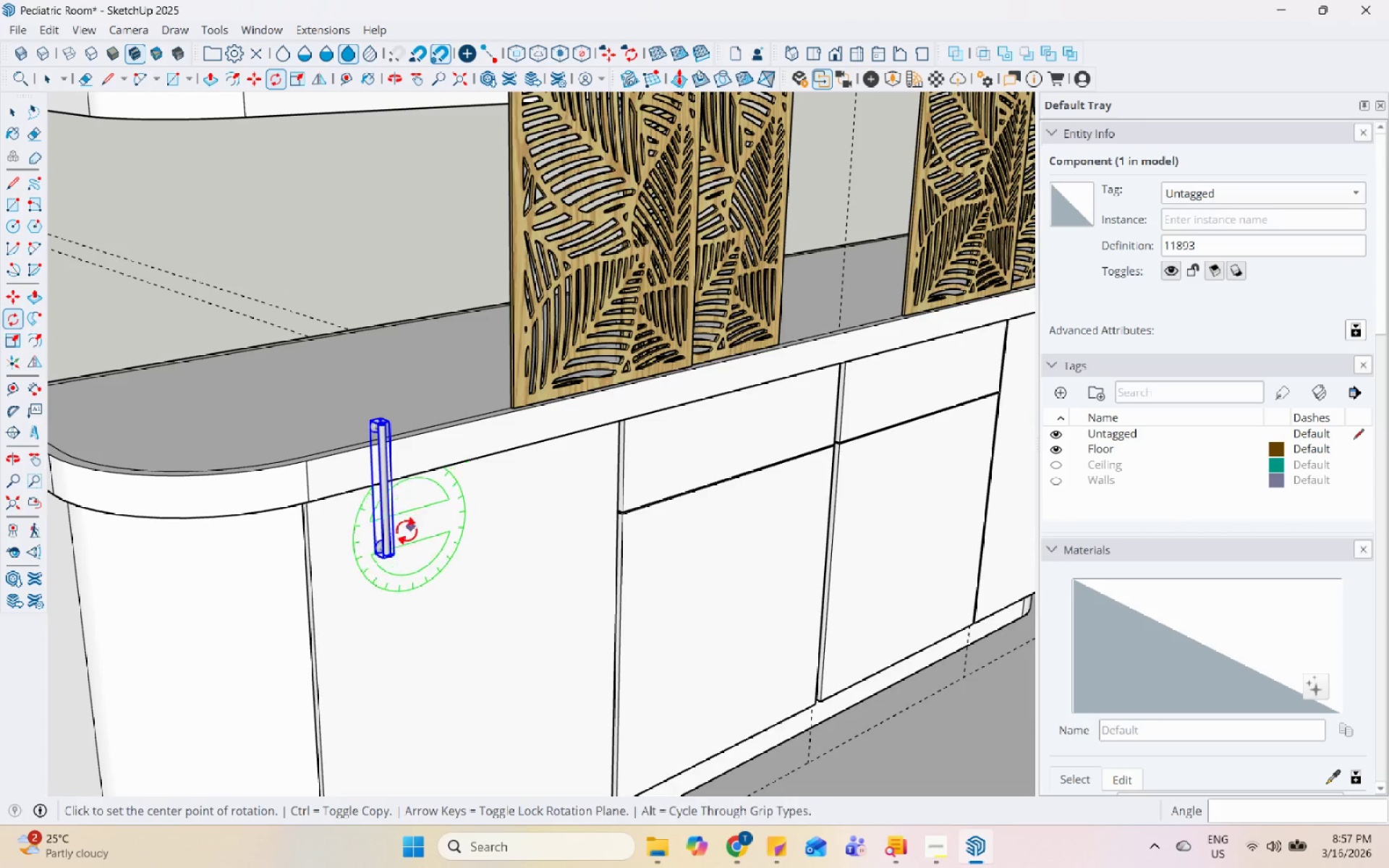 
key(M)
 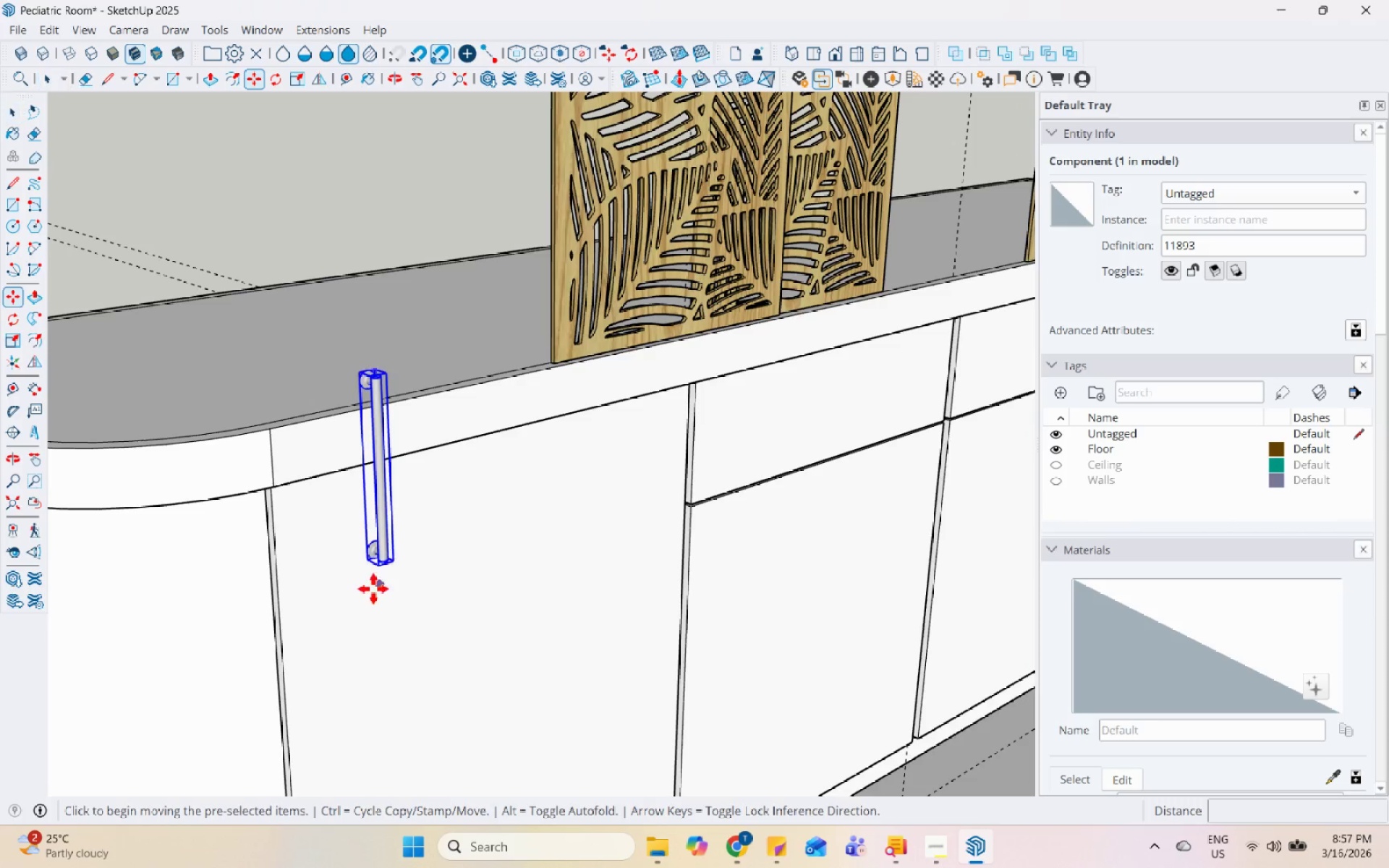 
scroll: coordinate [396, 540], scroll_direction: up, amount: 3.0
 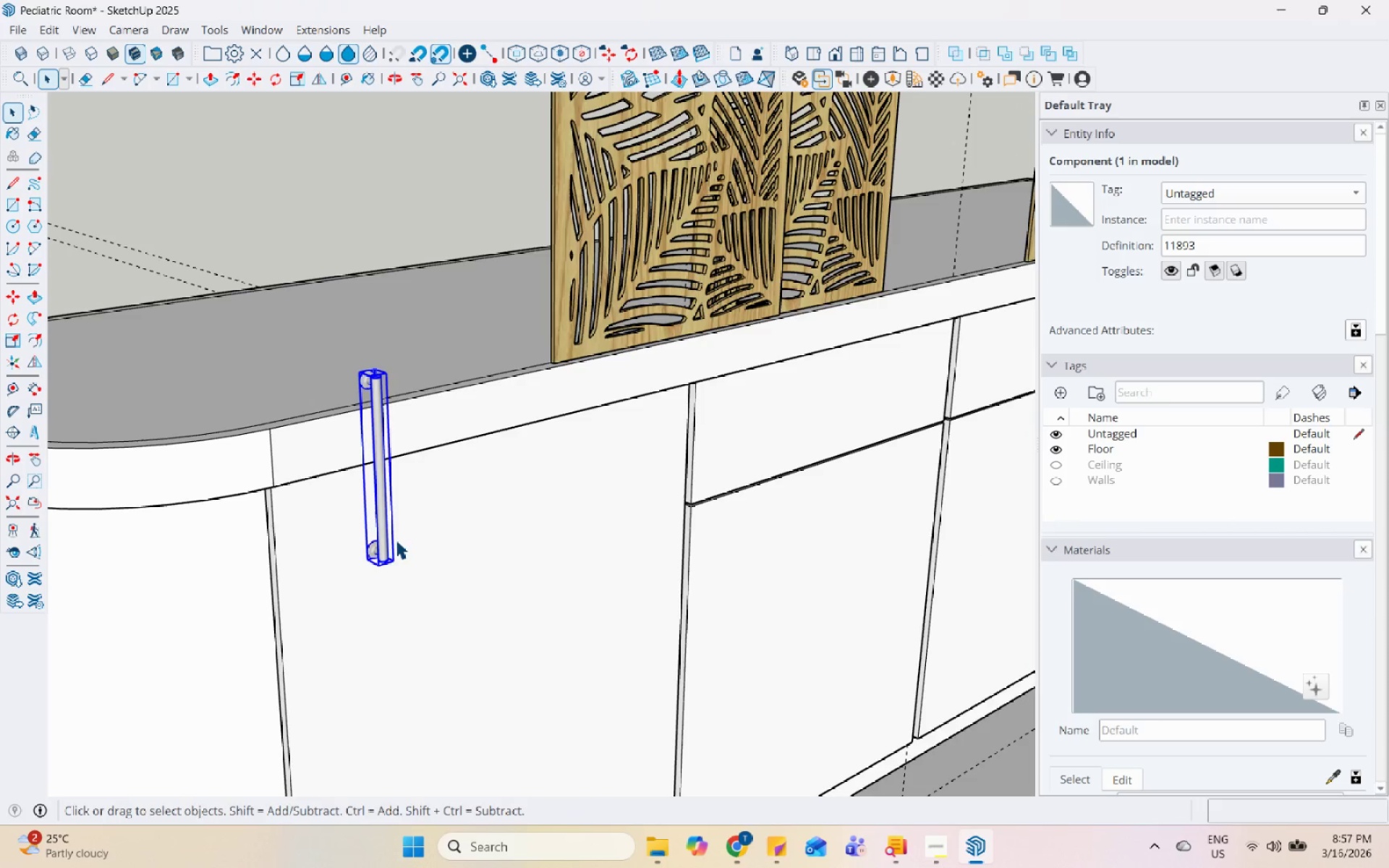 
left_click_drag(start_coordinate=[365, 590], to_coordinate=[375, 591])
 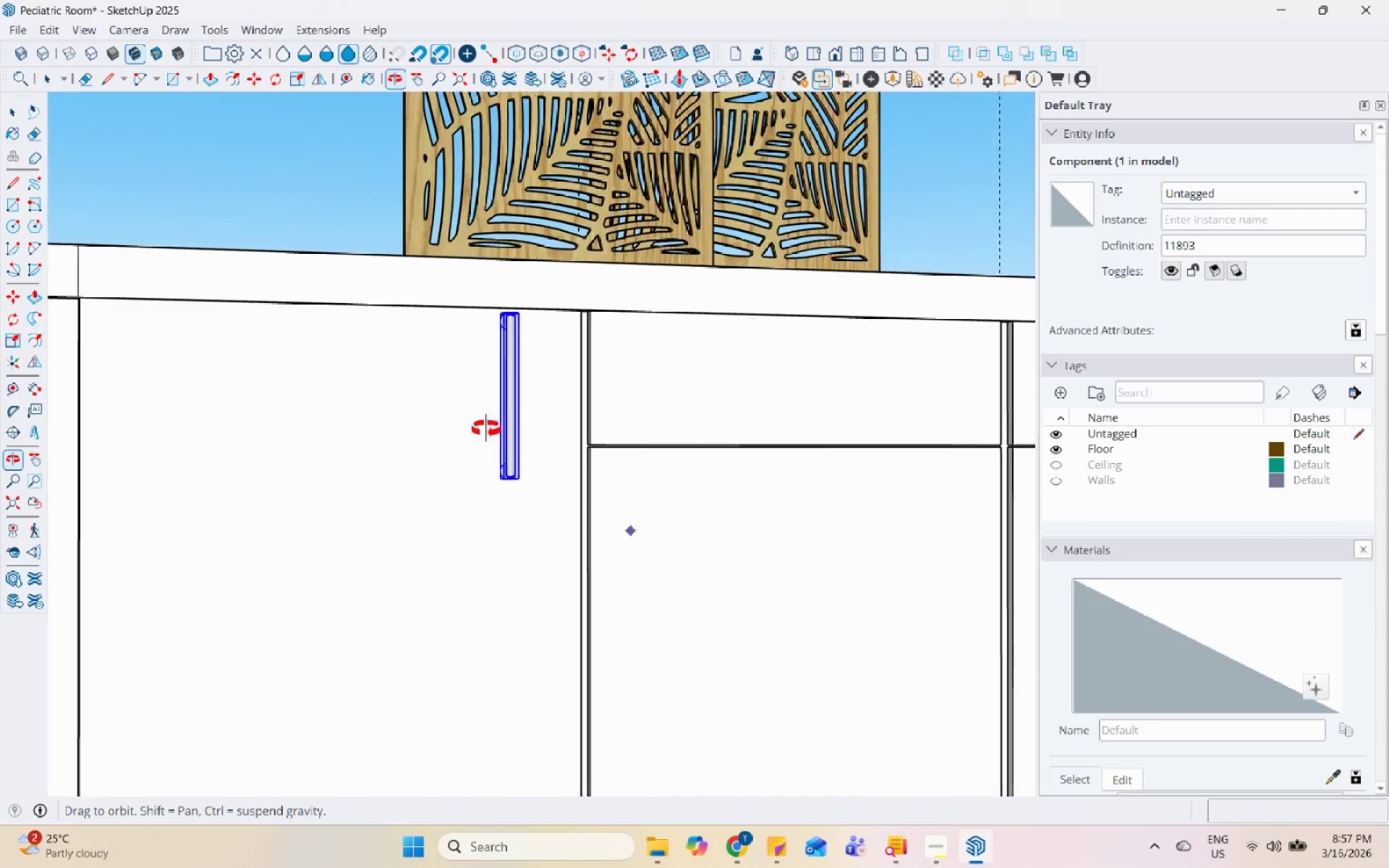 
left_click_drag(start_coordinate=[250, 553], to_coordinate=[253, 553])
 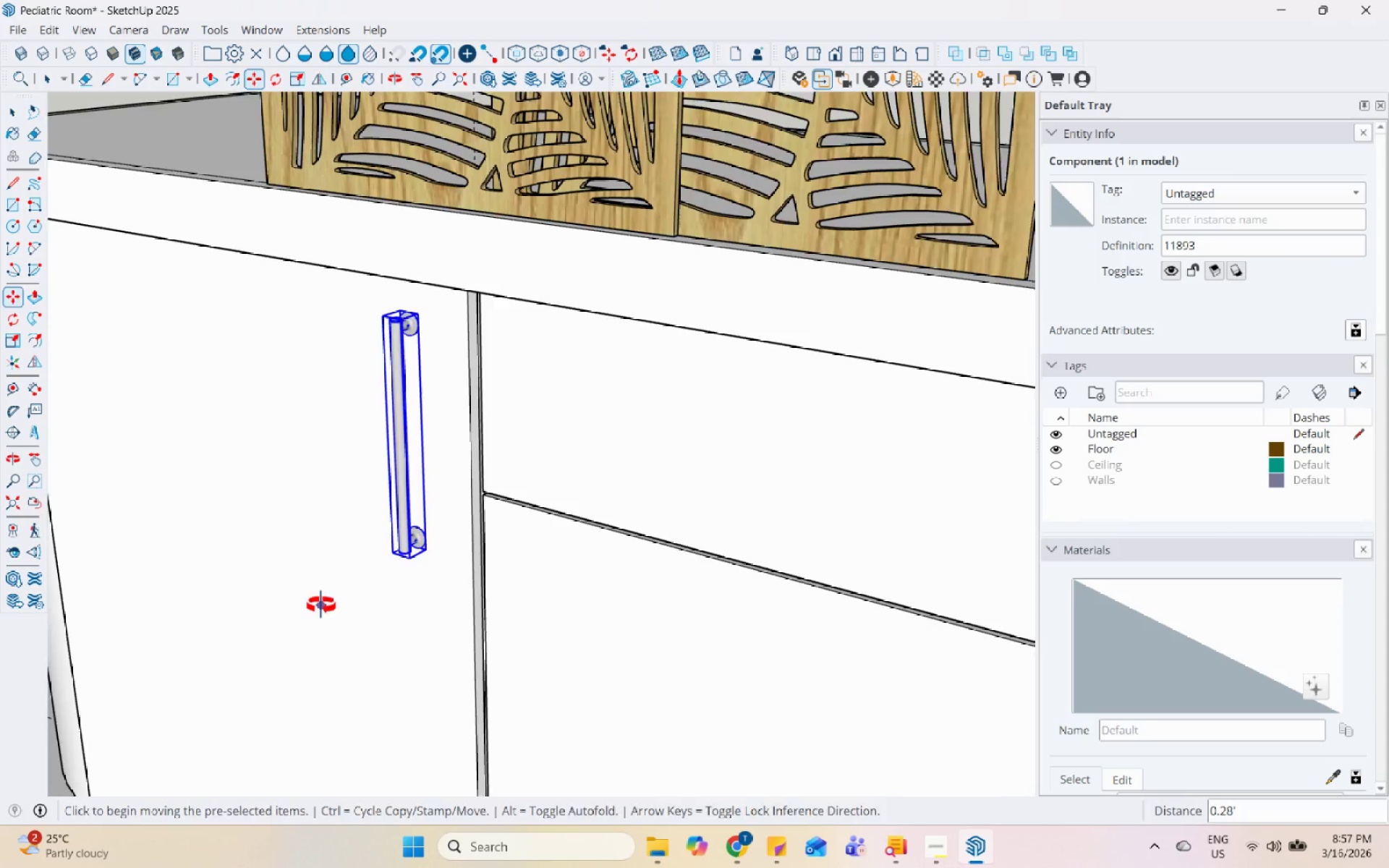 
scroll: coordinate [245, 545], scroll_direction: up, amount: 4.0
 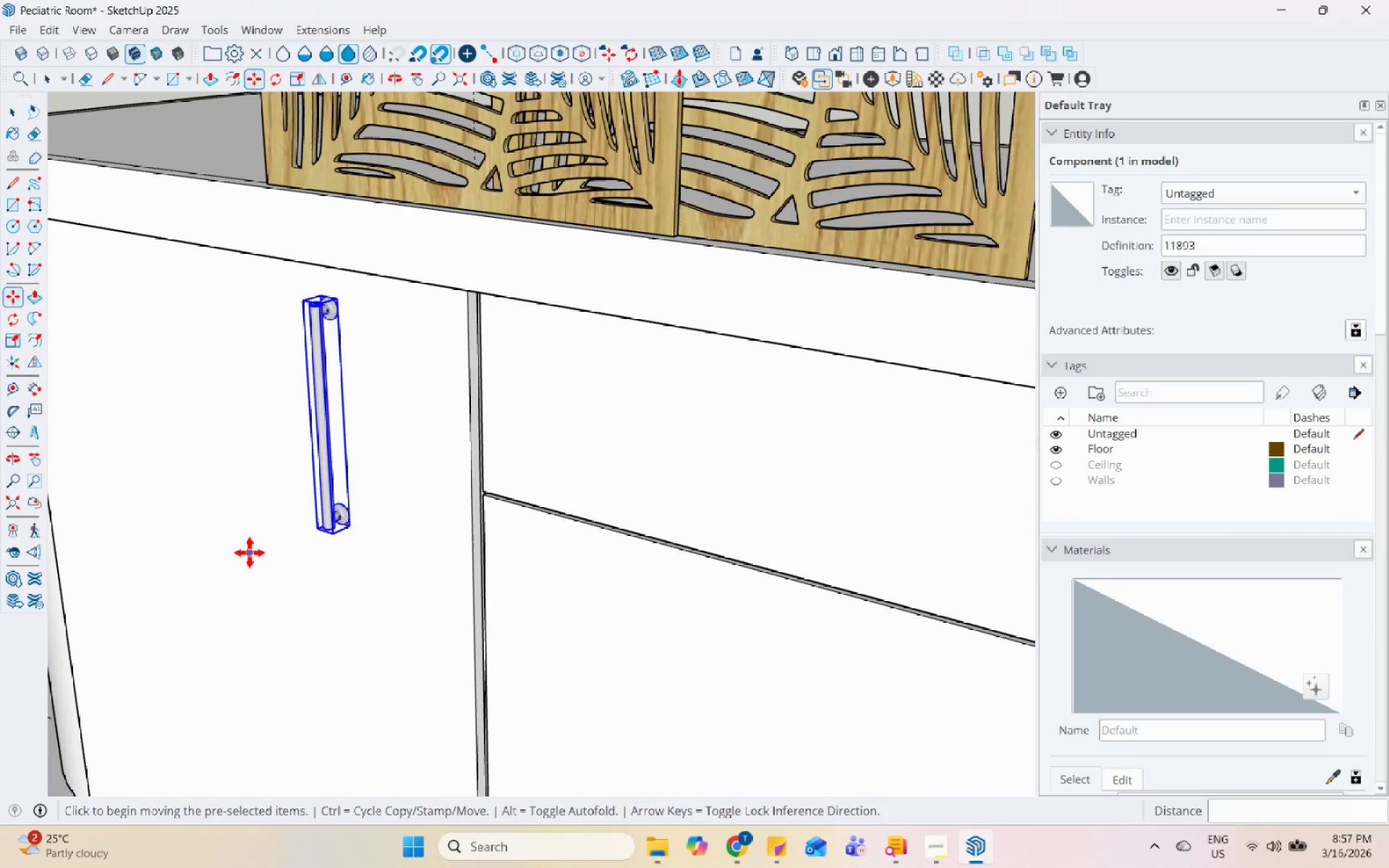 
scroll: coordinate [703, 456], scroll_direction: down, amount: 5.0
 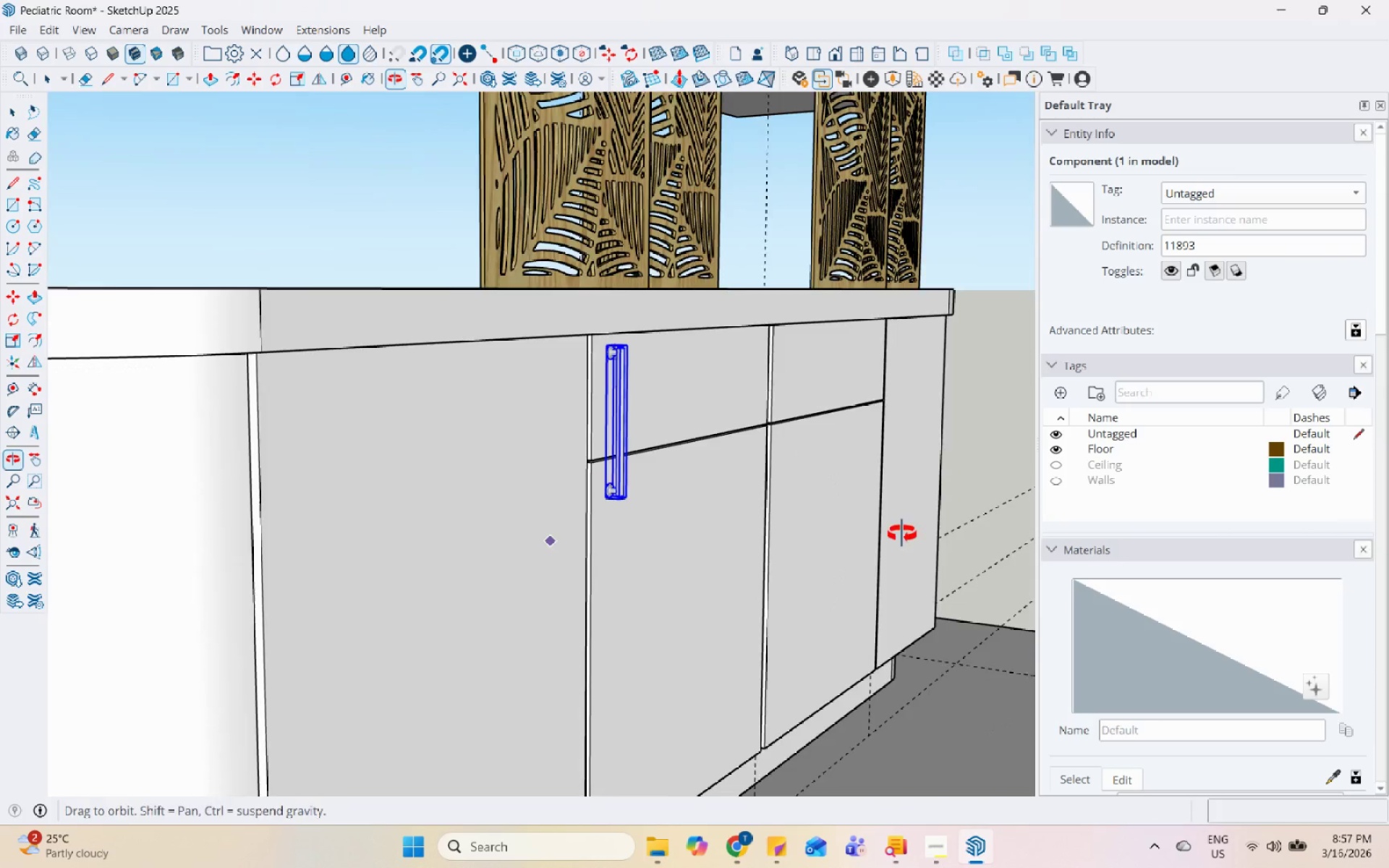 
scroll: coordinate [569, 503], scroll_direction: up, amount: 6.0
 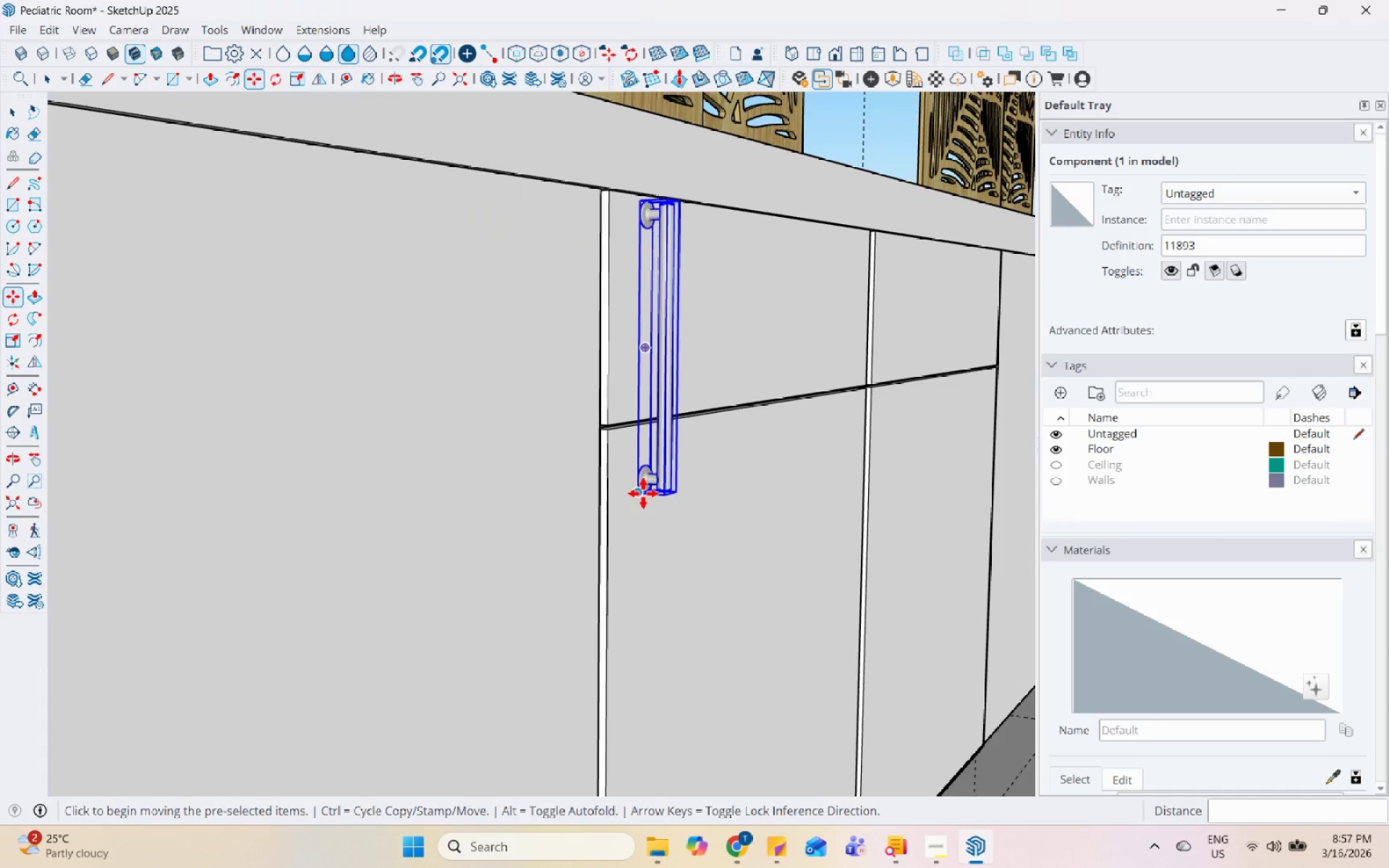 
left_click_drag(start_coordinate=[642, 493], to_coordinate=[637, 493])
 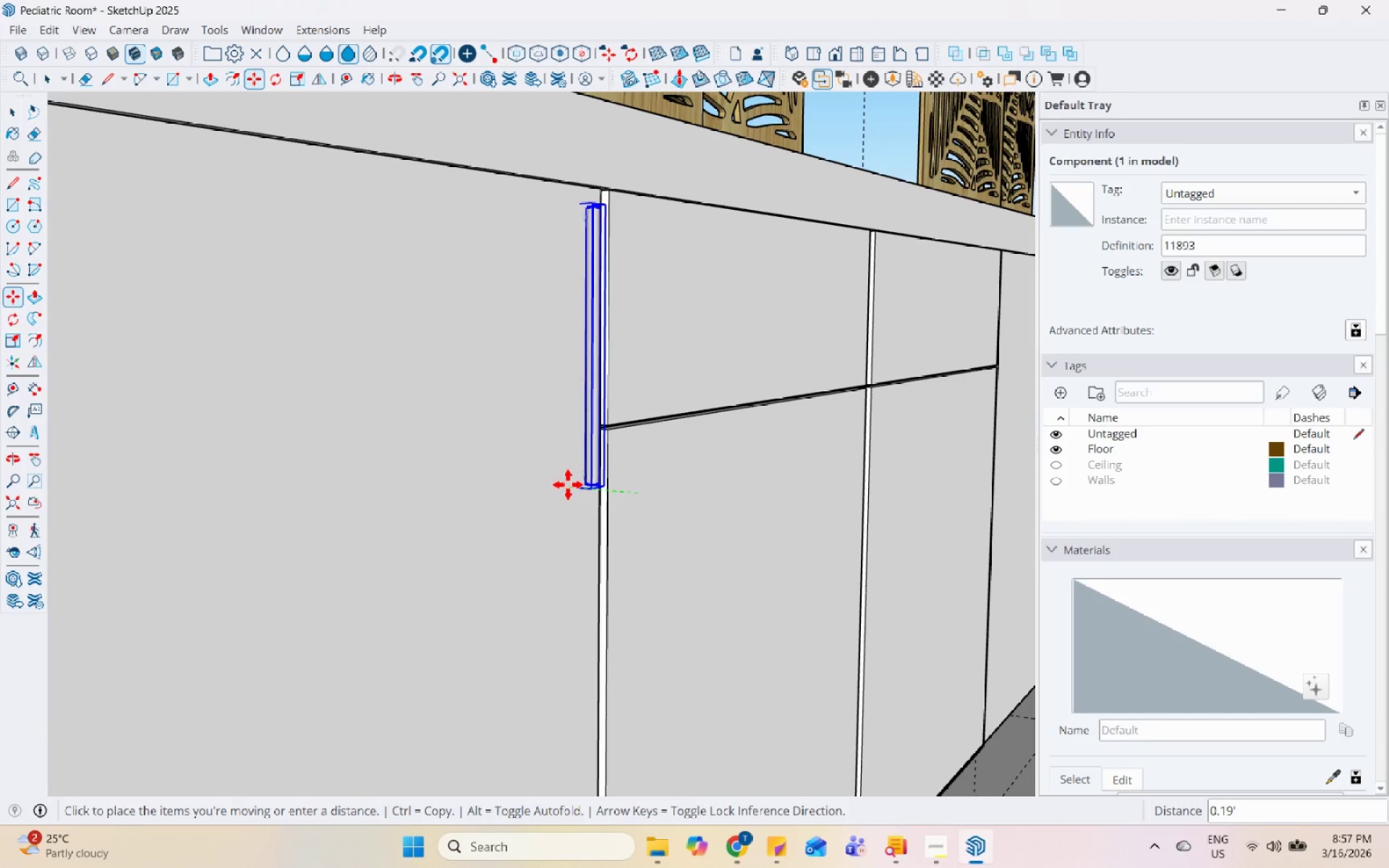 
left_click([572, 487])
 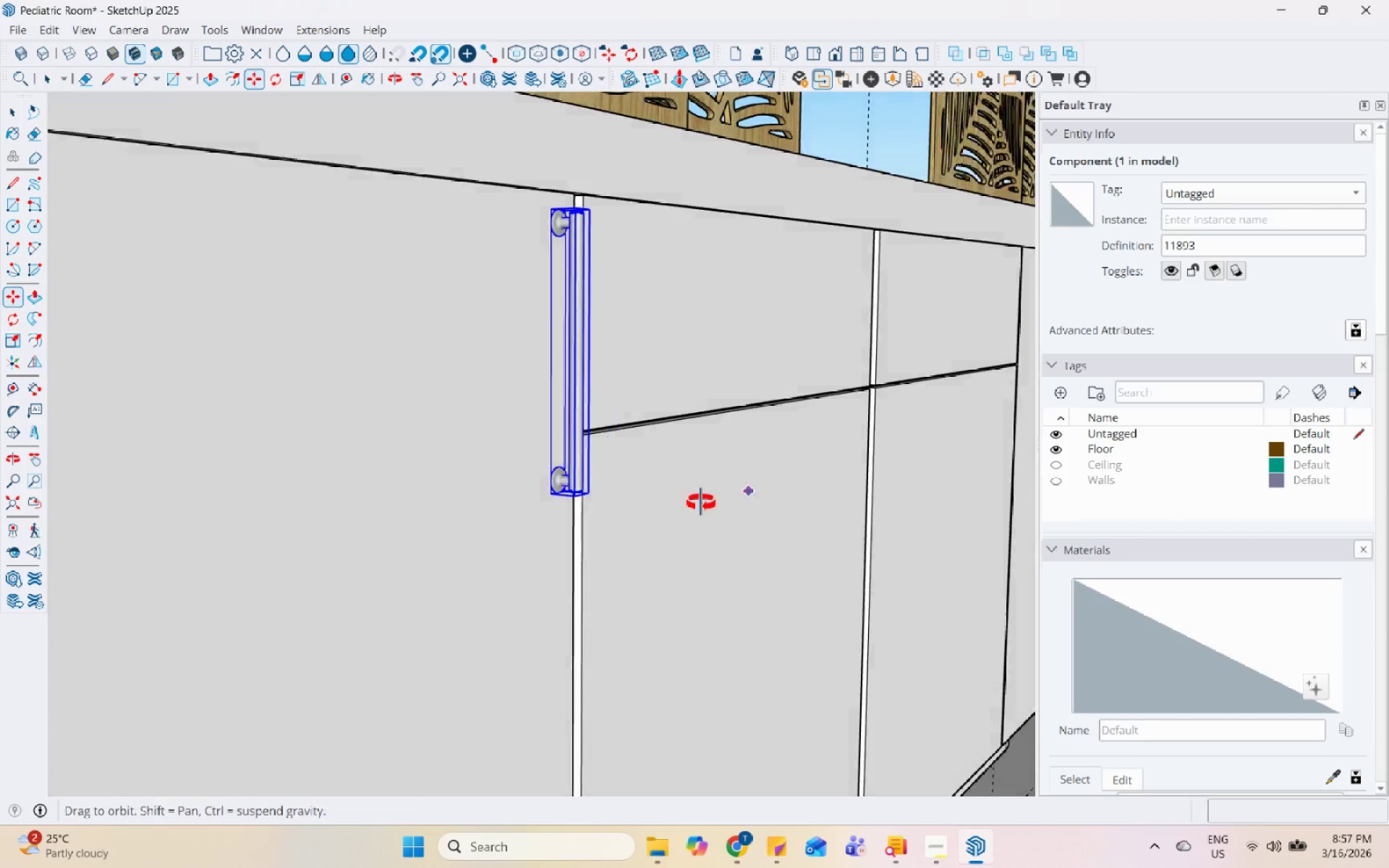 
scroll: coordinate [414, 583], scroll_direction: down, amount: 2.0
 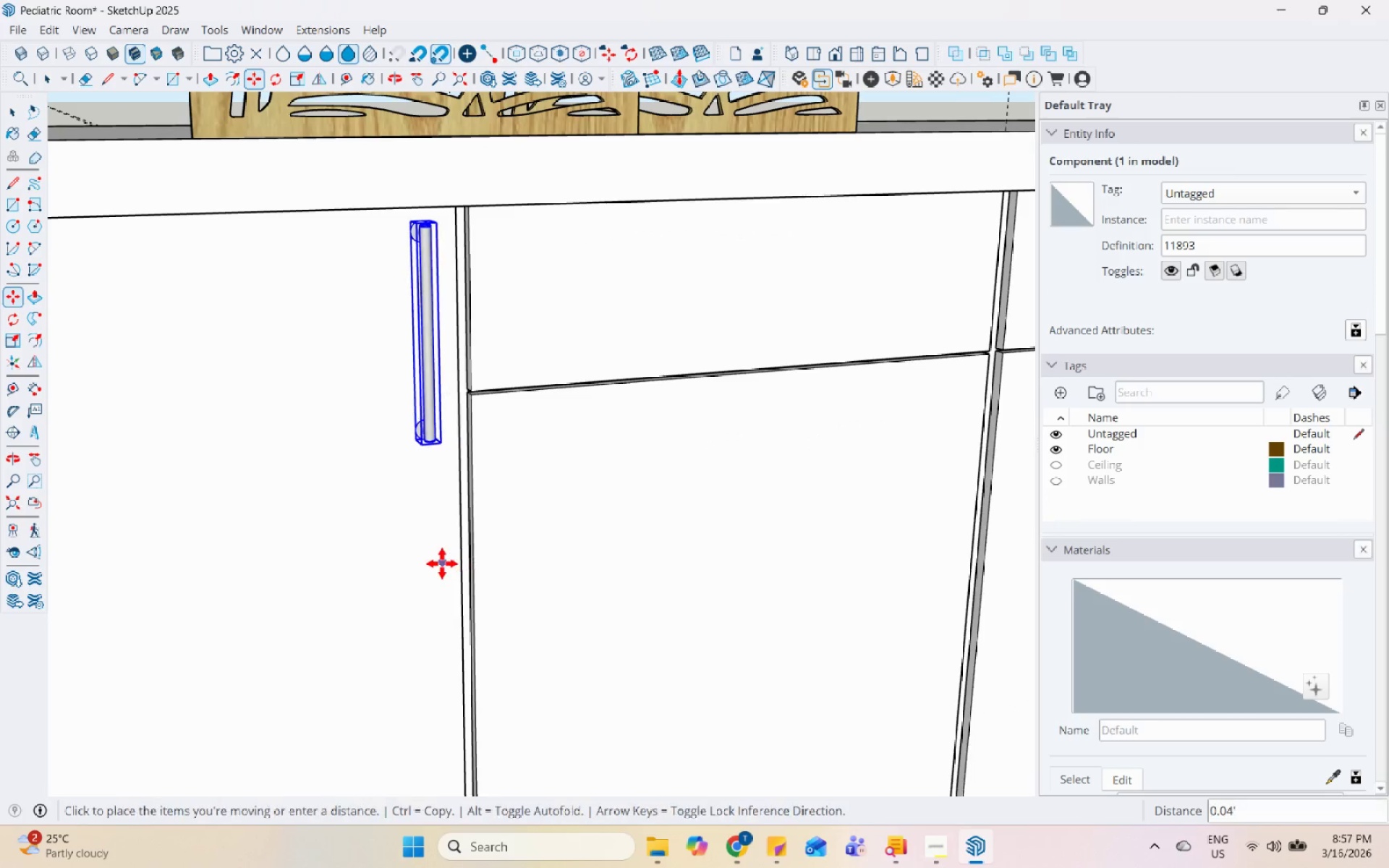 
double_click([442, 563])
 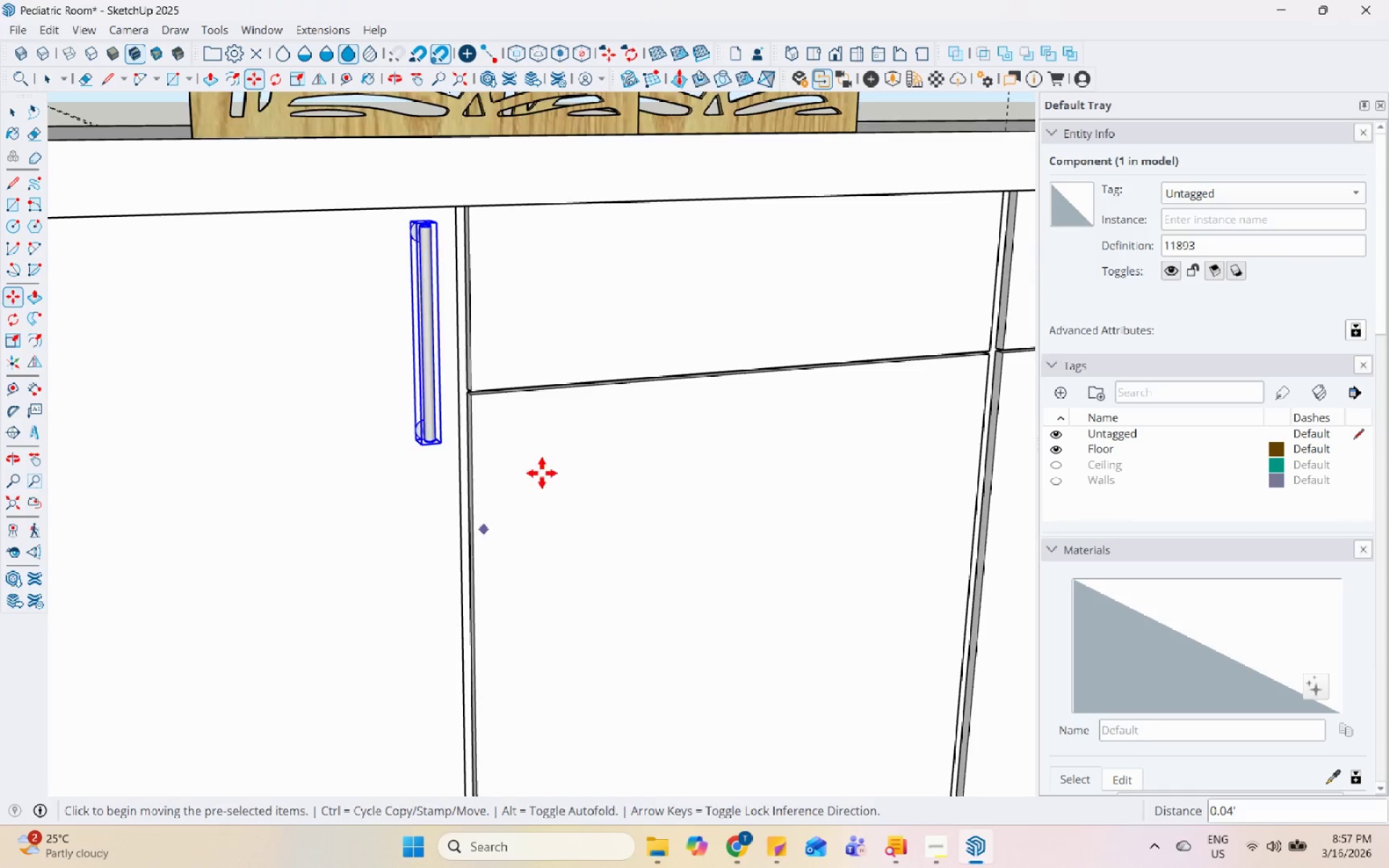 
key(Space)
 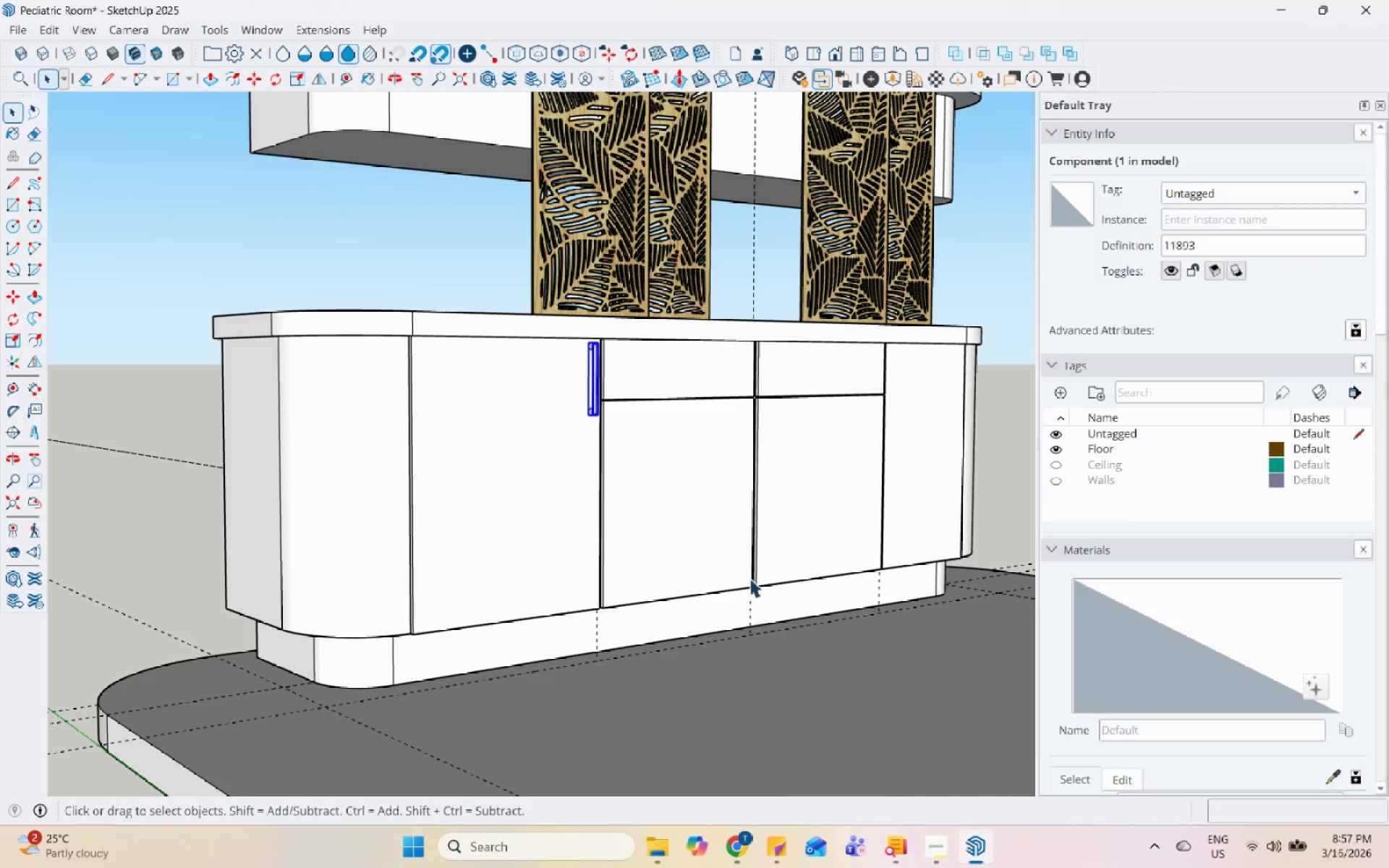 
left_click([790, 657])
 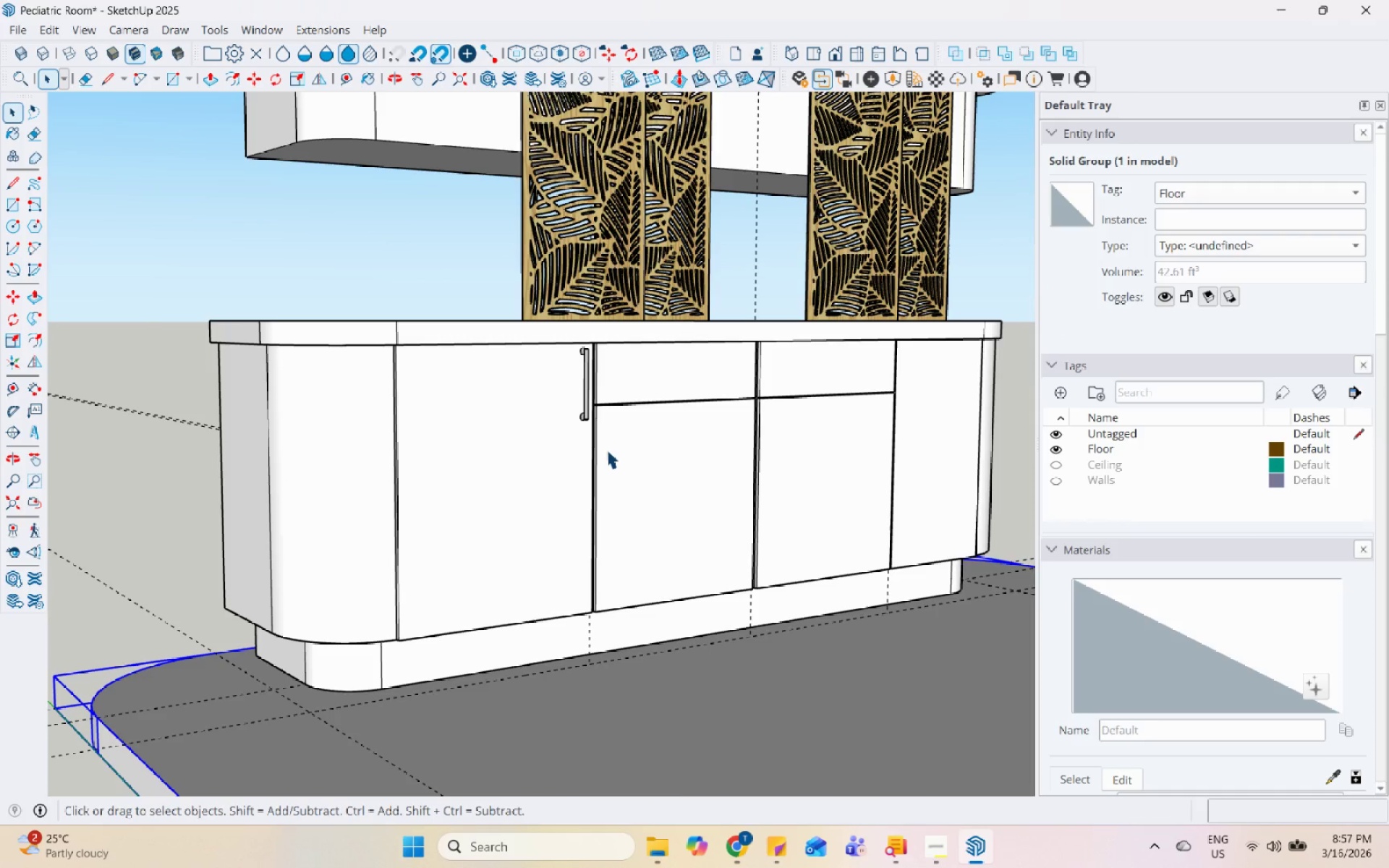 
scroll: coordinate [712, 438], scroll_direction: down, amount: 11.0
 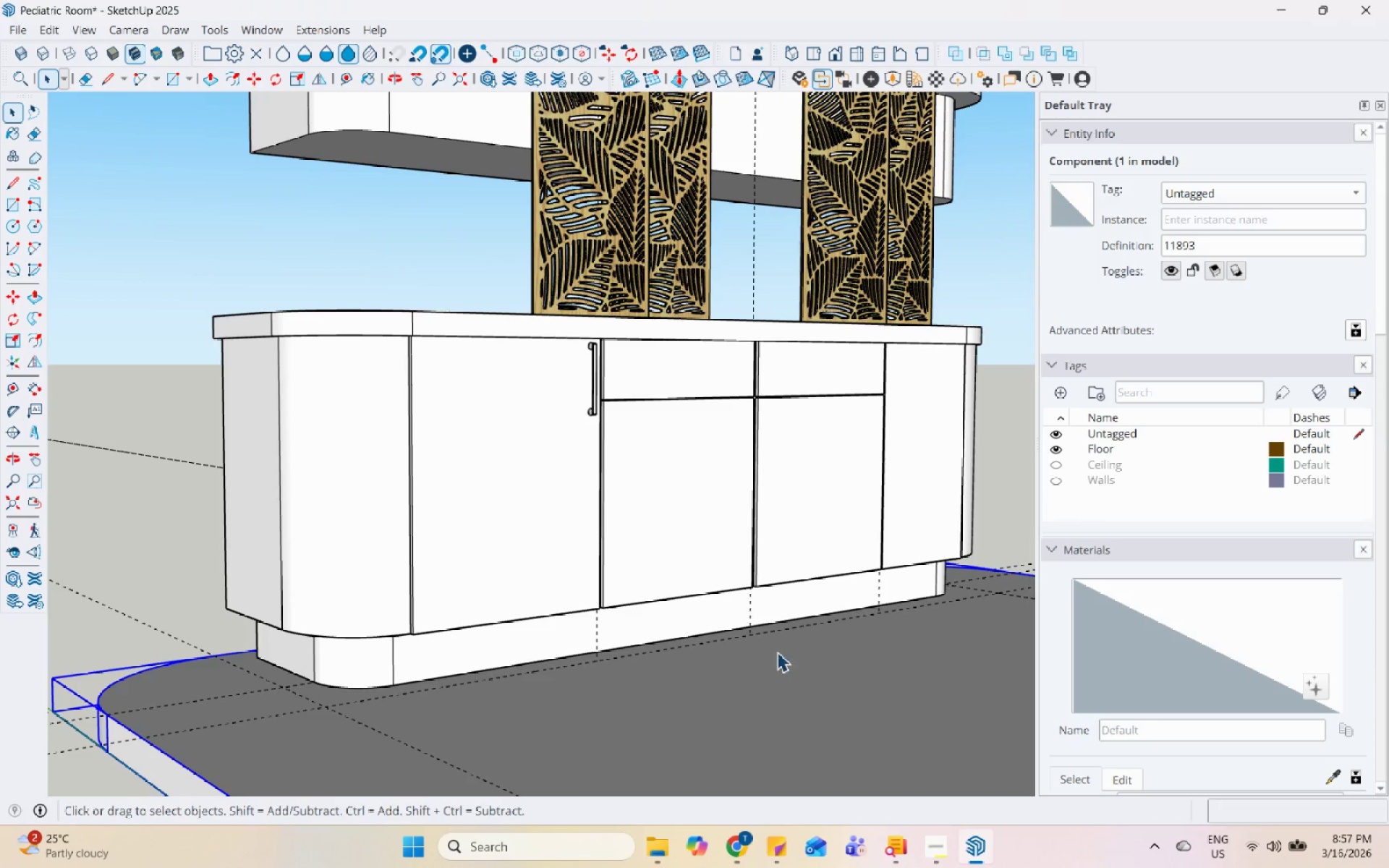 
wait(8.76)
 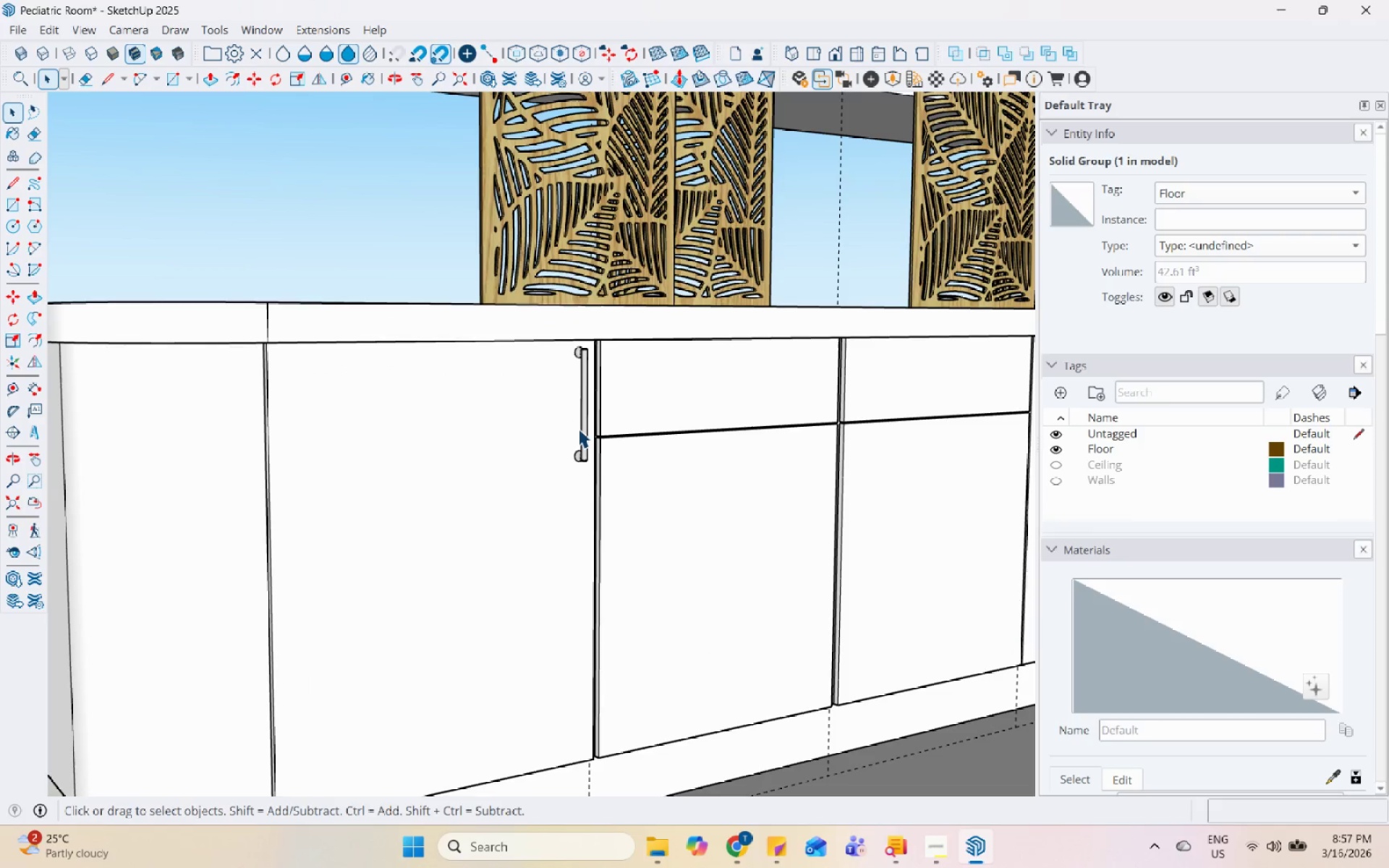 
left_click([578, 428])
 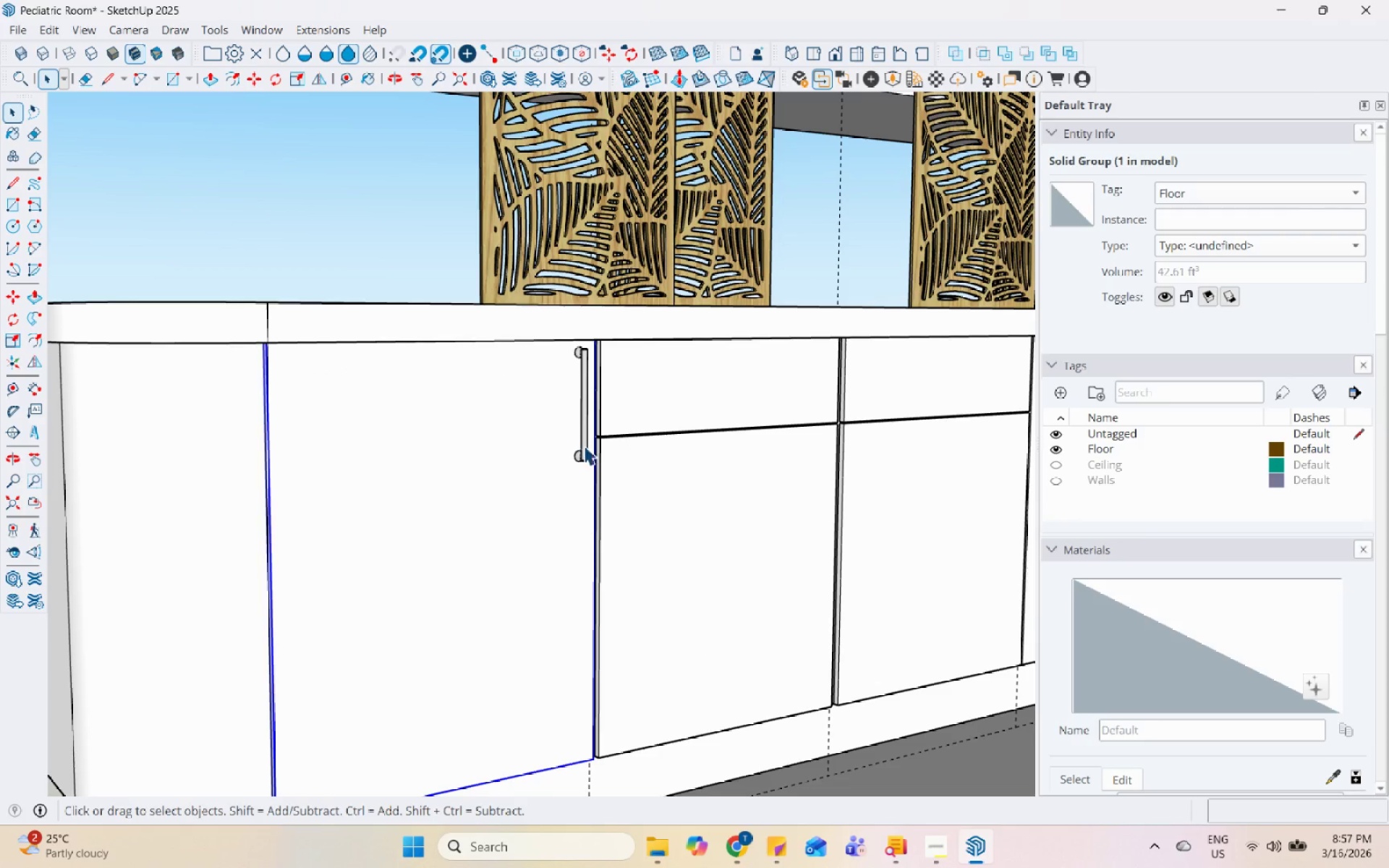 
scroll: coordinate [587, 446], scroll_direction: up, amount: 5.0
 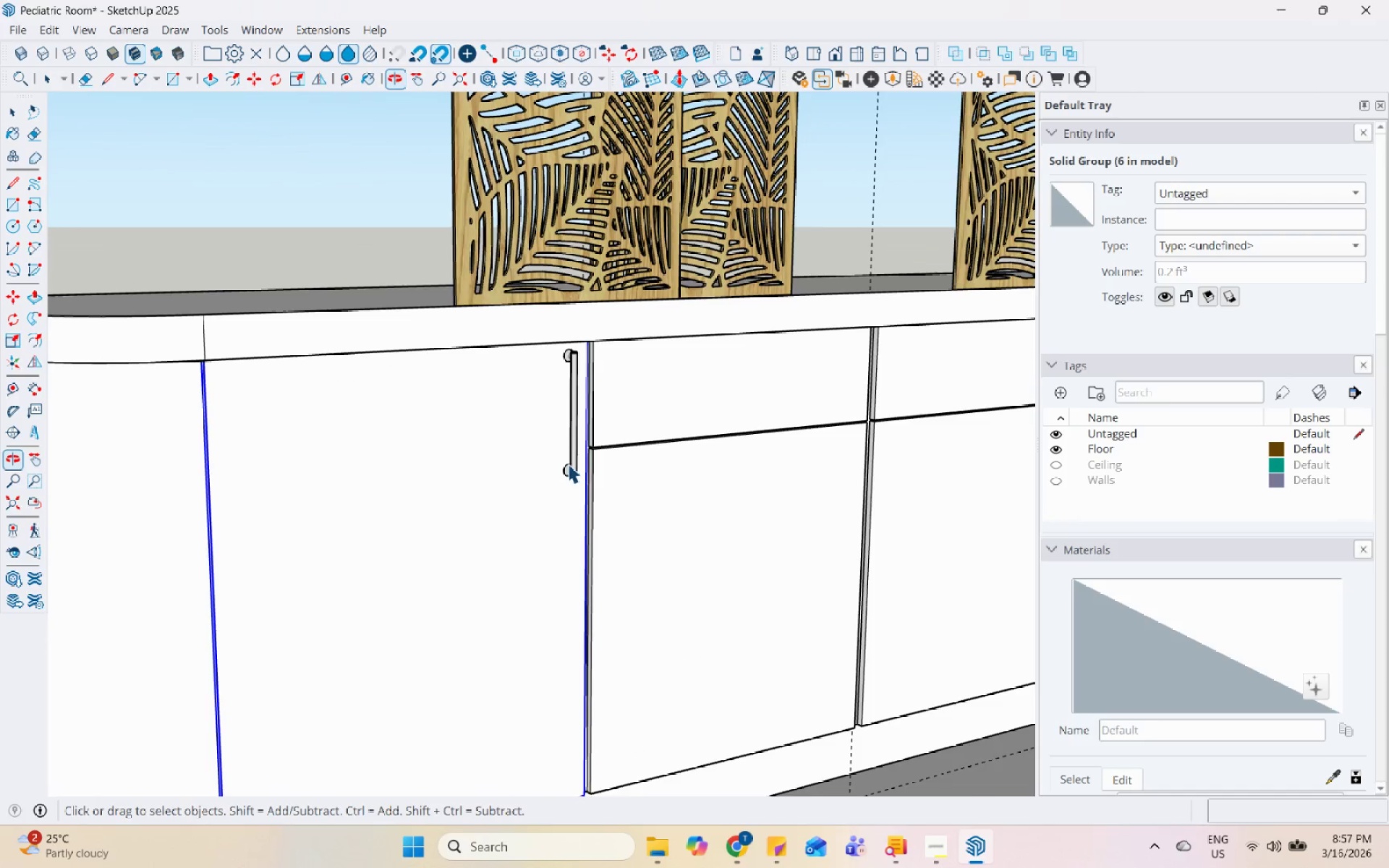 
left_click([575, 430])
 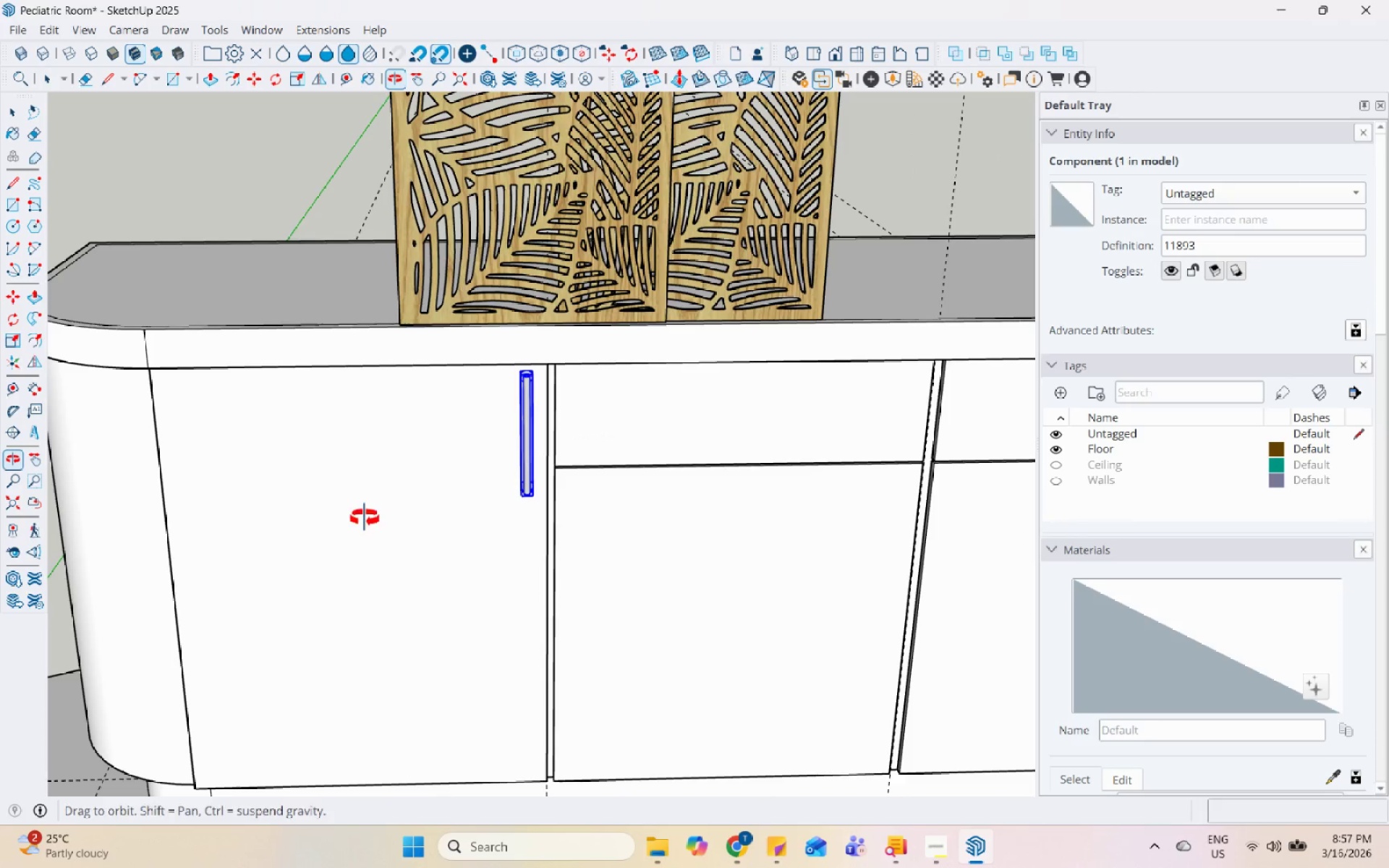 
key(M)
 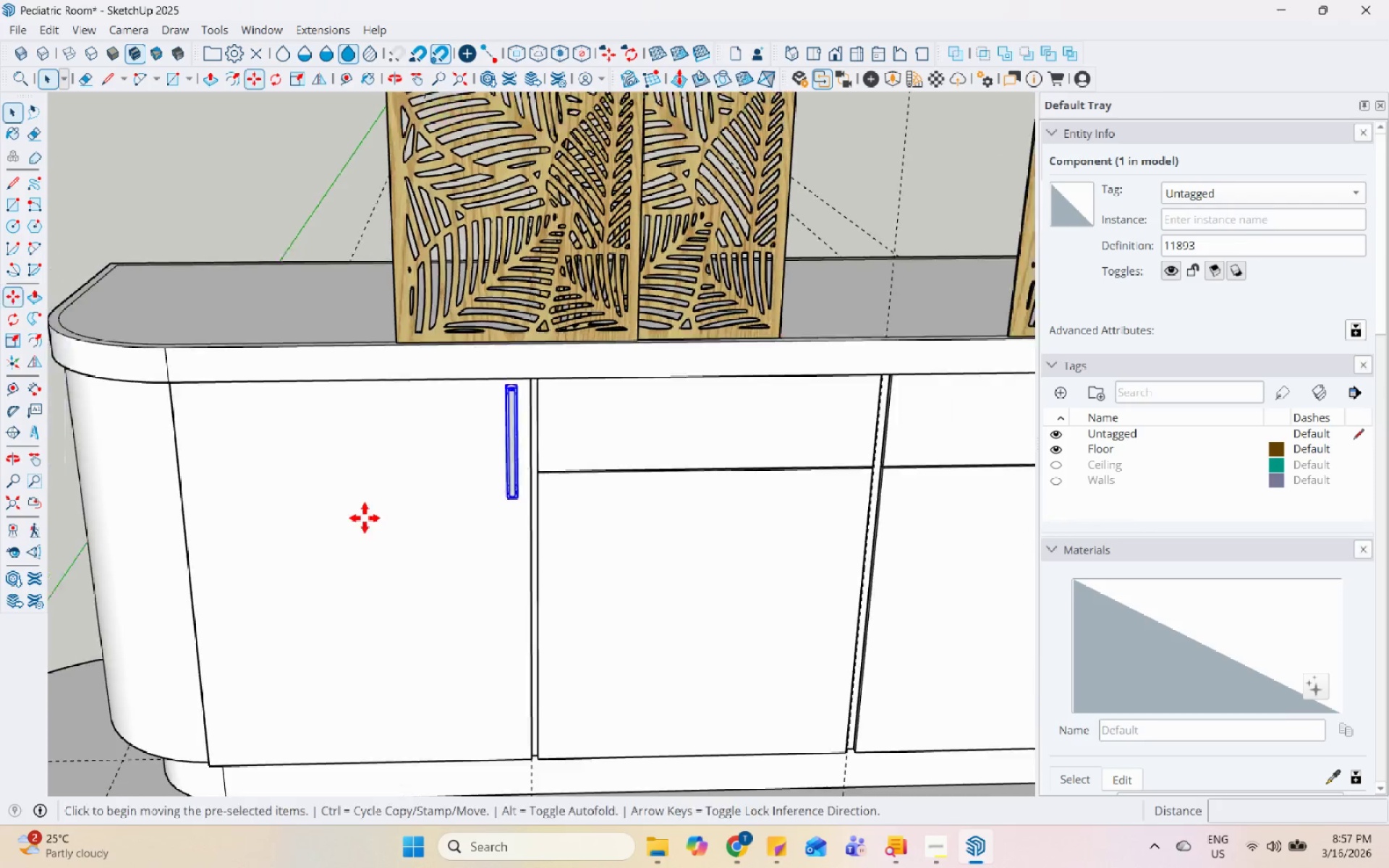 
scroll: coordinate [365, 518], scroll_direction: down, amount: 4.0
 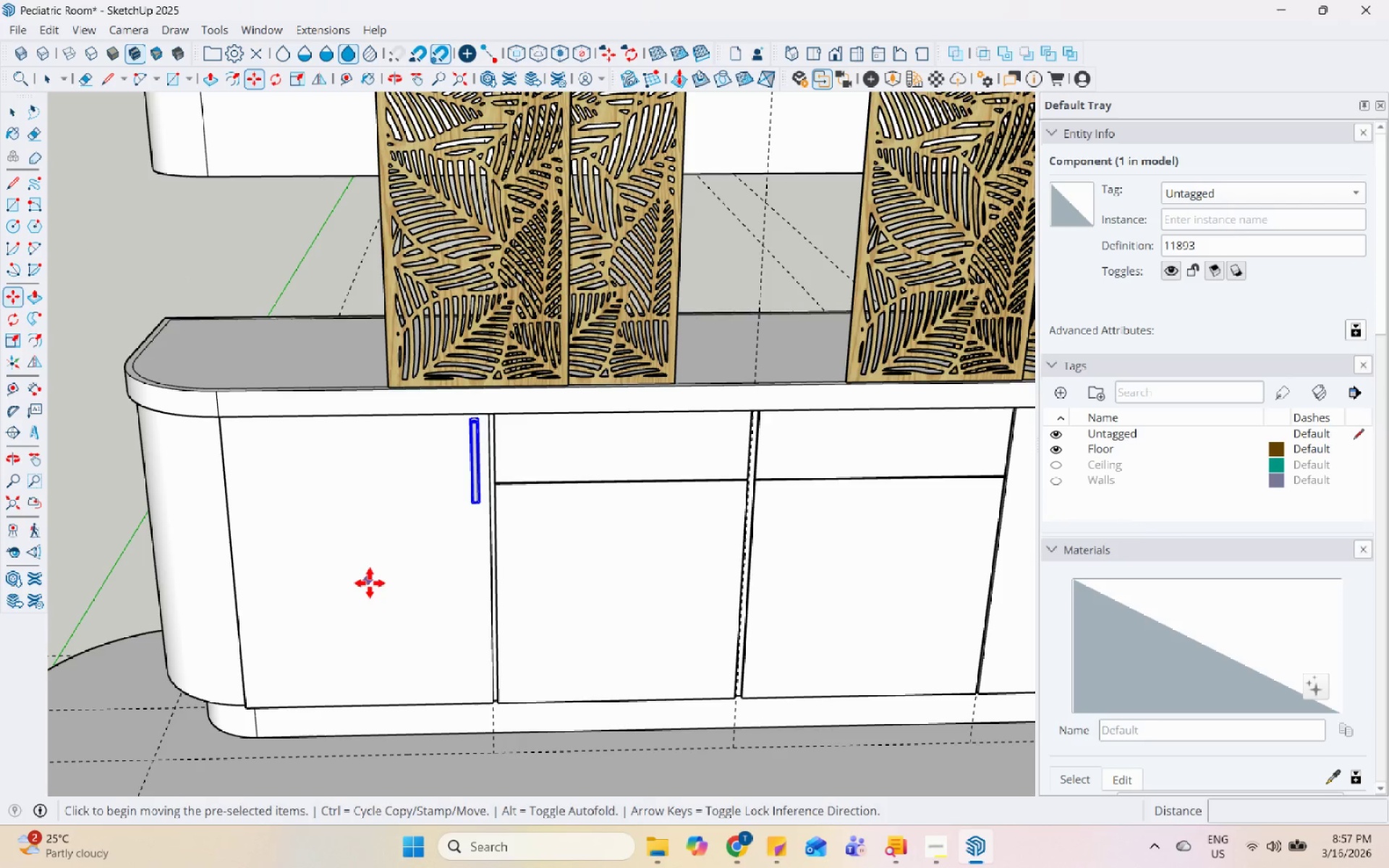 
key(Control+ControlLeft)
 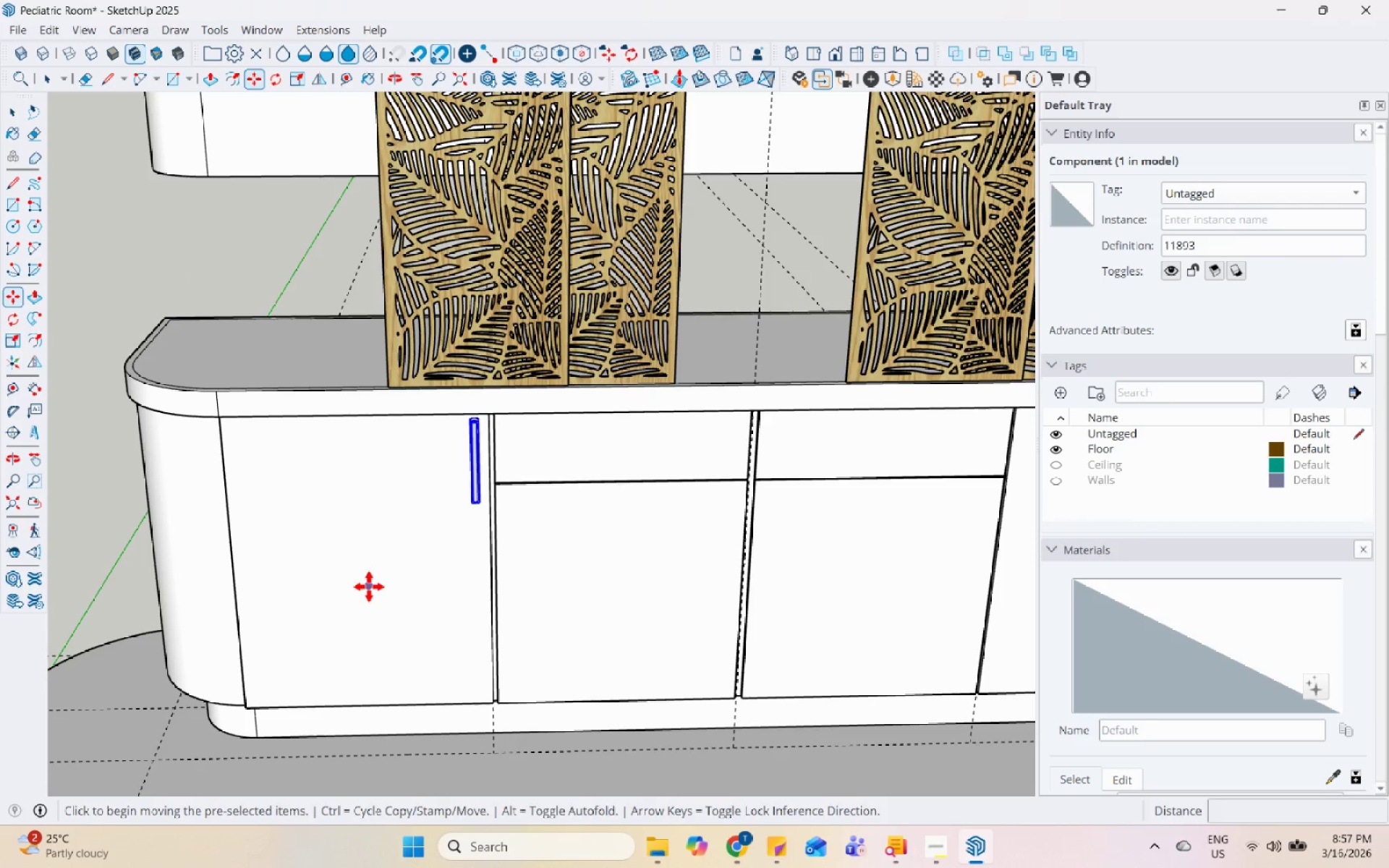 
left_click_drag(start_coordinate=[369, 587], to_coordinate=[388, 582])
 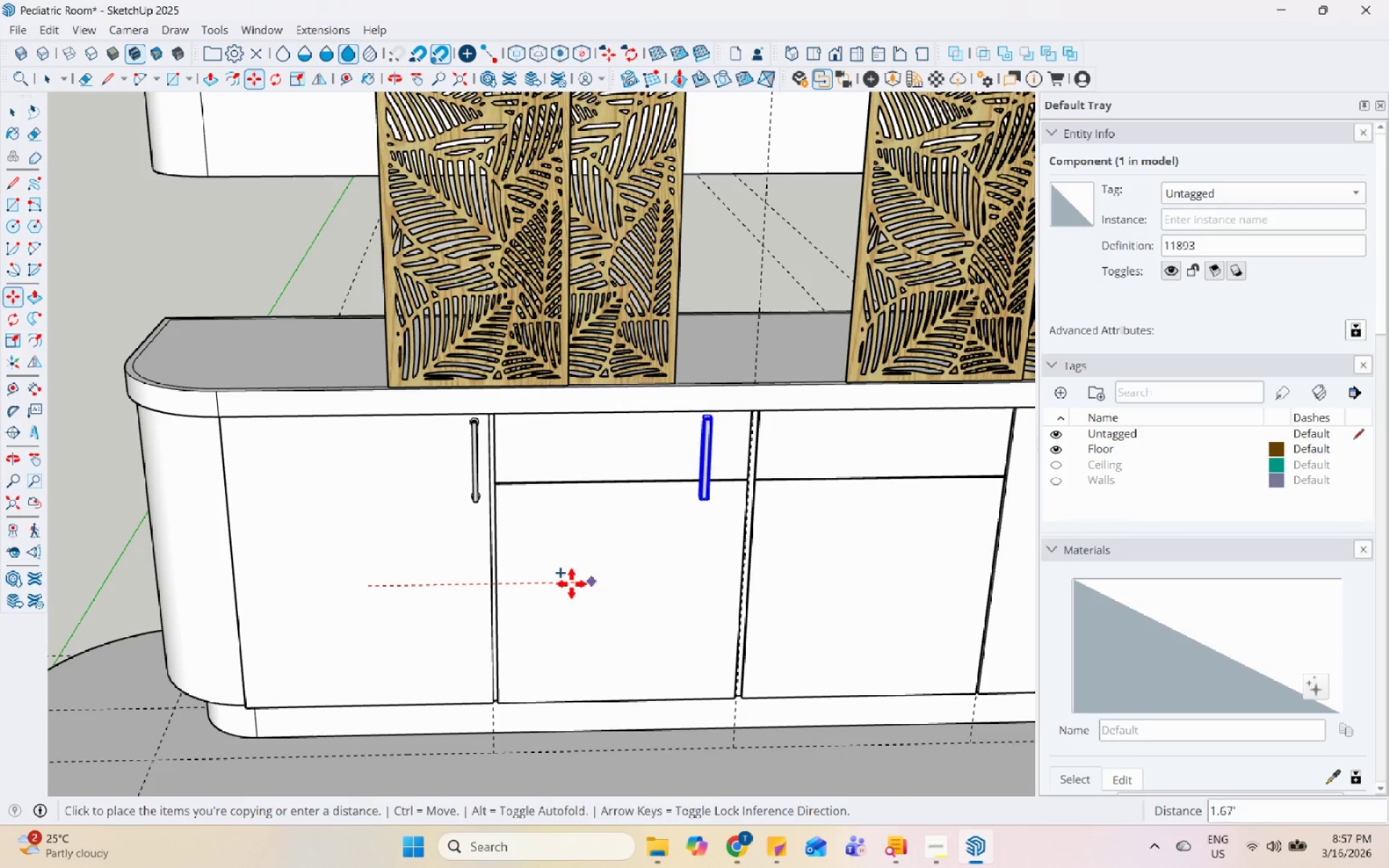 
scroll: coordinate [442, 593], scroll_direction: down, amount: 5.0
 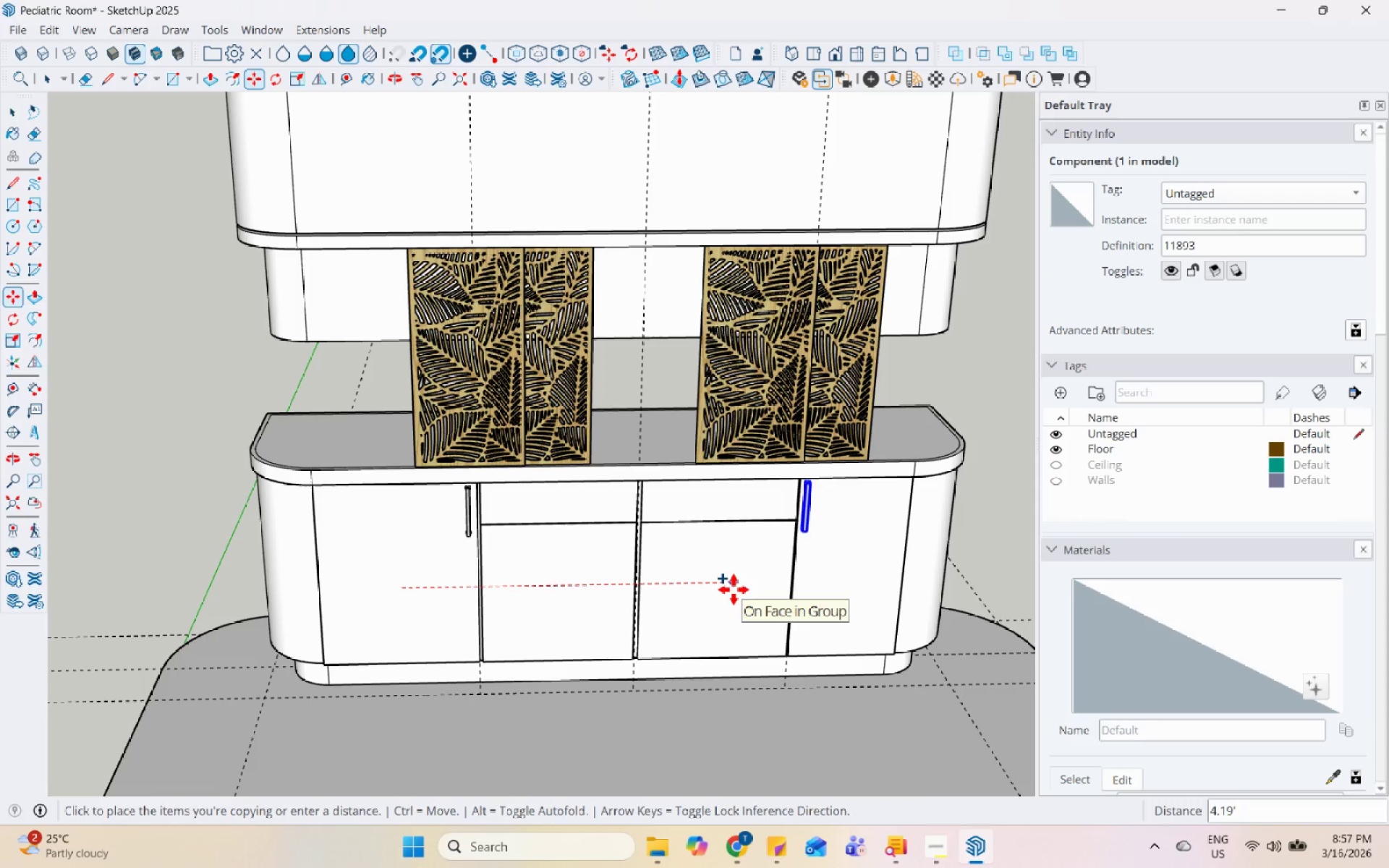 
left_click([736, 590])
 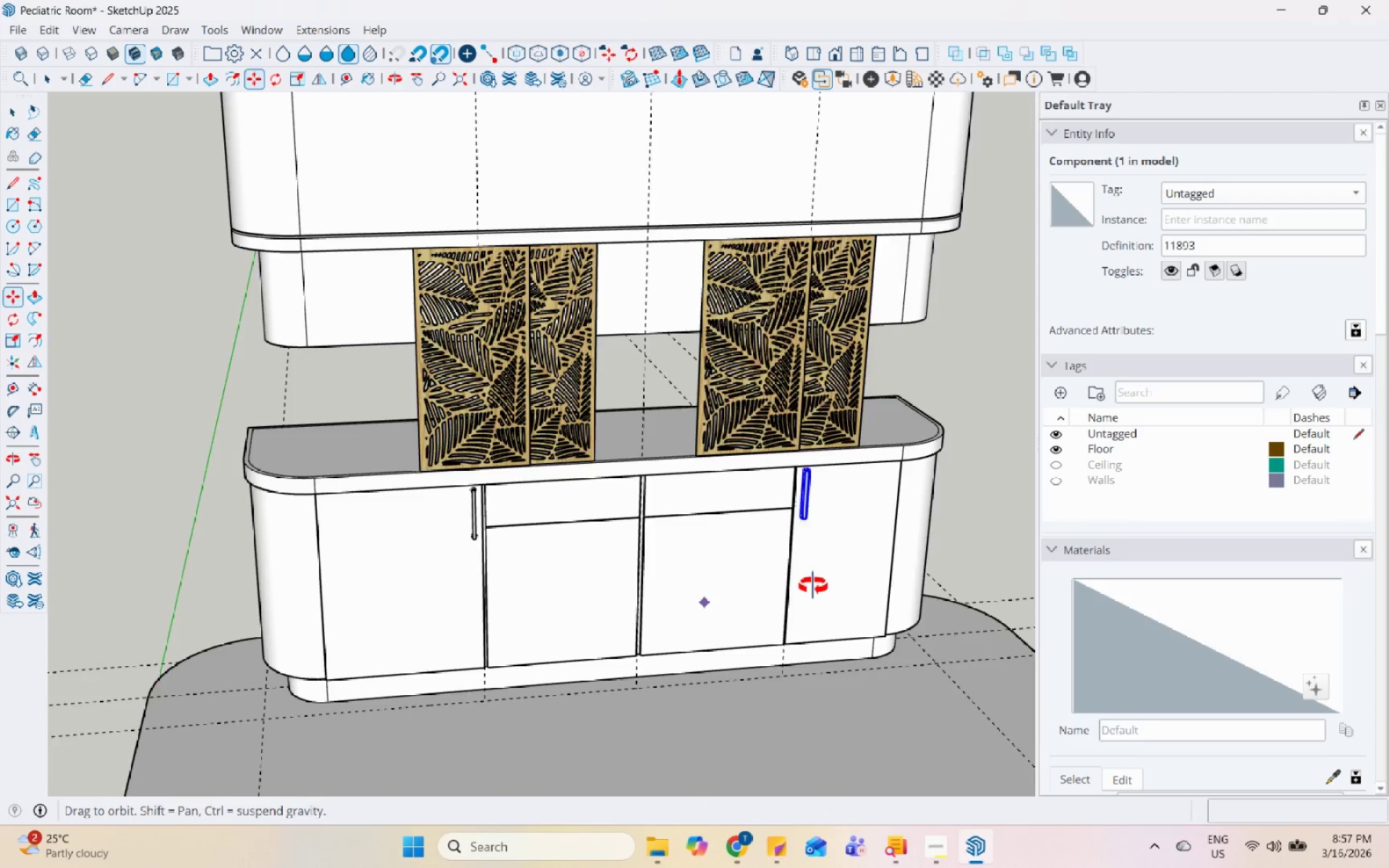 
key(Space)
 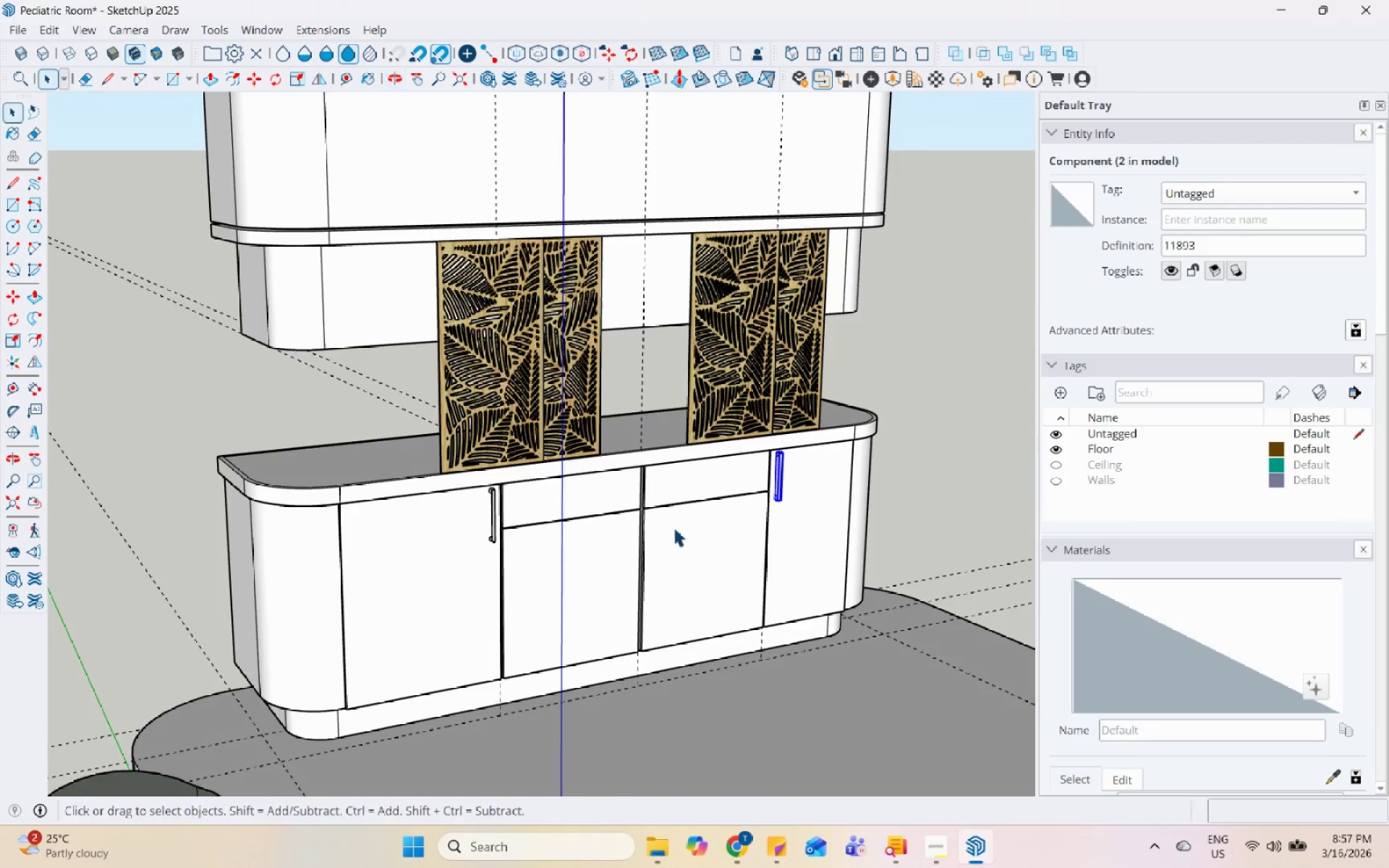 
scroll: coordinate [668, 526], scroll_direction: up, amount: 5.0
 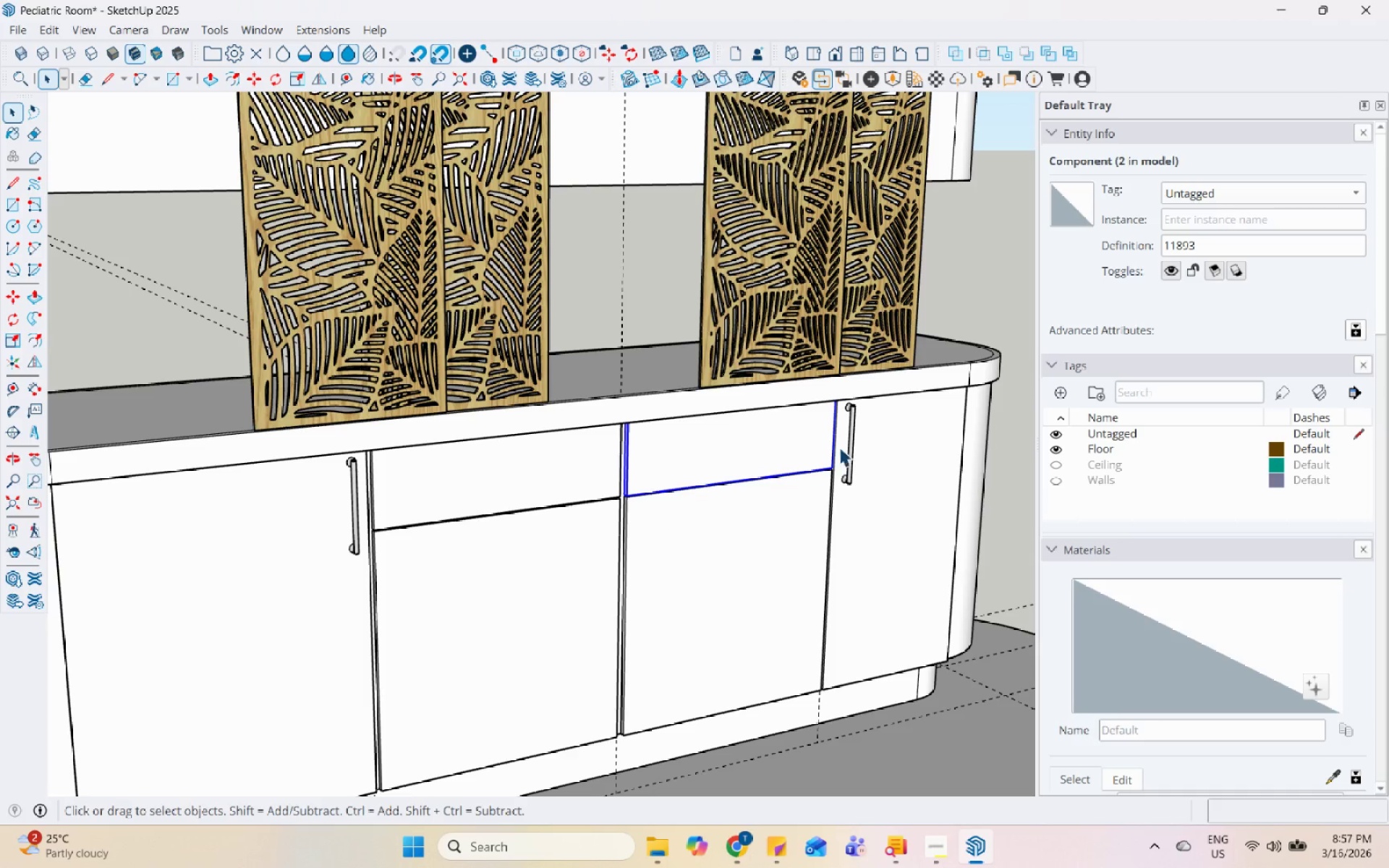 
double_click([847, 454])
 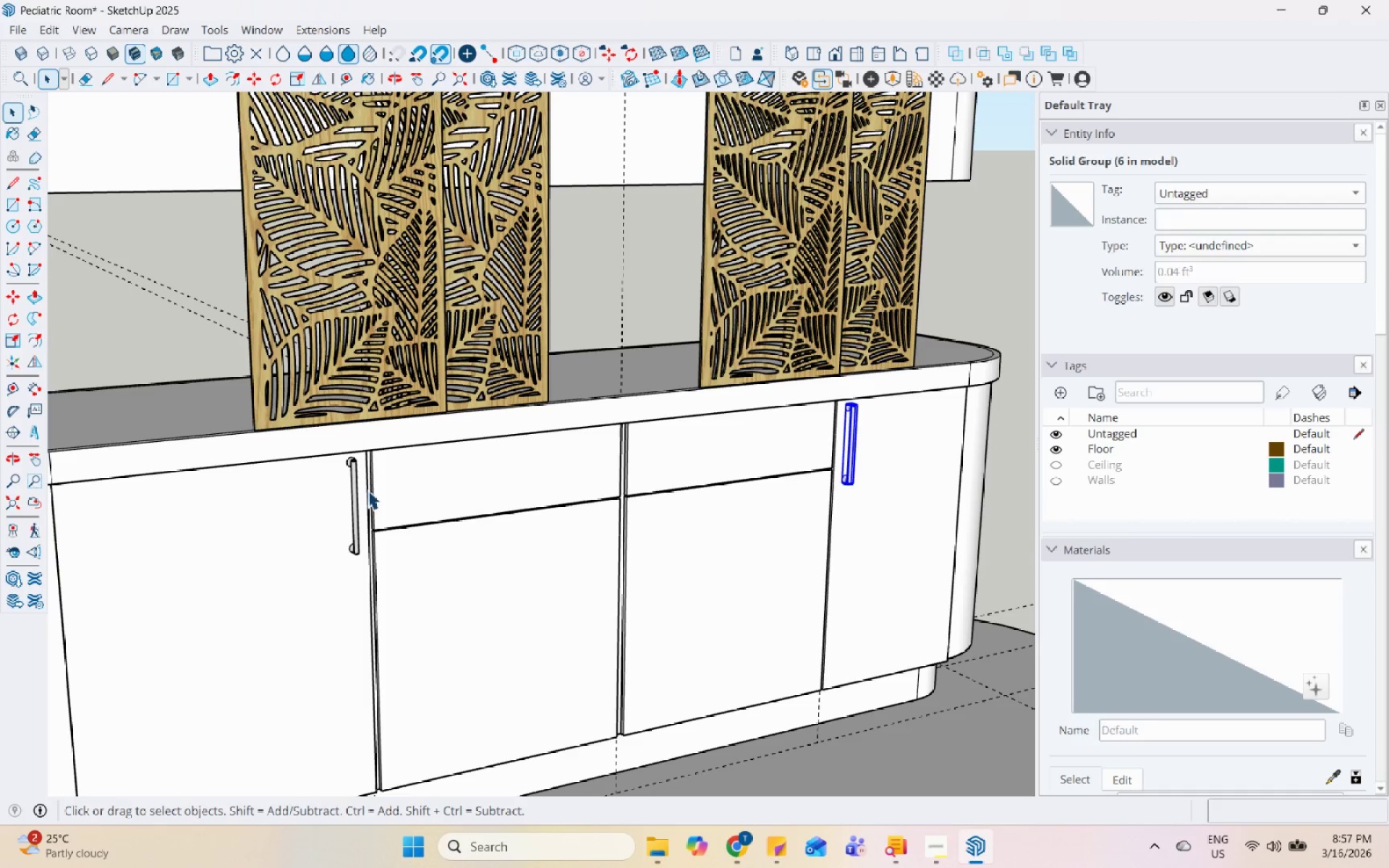 
left_click([348, 496])
 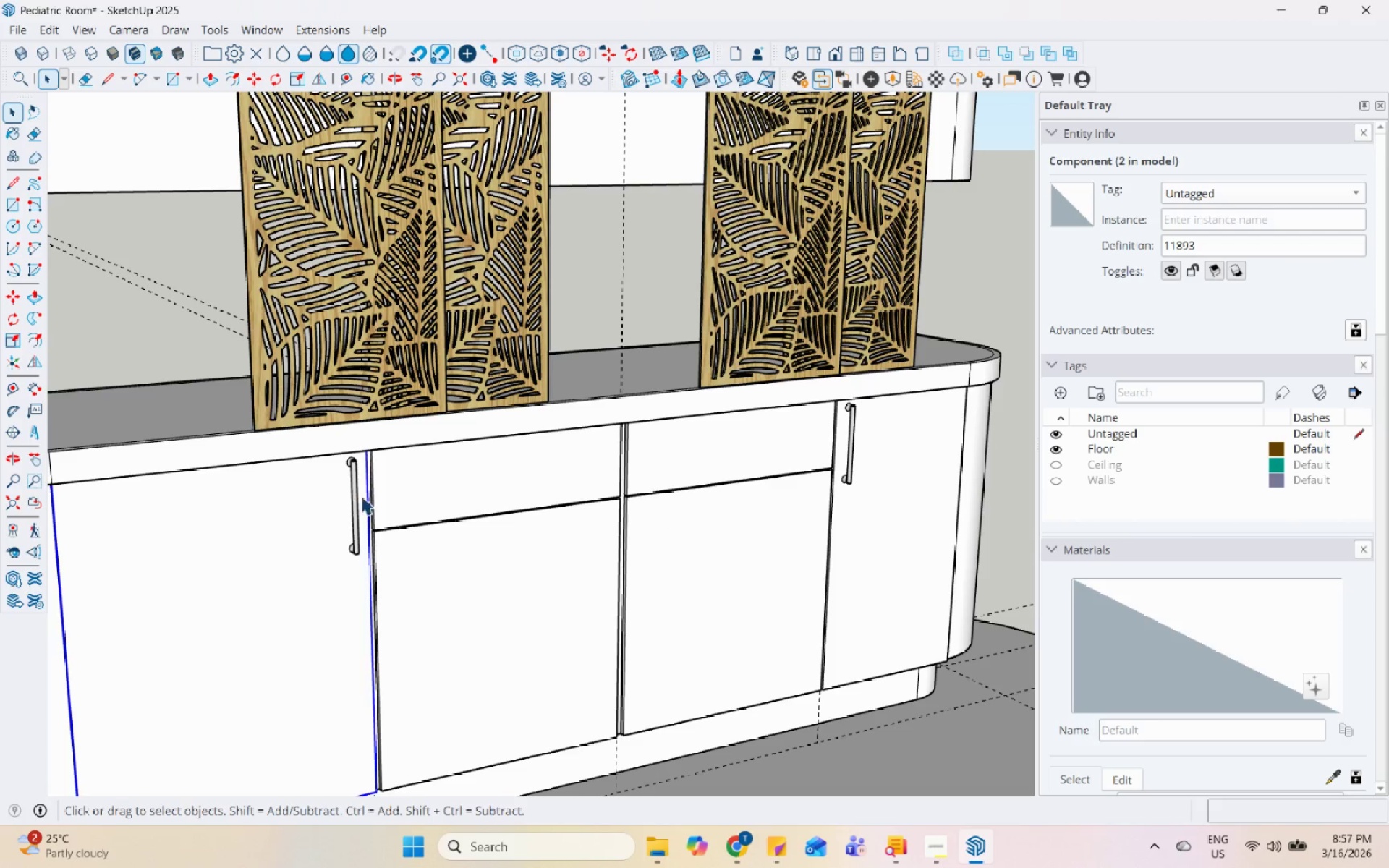 
scroll: coordinate [391, 504], scroll_direction: down, amount: 4.0
 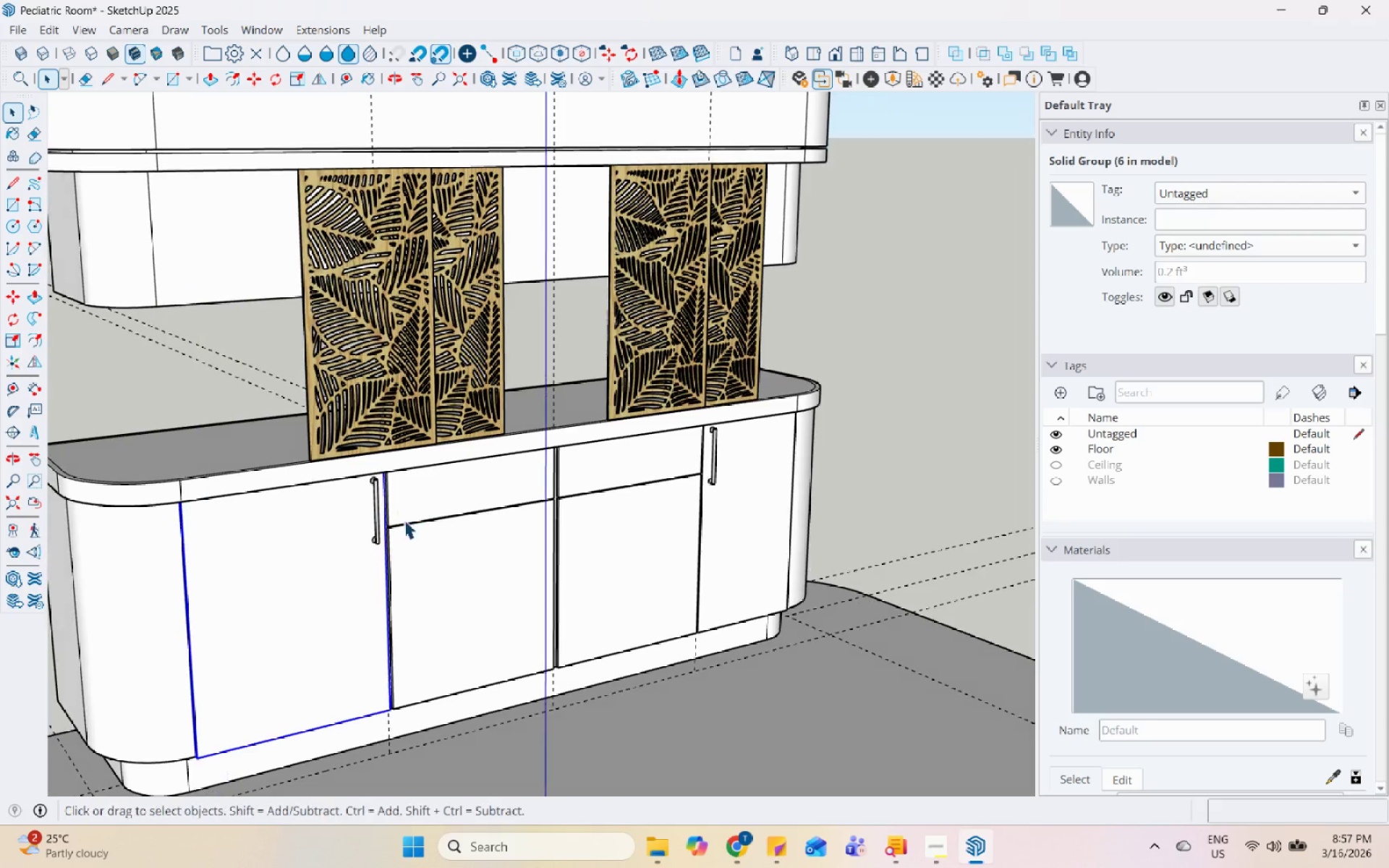 
scroll: coordinate [272, 553], scroll_direction: up, amount: 6.0
 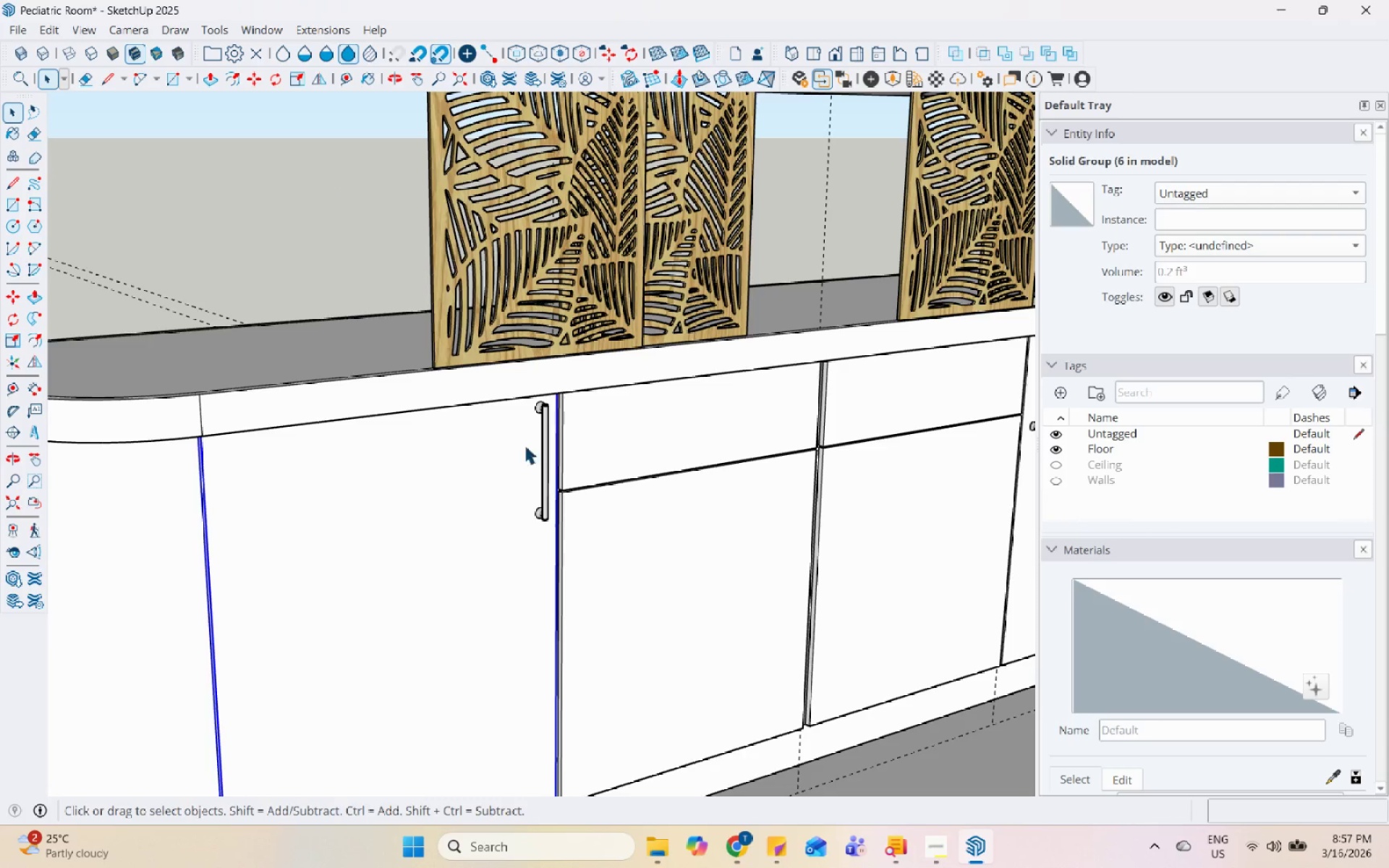 
left_click([546, 446])
 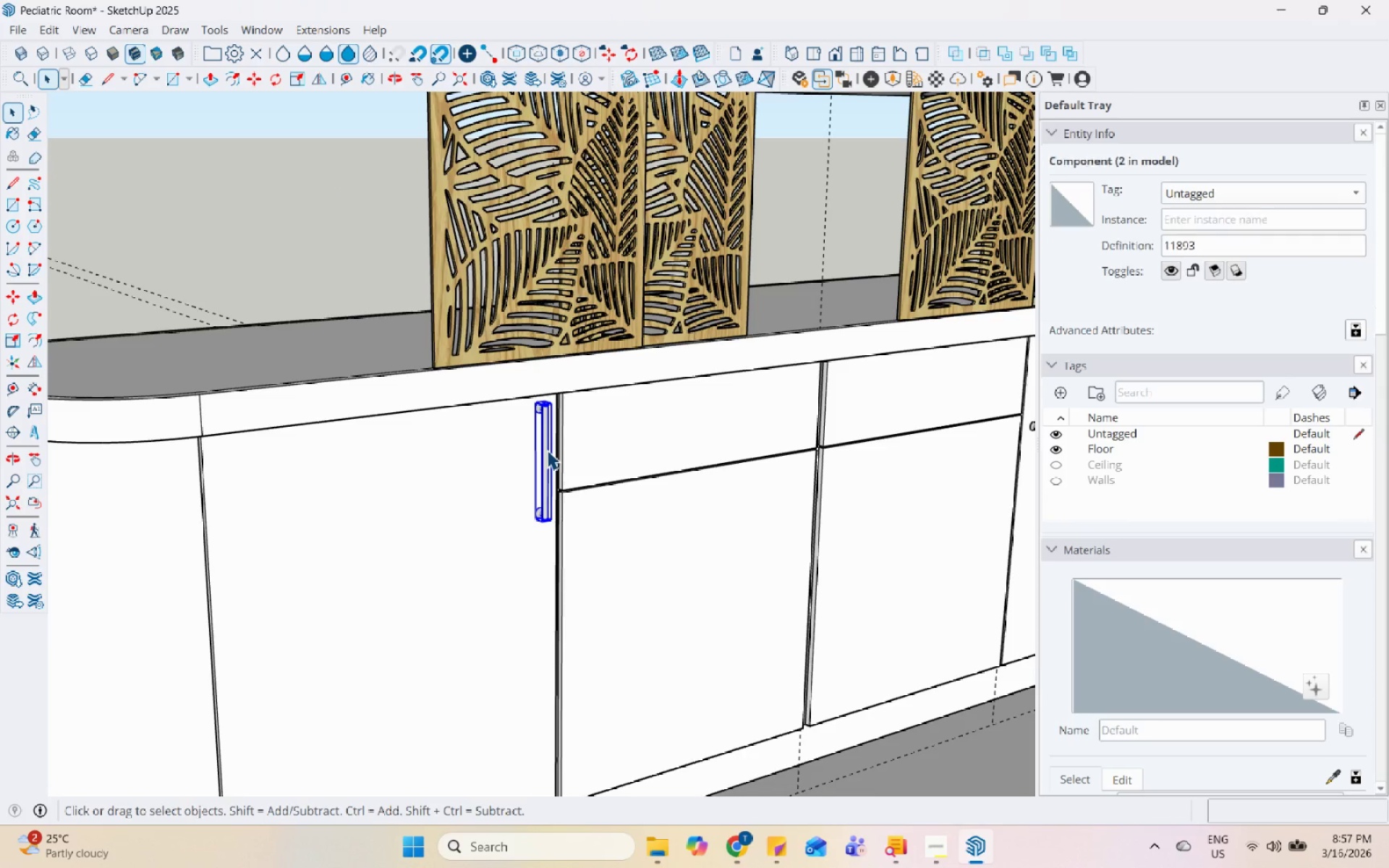 
key(M)
 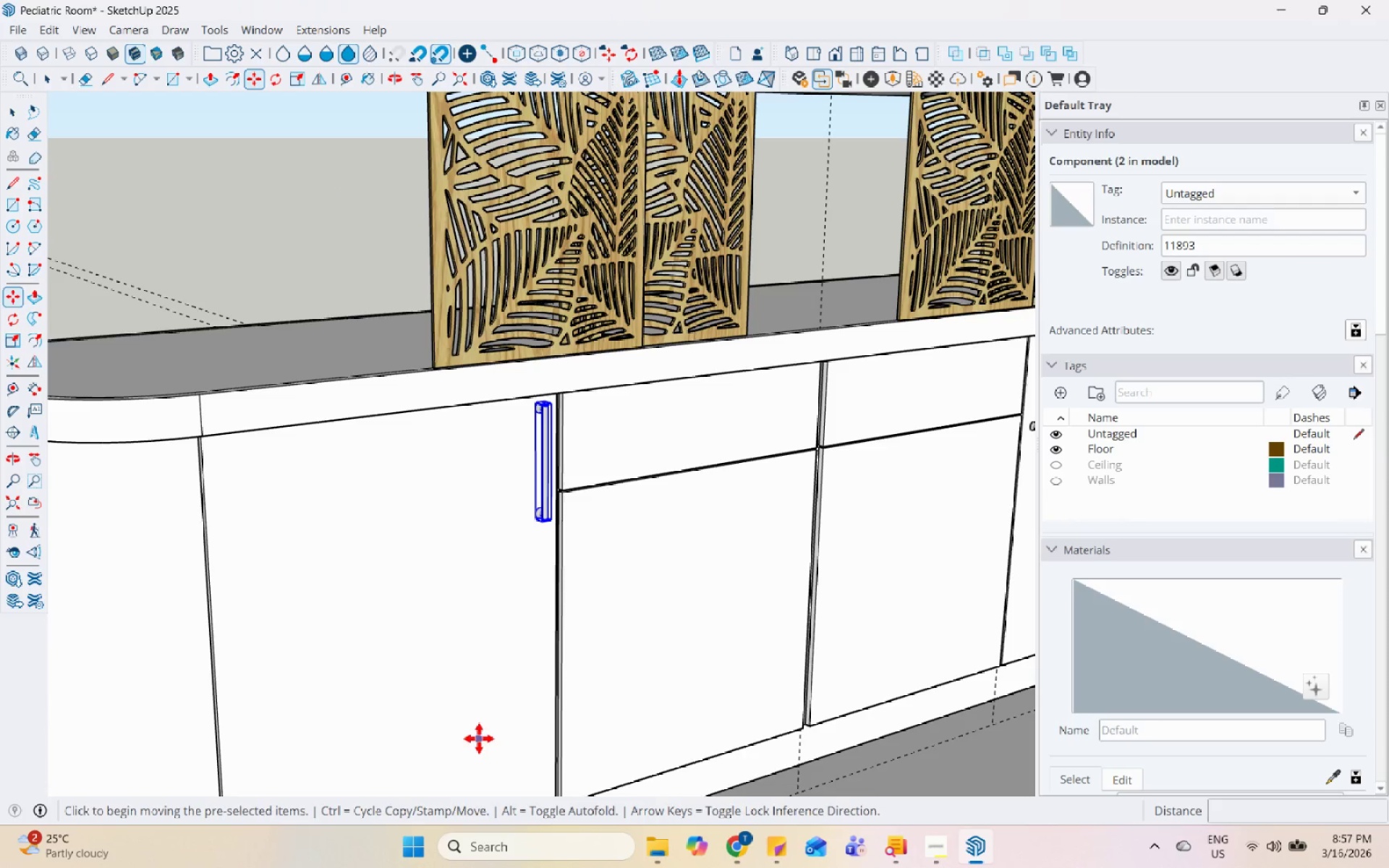 
key(Control+ControlLeft)
 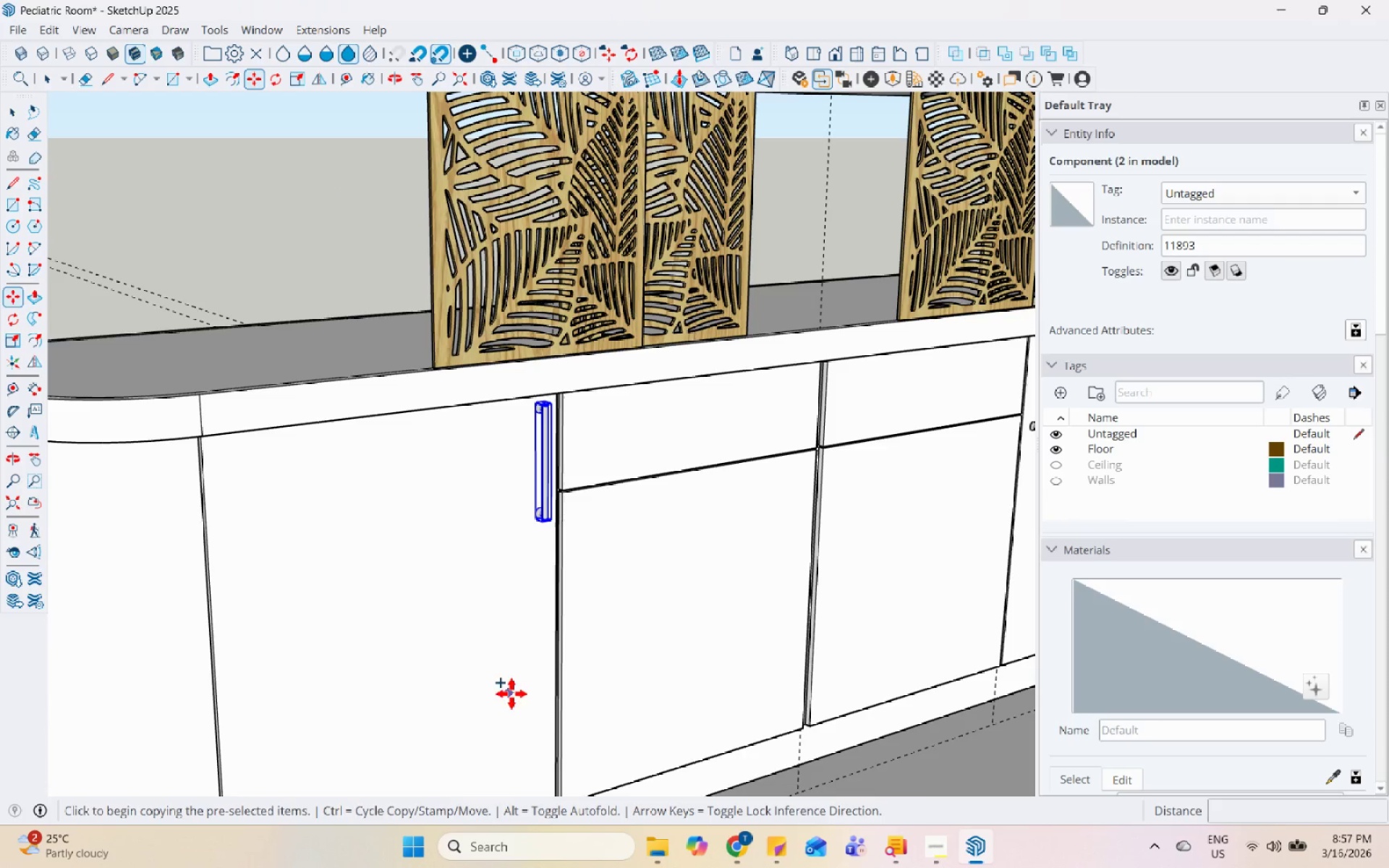 
left_click([538, 677])
 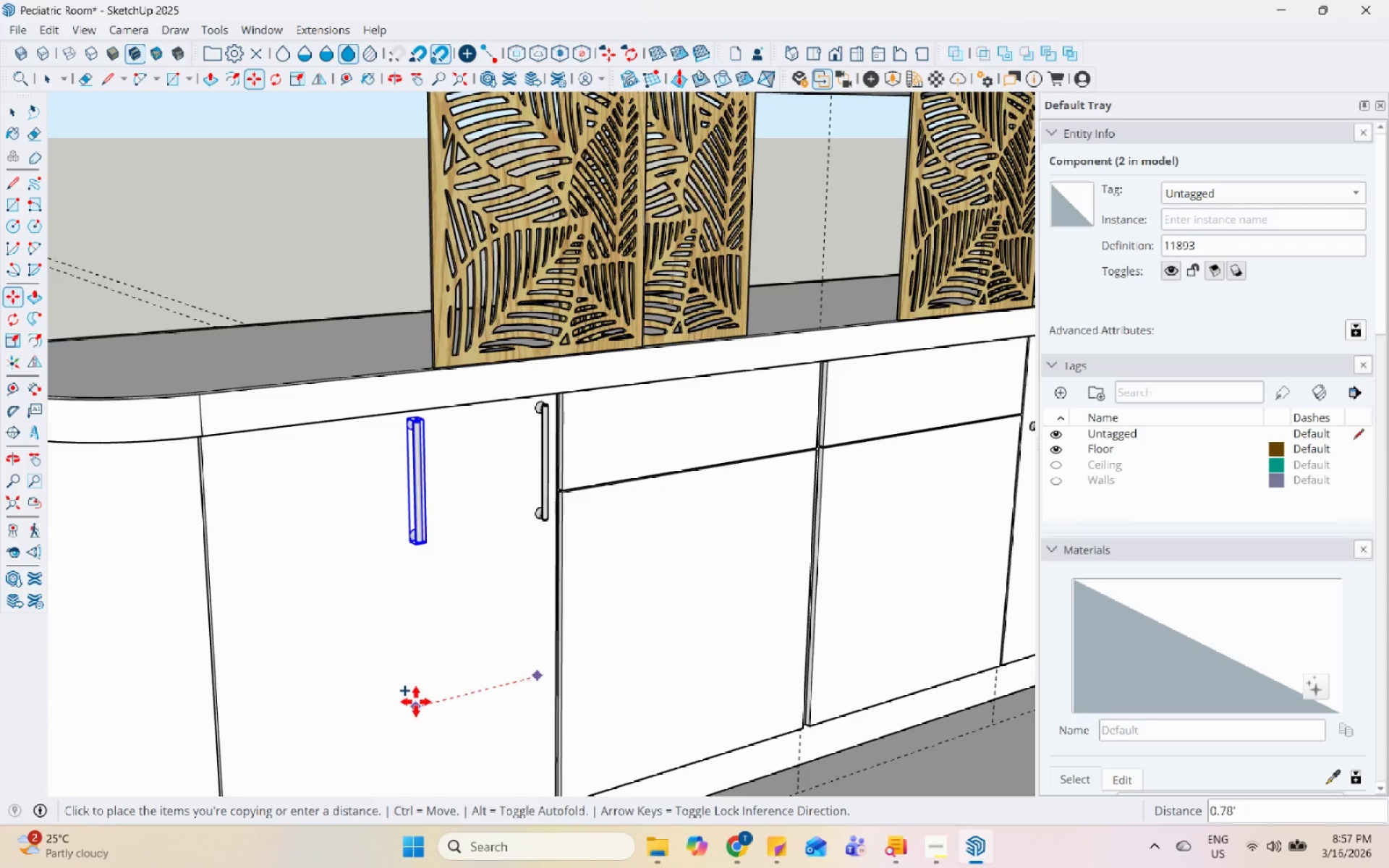 
left_click([412, 702])
 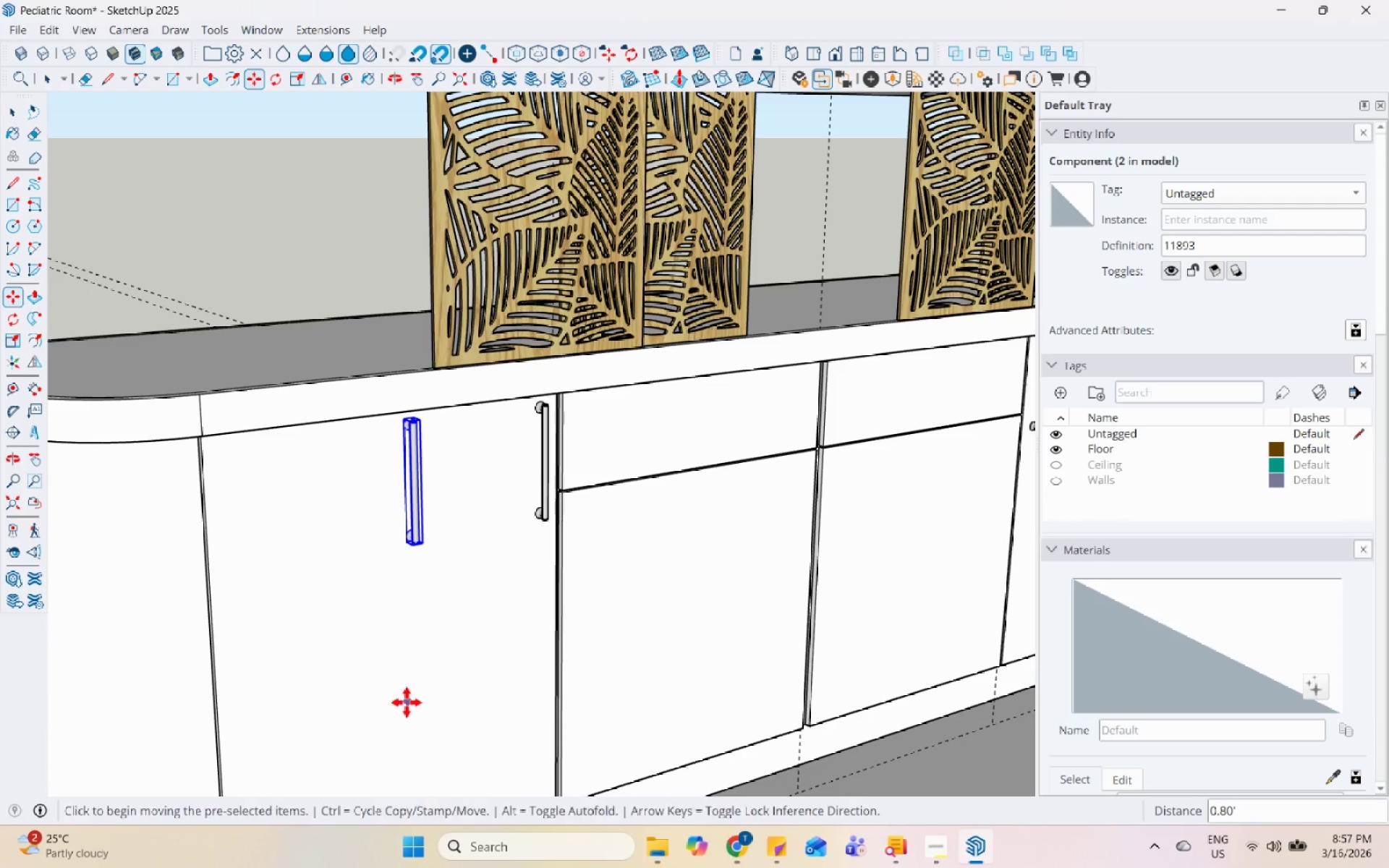 
key(Space)
 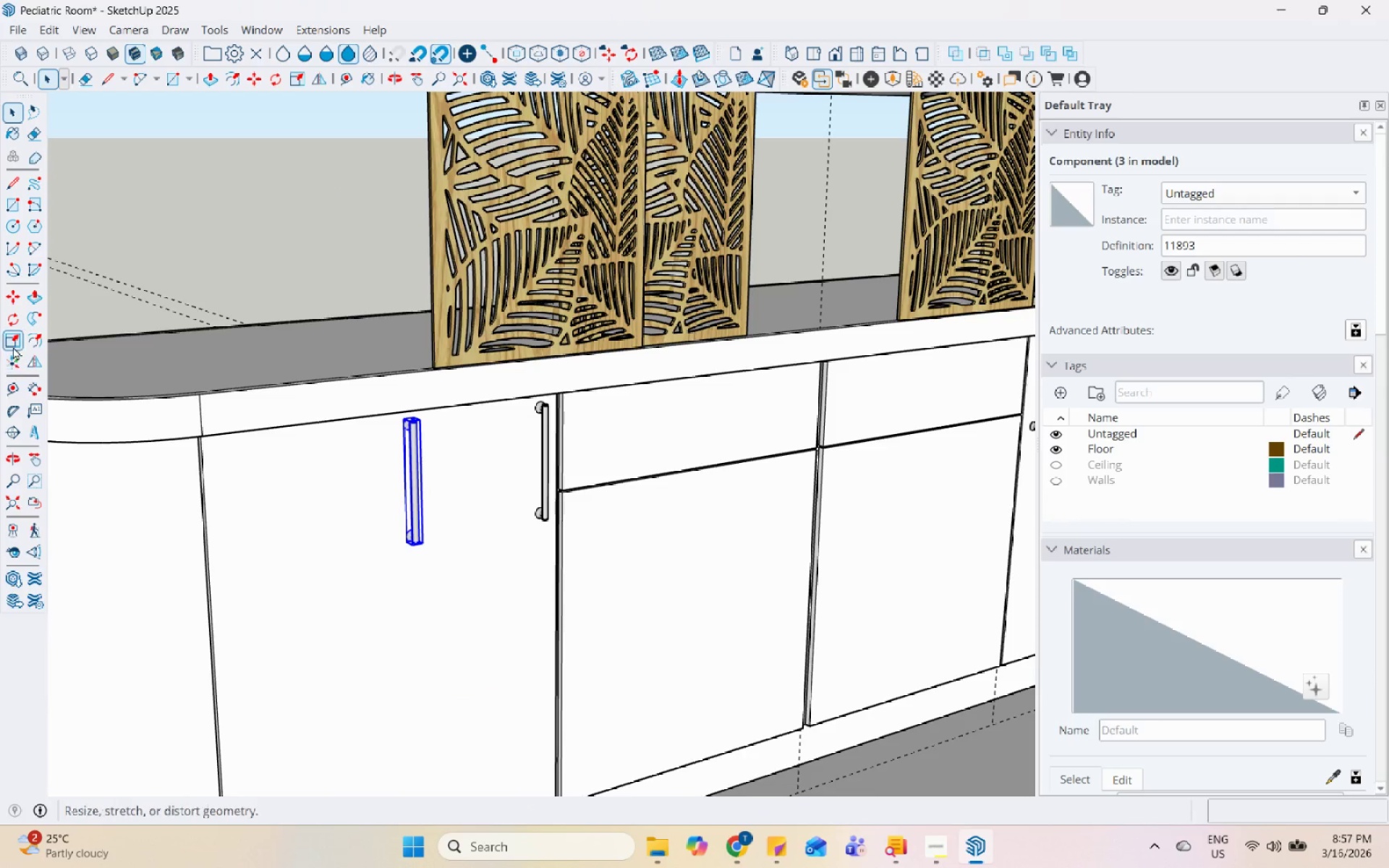 
left_click_drag(start_coordinate=[13, 317], to_coordinate=[20, 317])
 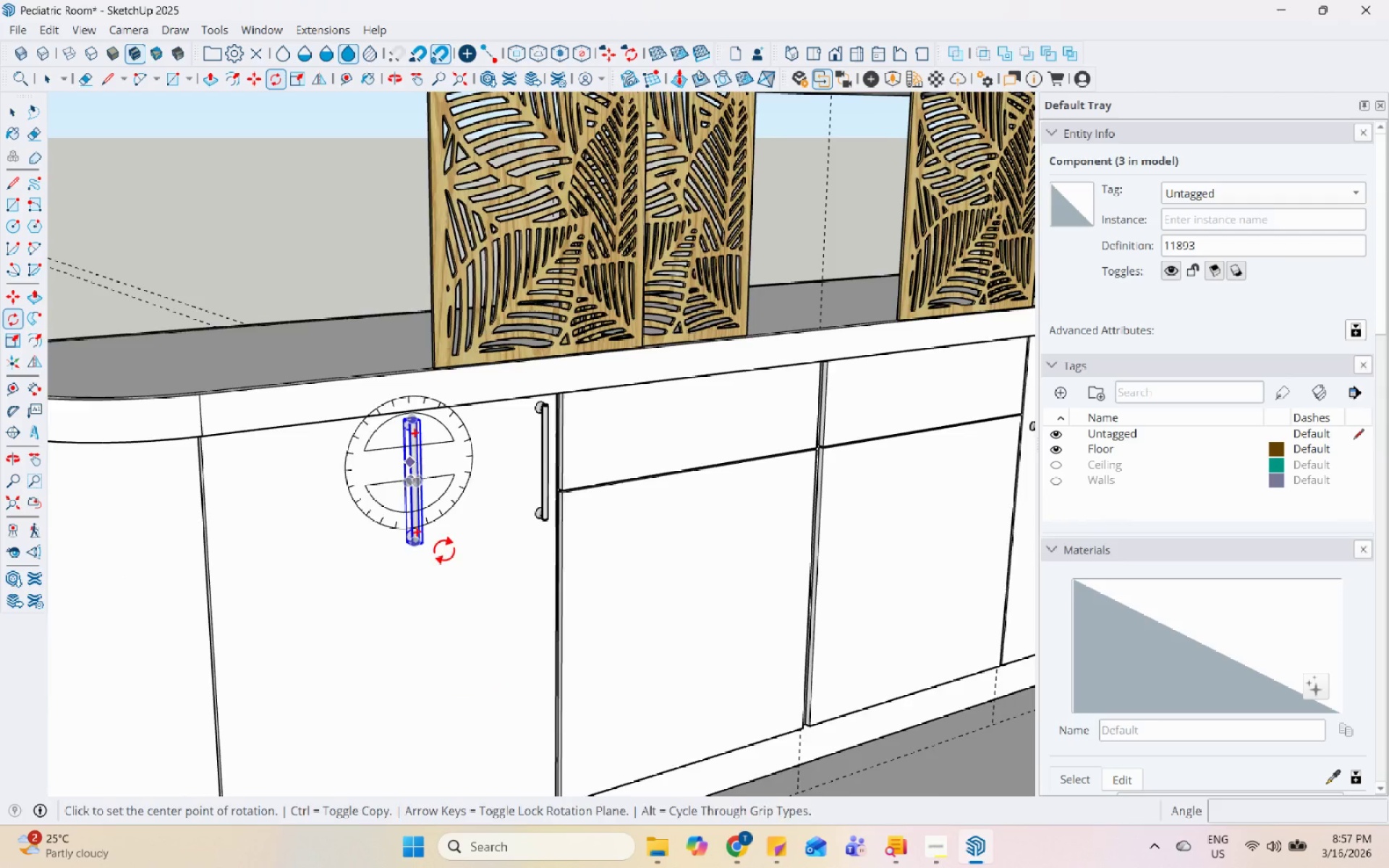 
left_click([397, 621])
 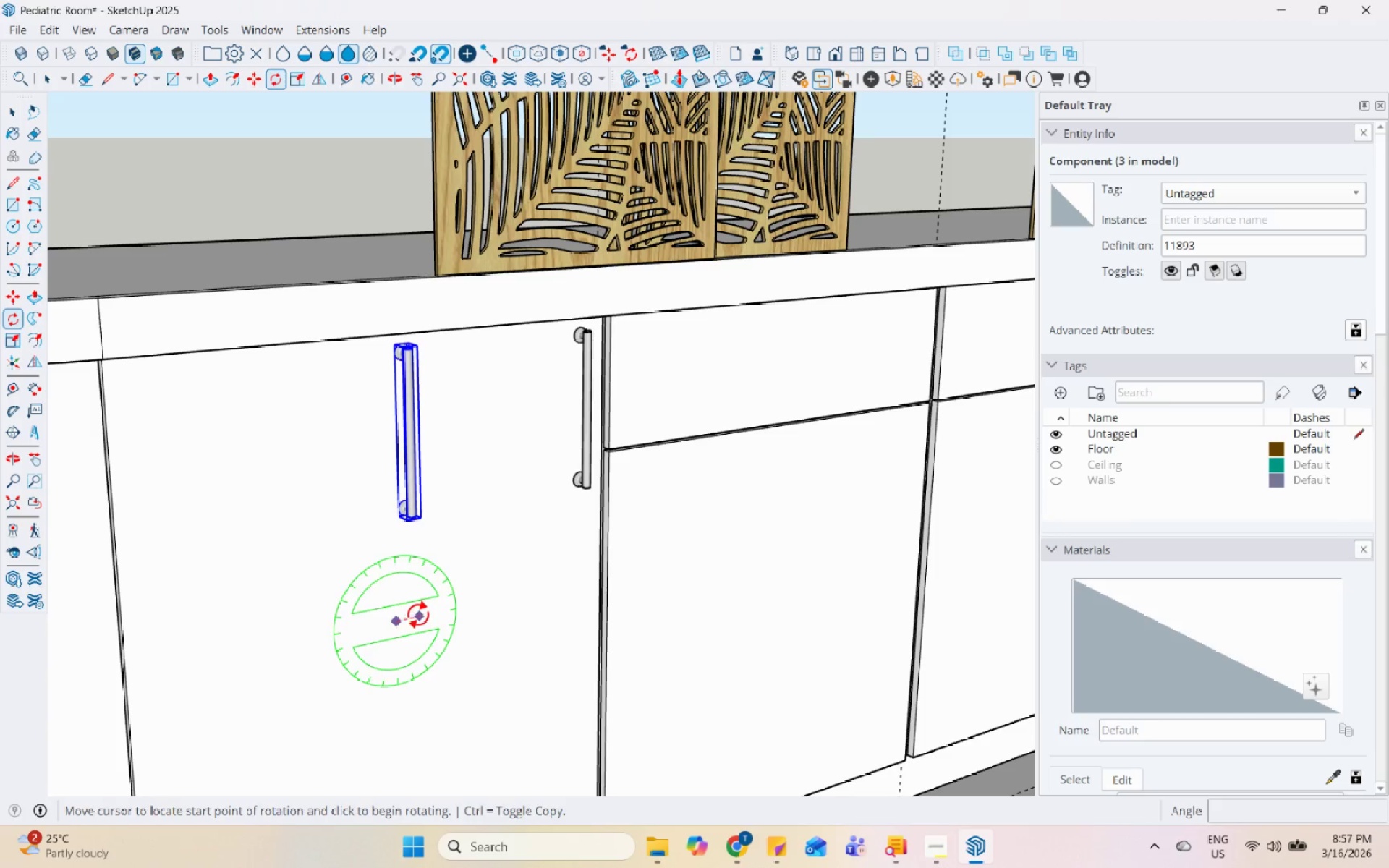 
scroll: coordinate [425, 613], scroll_direction: up, amount: 3.0
 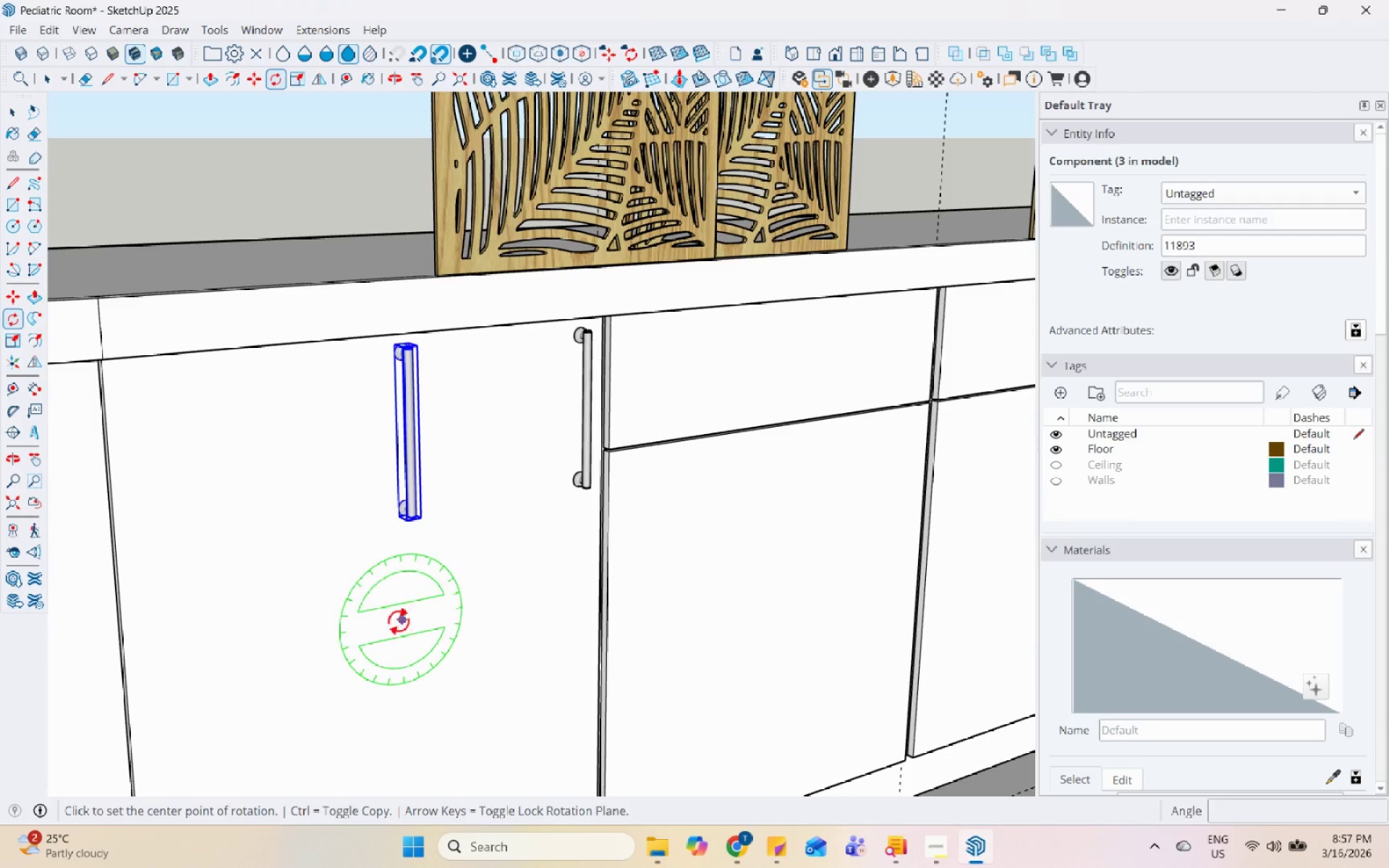 
double_click([420, 615])
 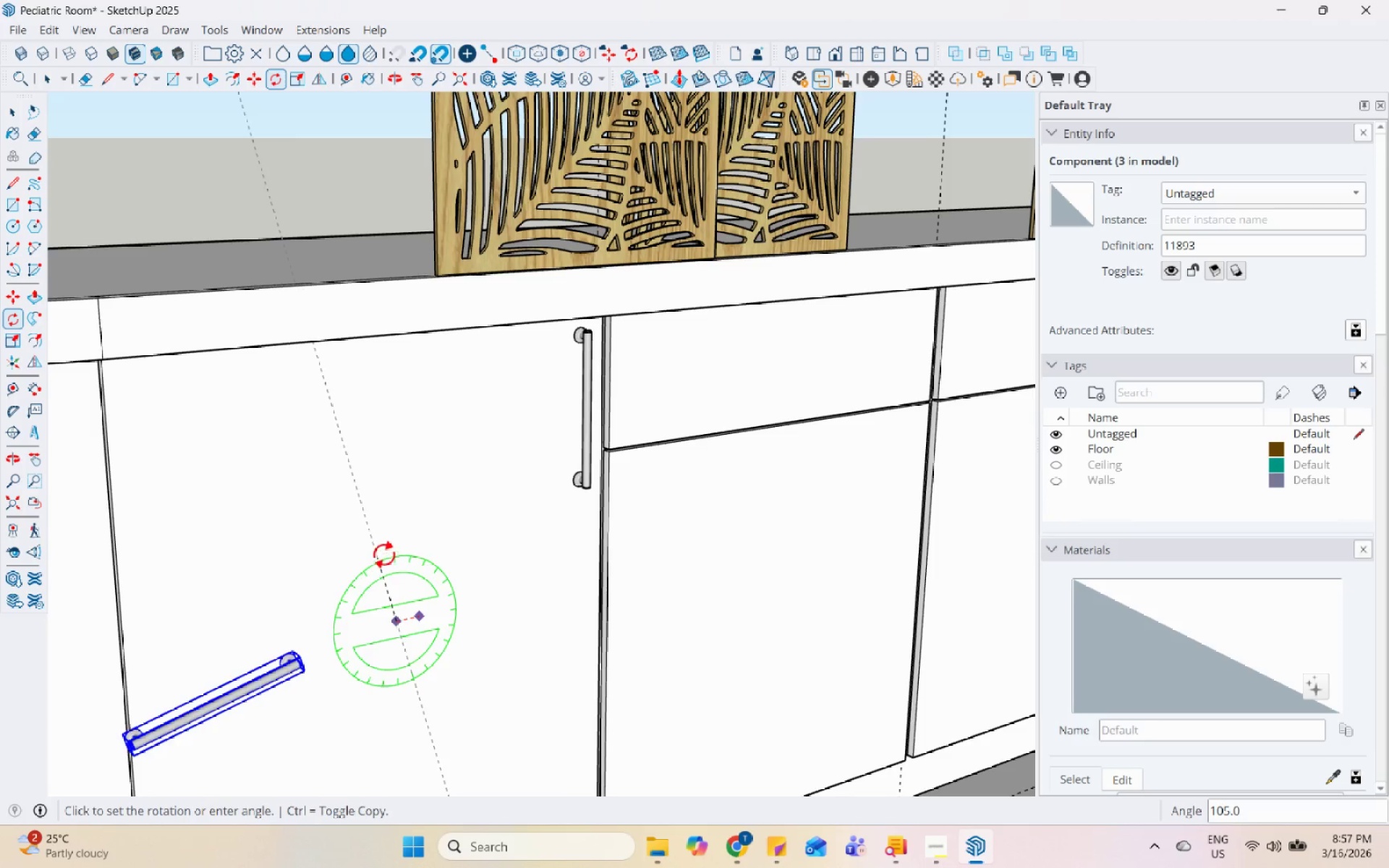 
left_click([393, 548])
 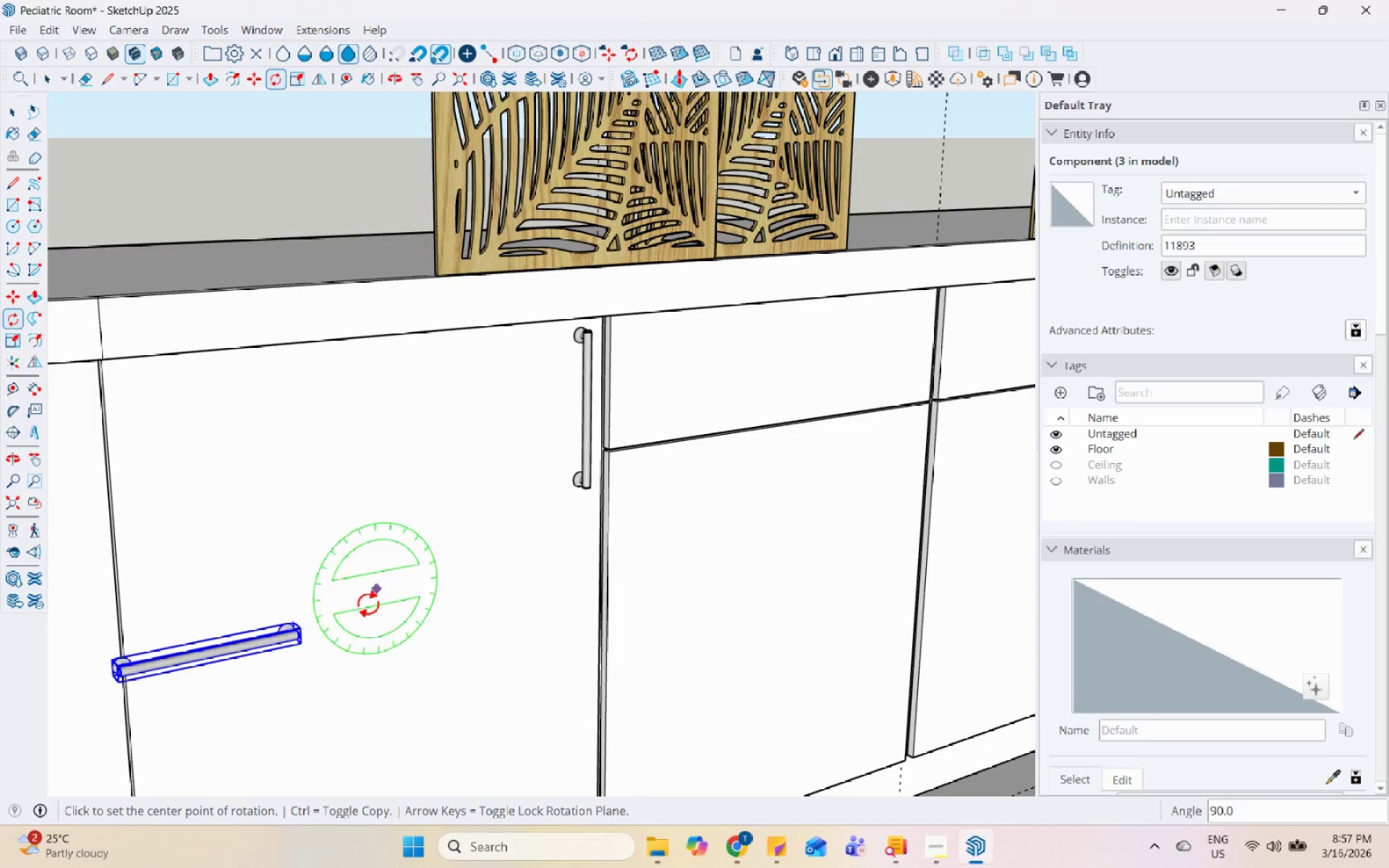 
key(Space)
 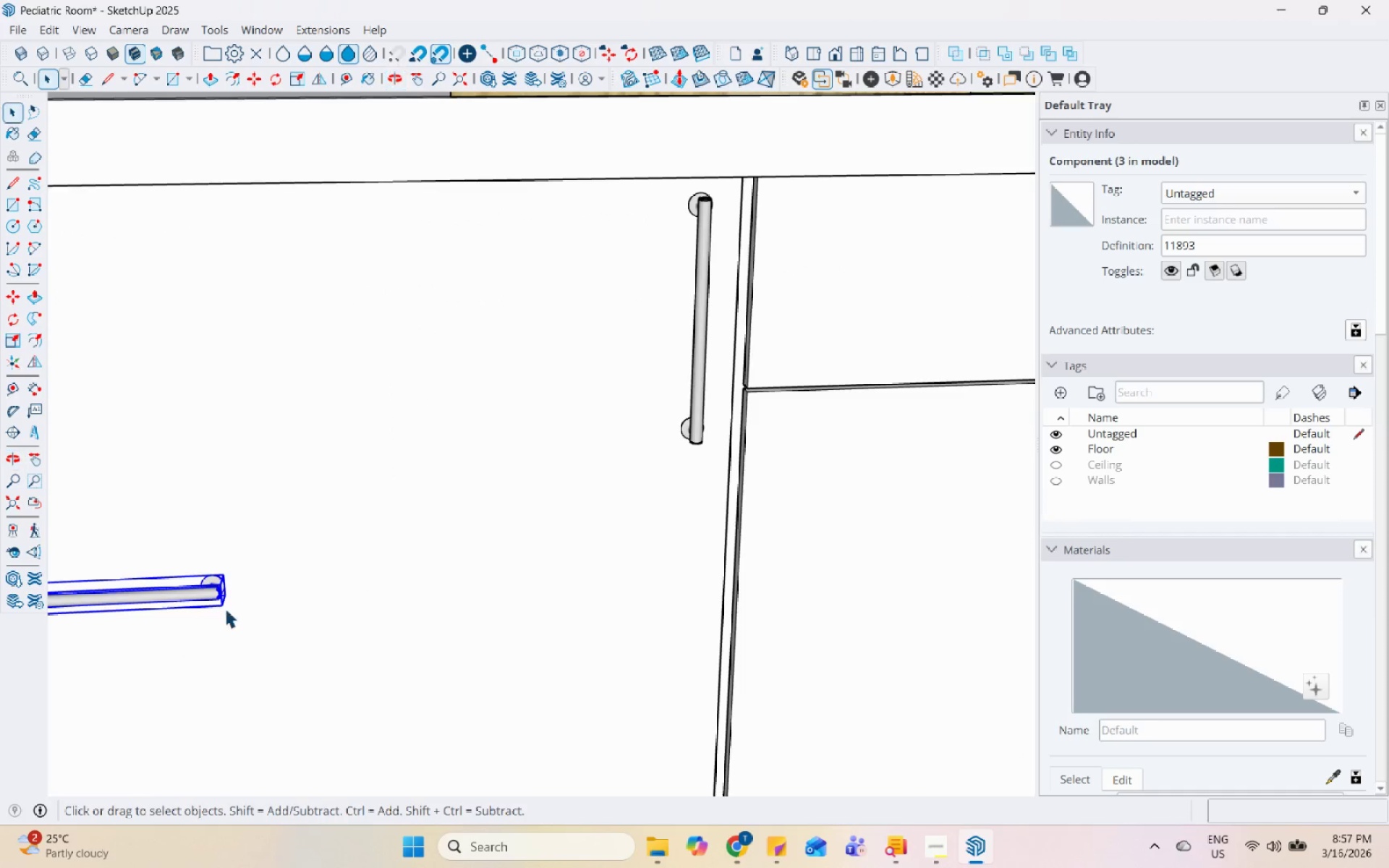 
scroll: coordinate [352, 629], scroll_direction: up, amount: 4.0
 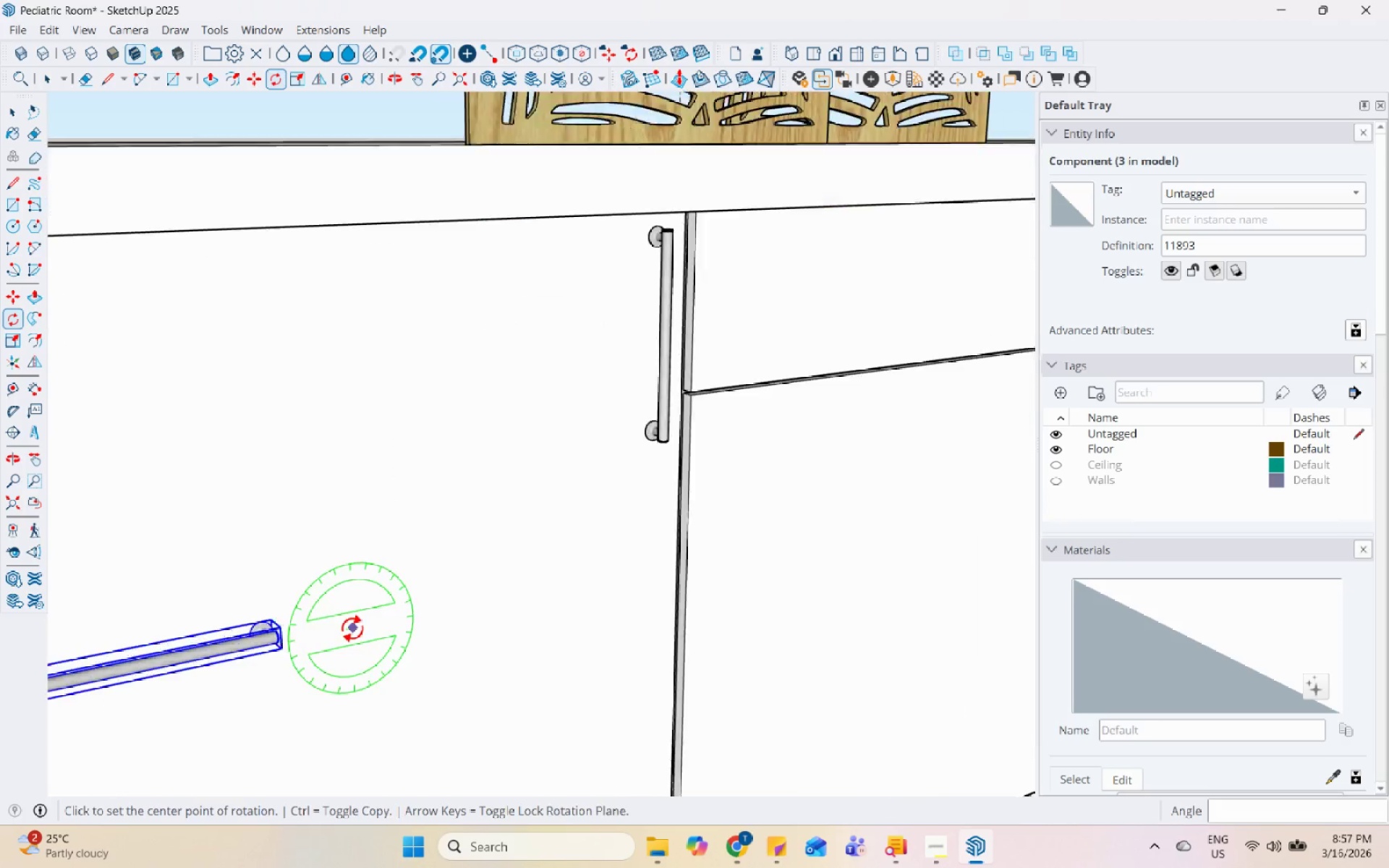 
key(M)
 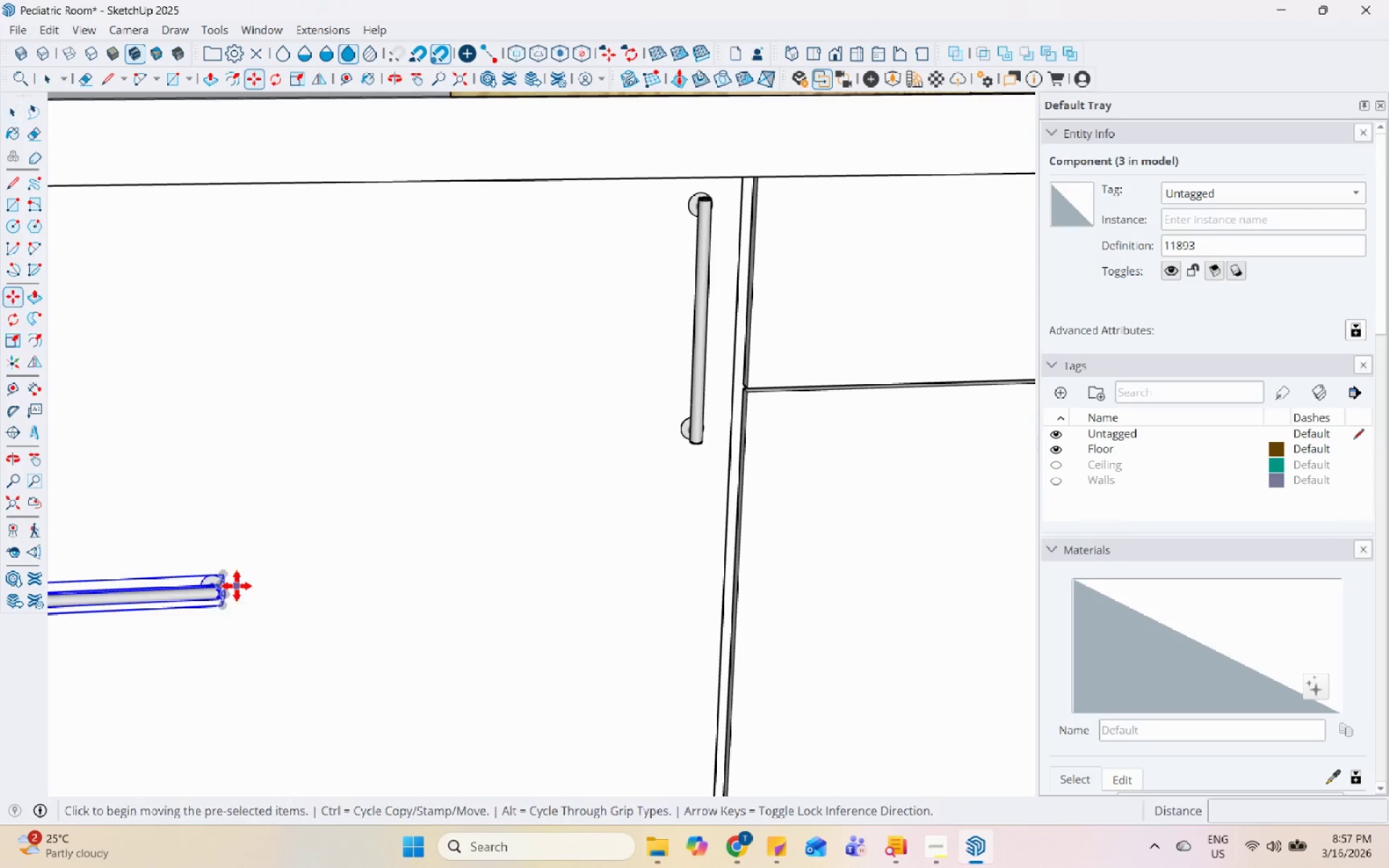 
scroll: coordinate [237, 584], scroll_direction: up, amount: 4.0
 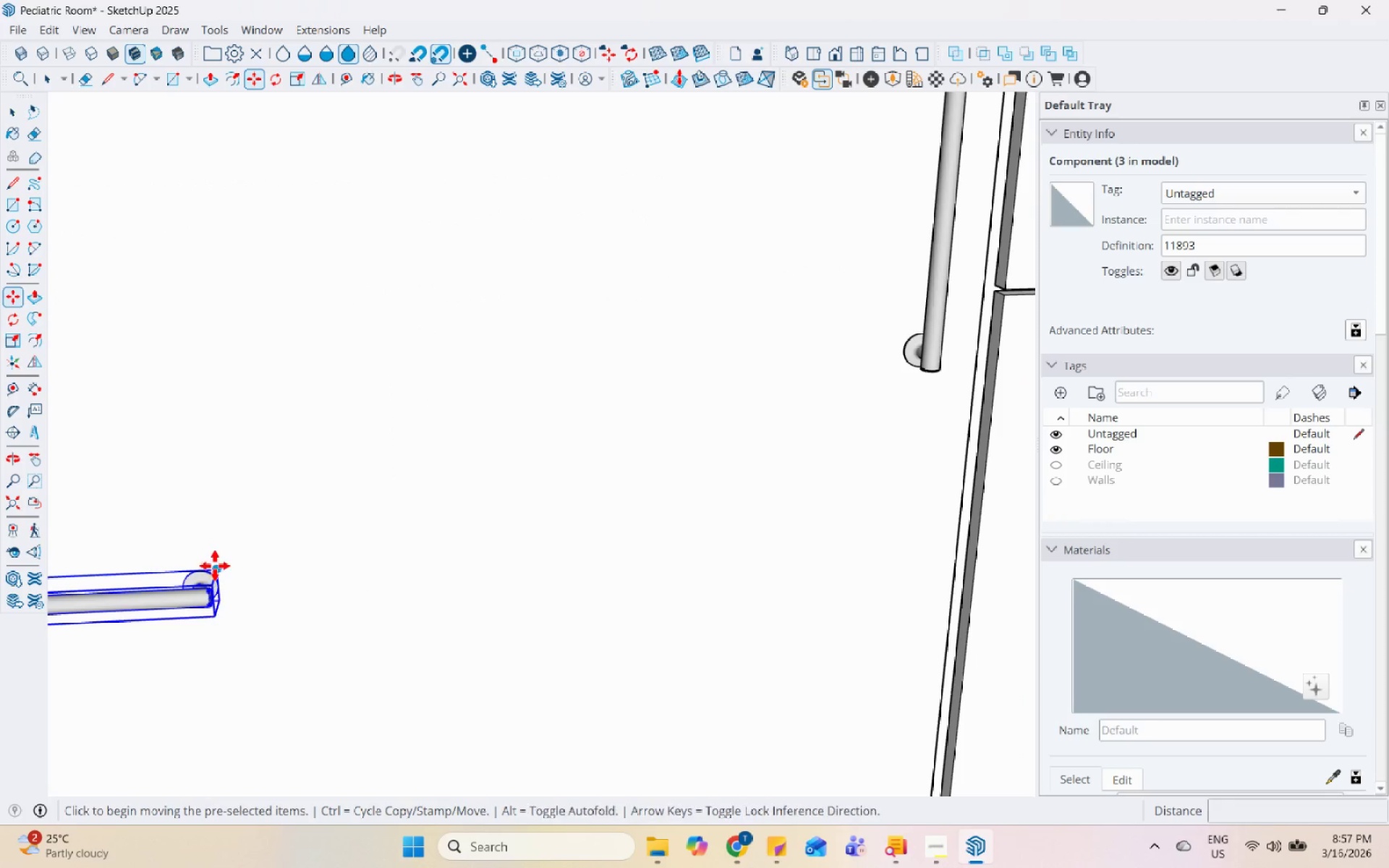 
left_click_drag(start_coordinate=[216, 567], to_coordinate=[250, 561])
 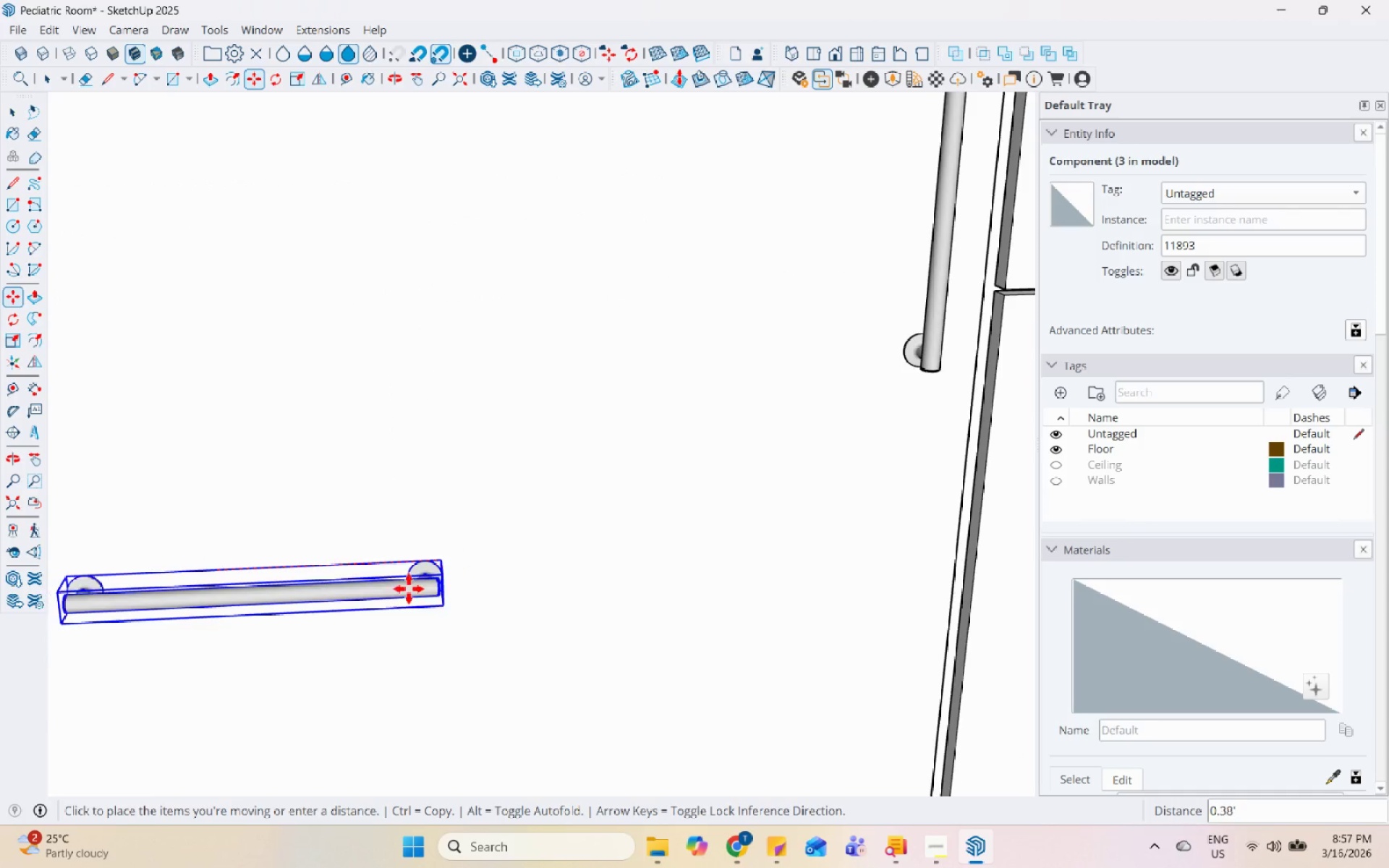 
scroll: coordinate [825, 530], scroll_direction: down, amount: 13.0
 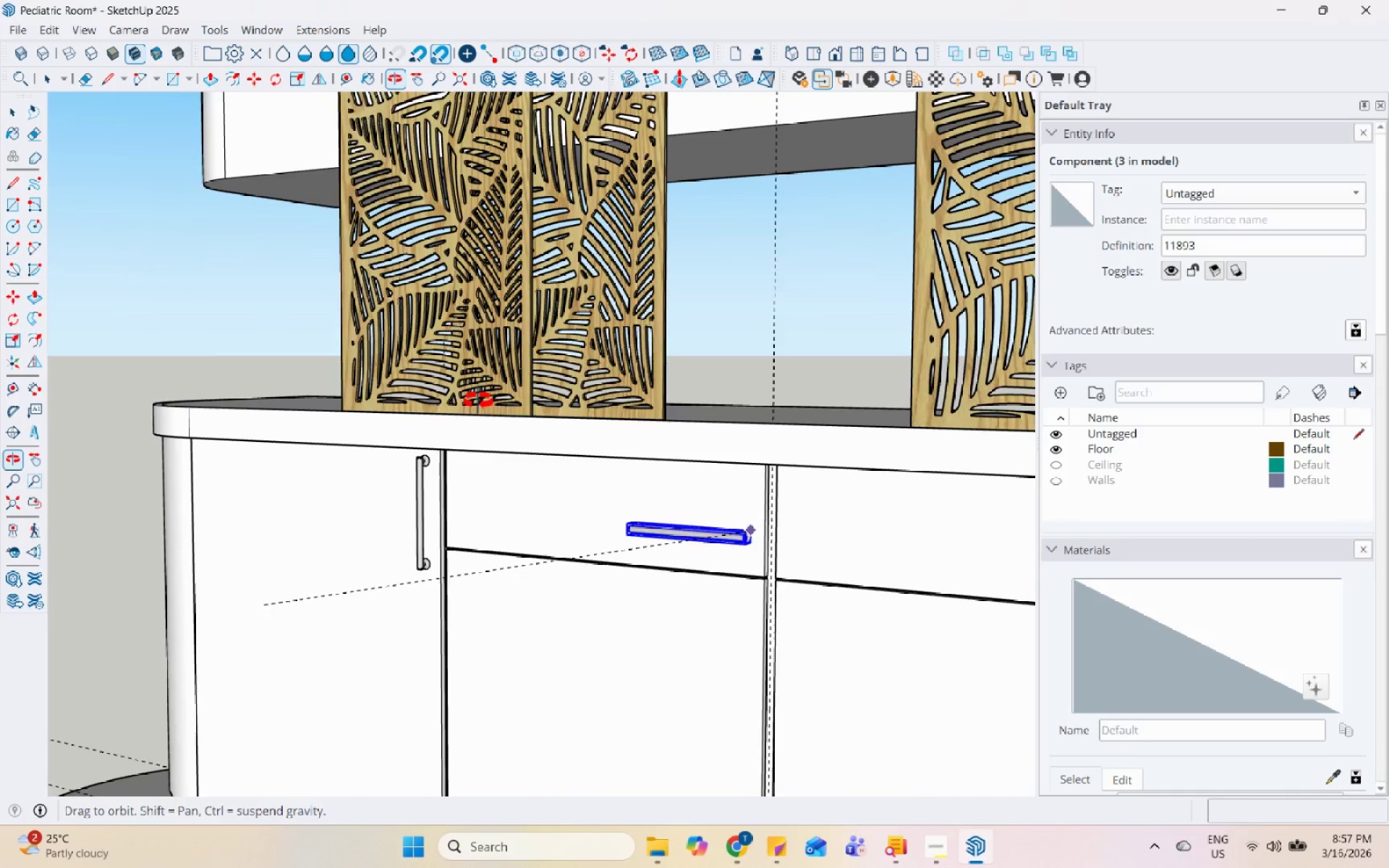 
scroll: coordinate [709, 477], scroll_direction: up, amount: 5.0
 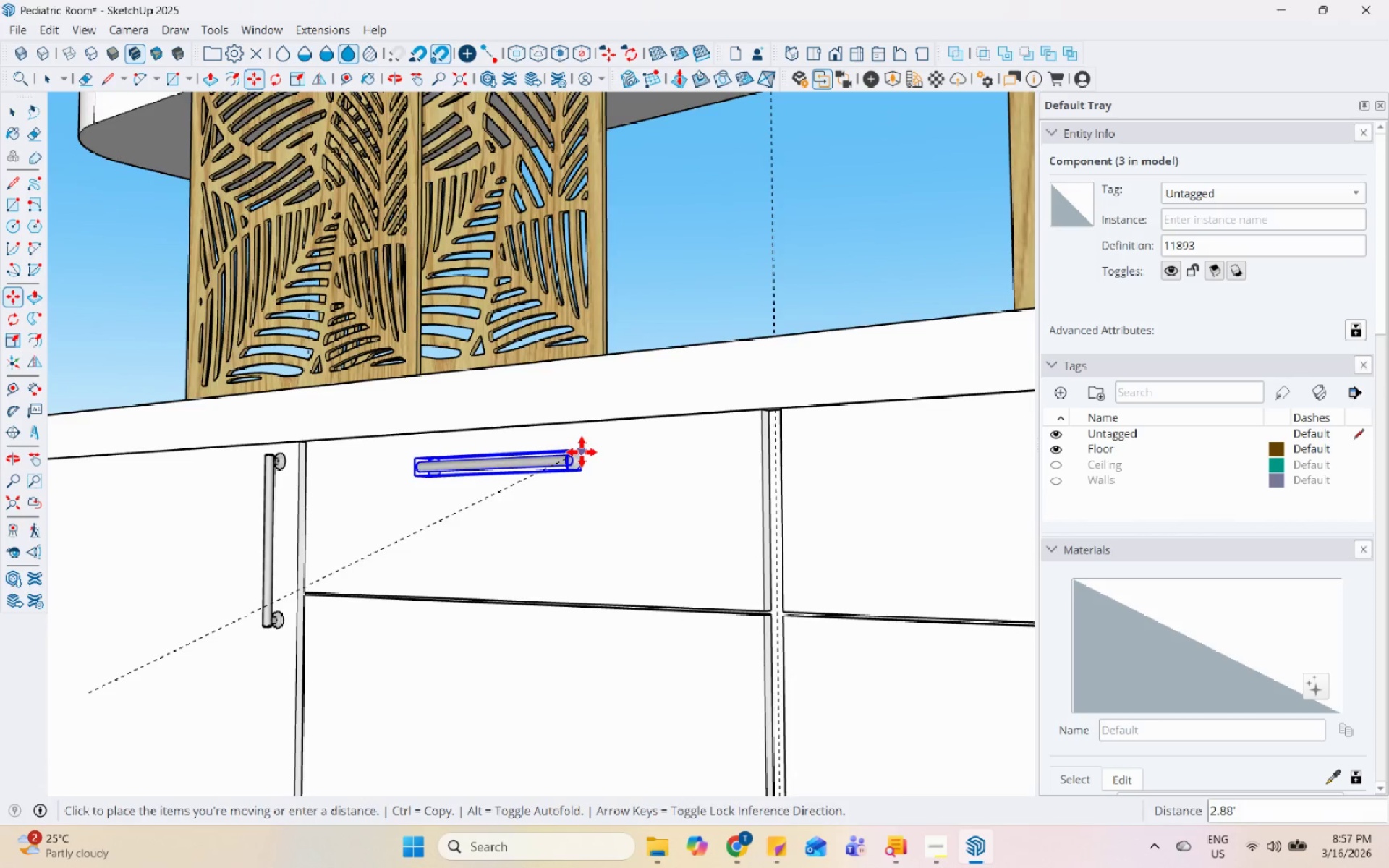 
left_click([583, 446])
 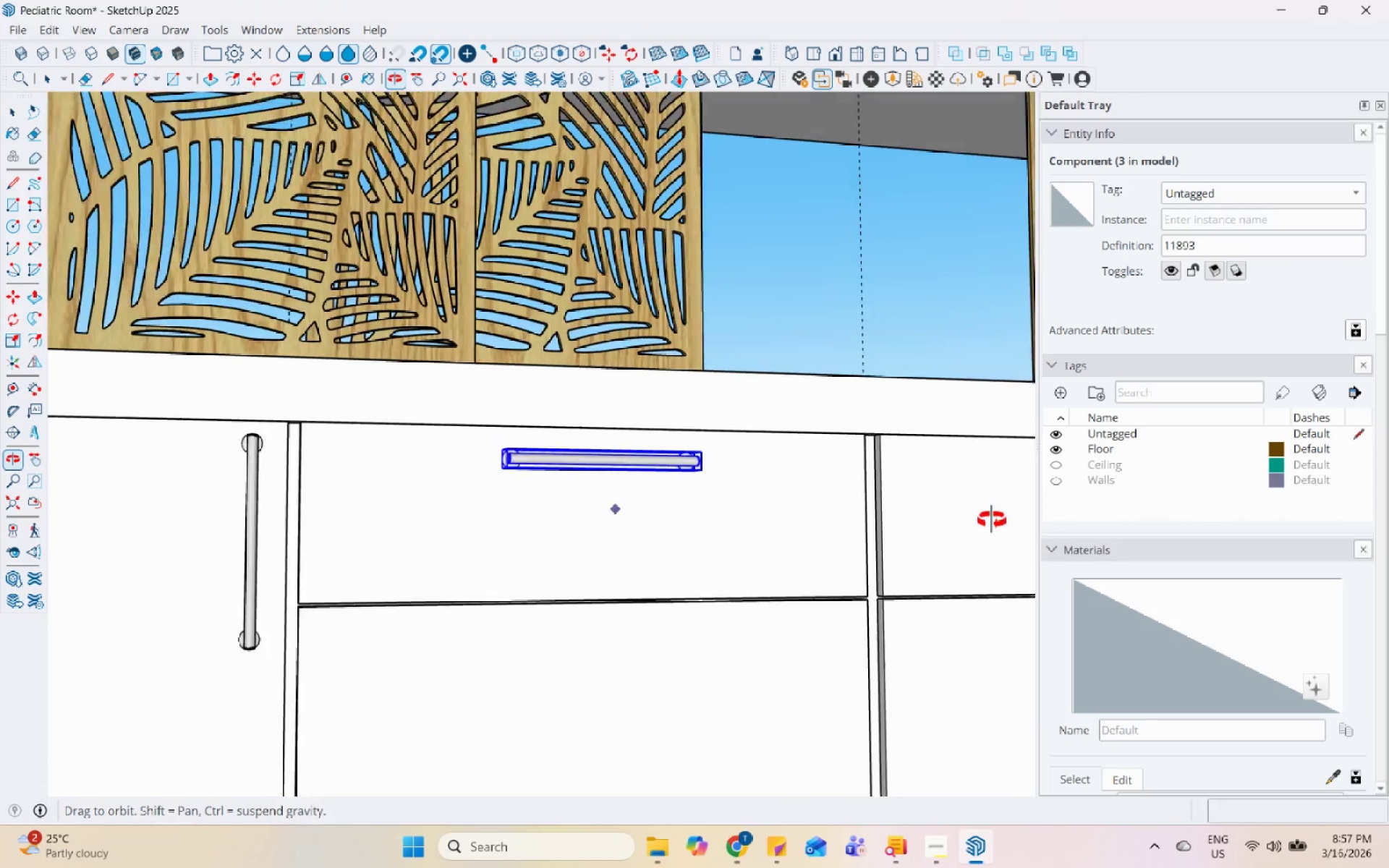 
scroll: coordinate [396, 532], scroll_direction: down, amount: 6.0
 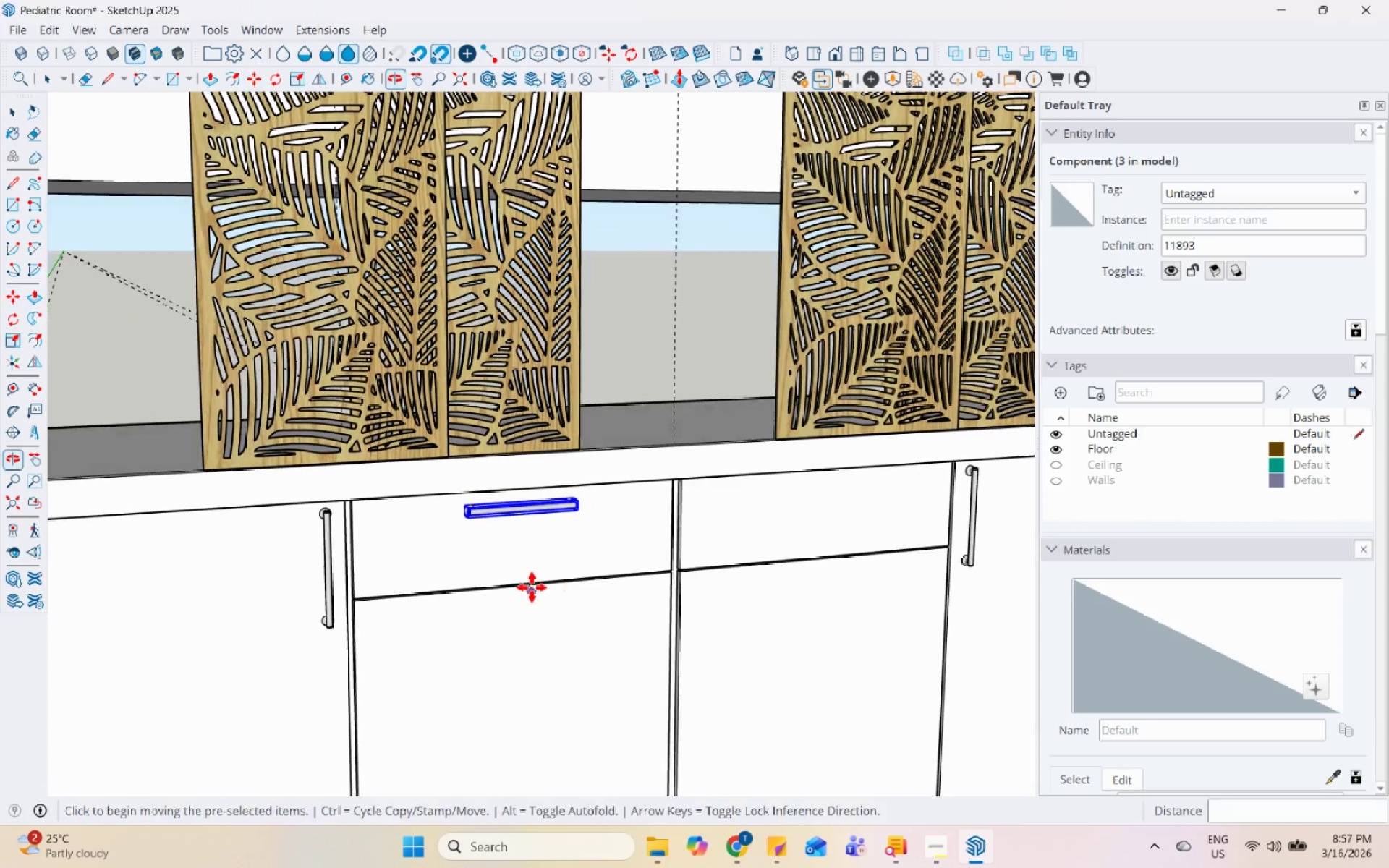 
key(Control+ControlLeft)
 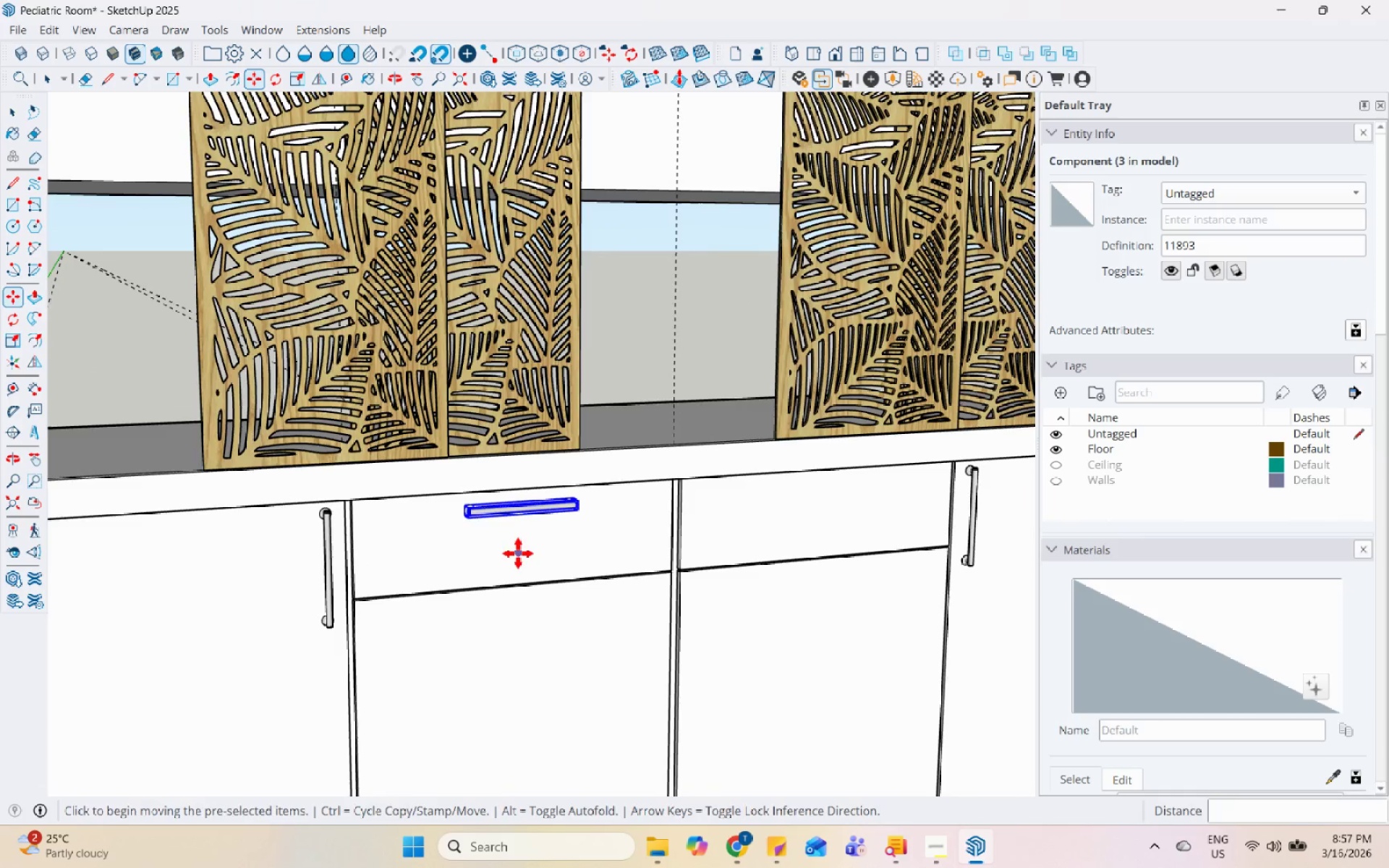 
left_click([518, 553])
 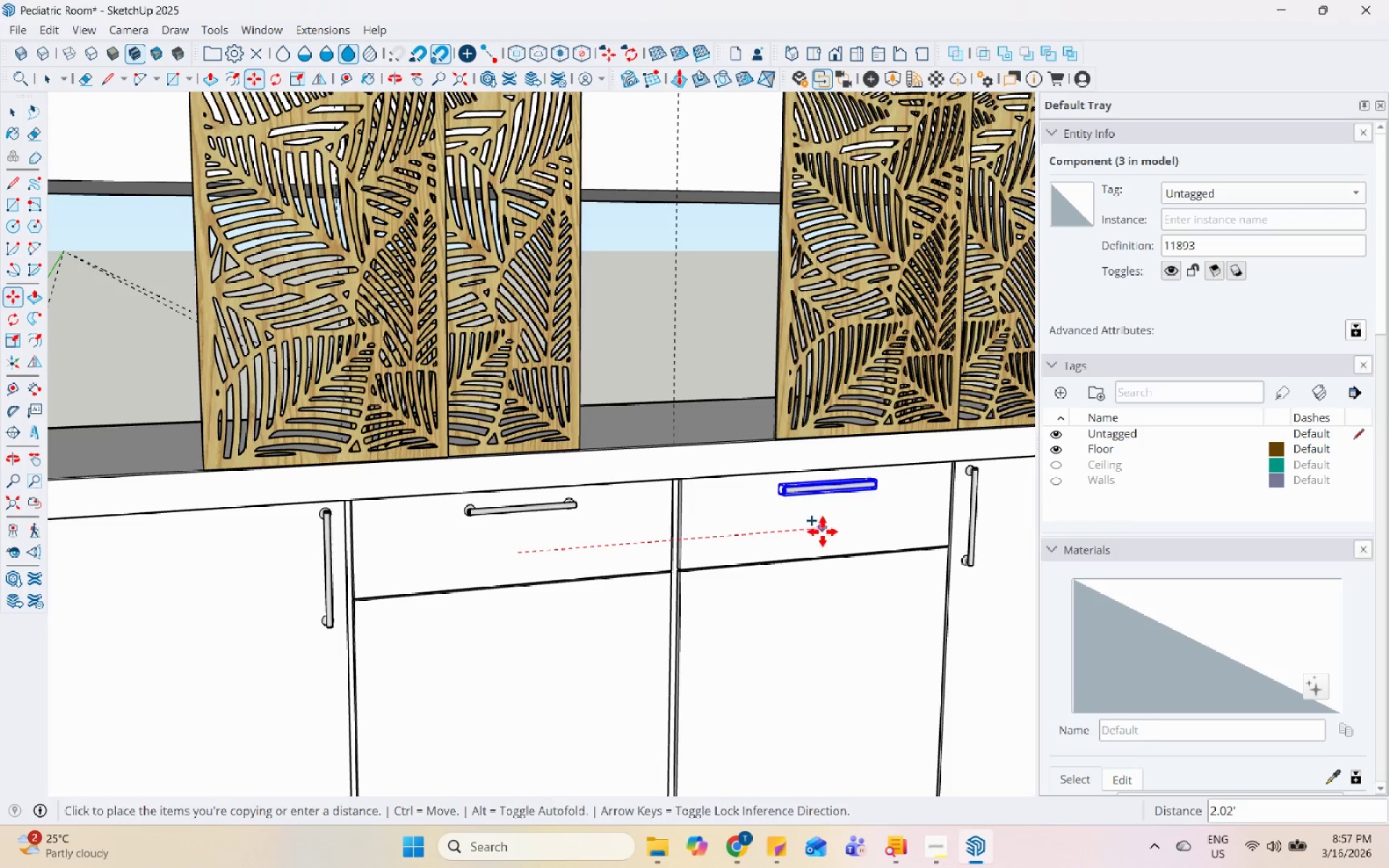 
left_click([823, 532])
 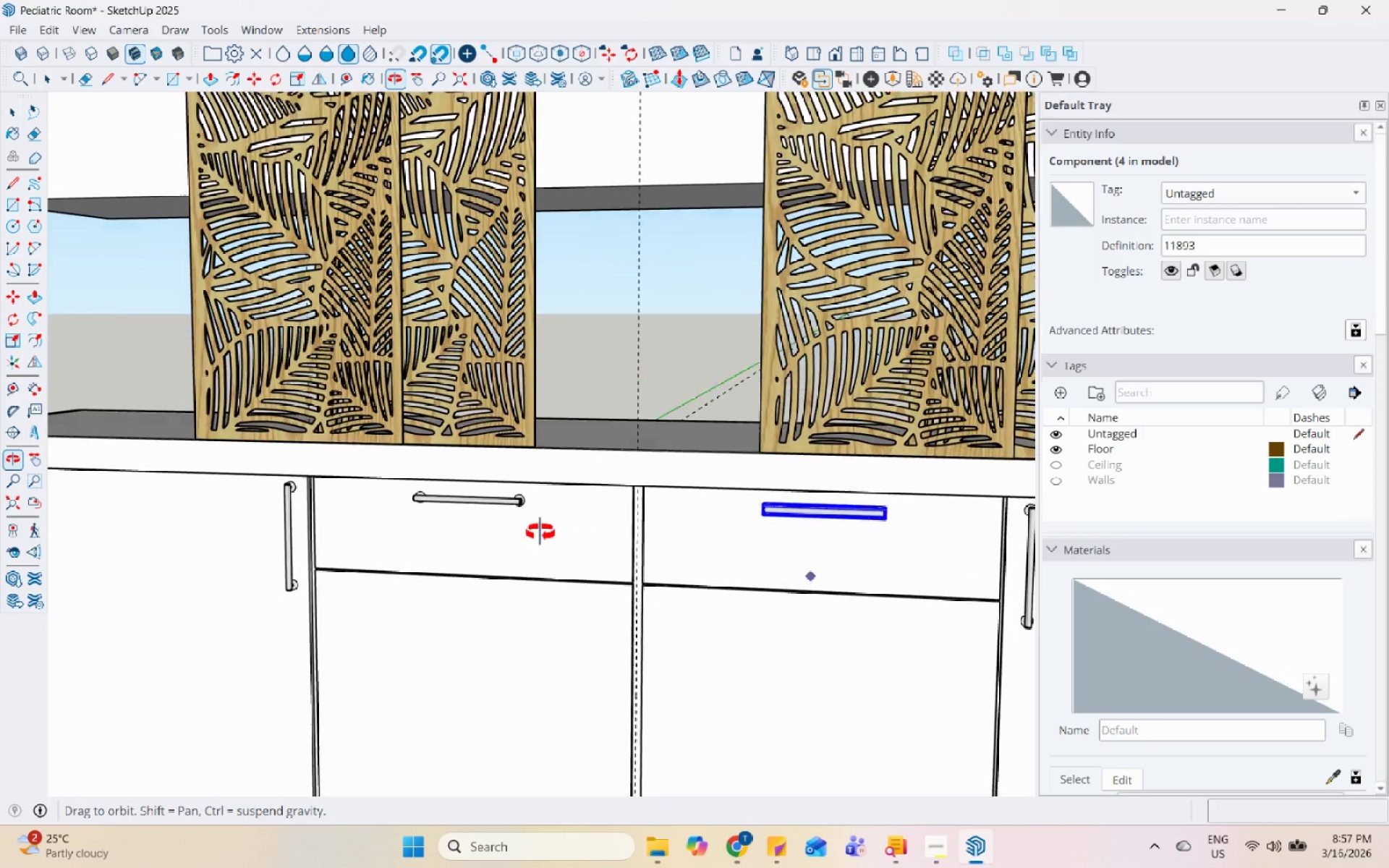 
scroll: coordinate [631, 498], scroll_direction: down, amount: 4.0
 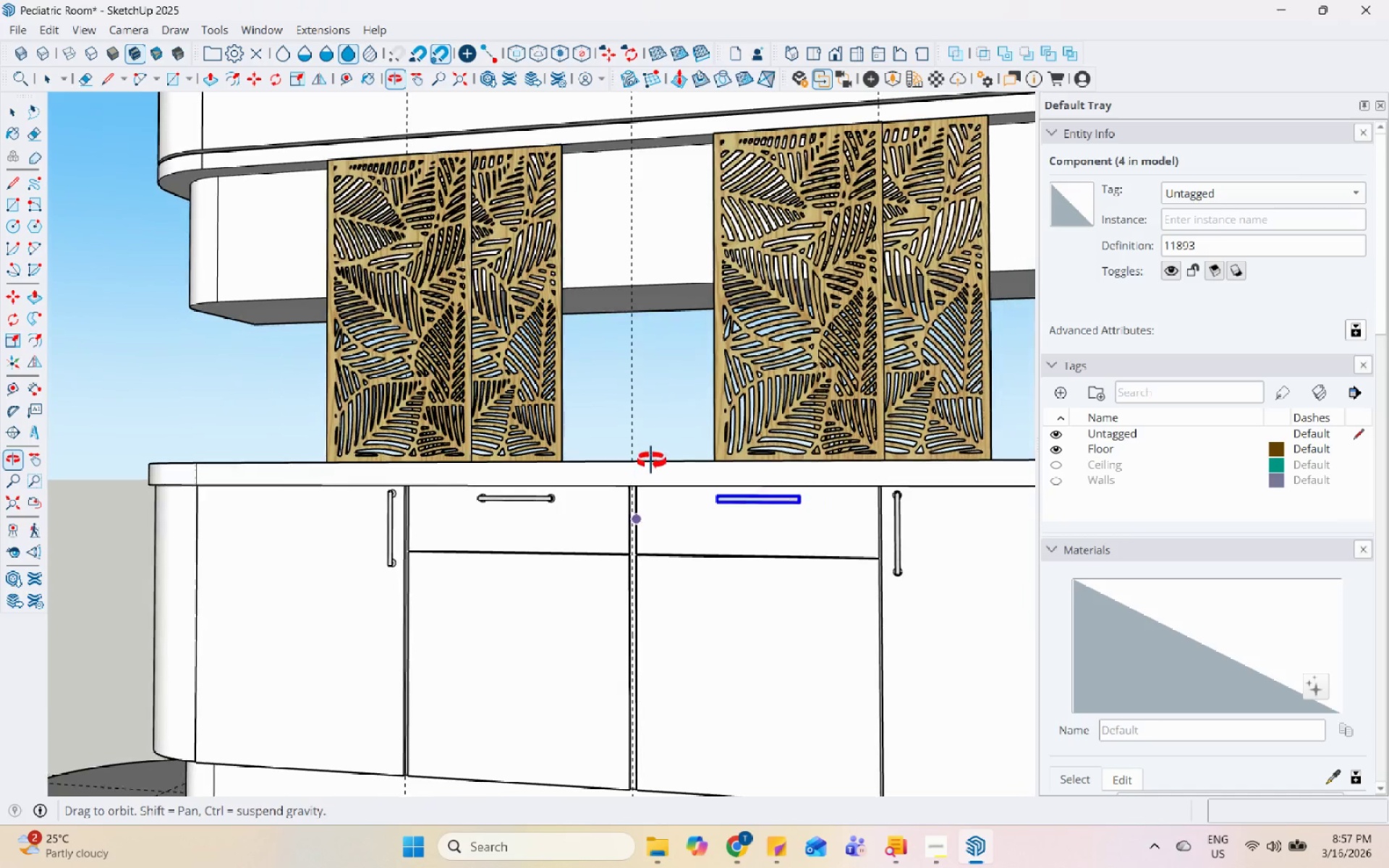 
key(Space)
 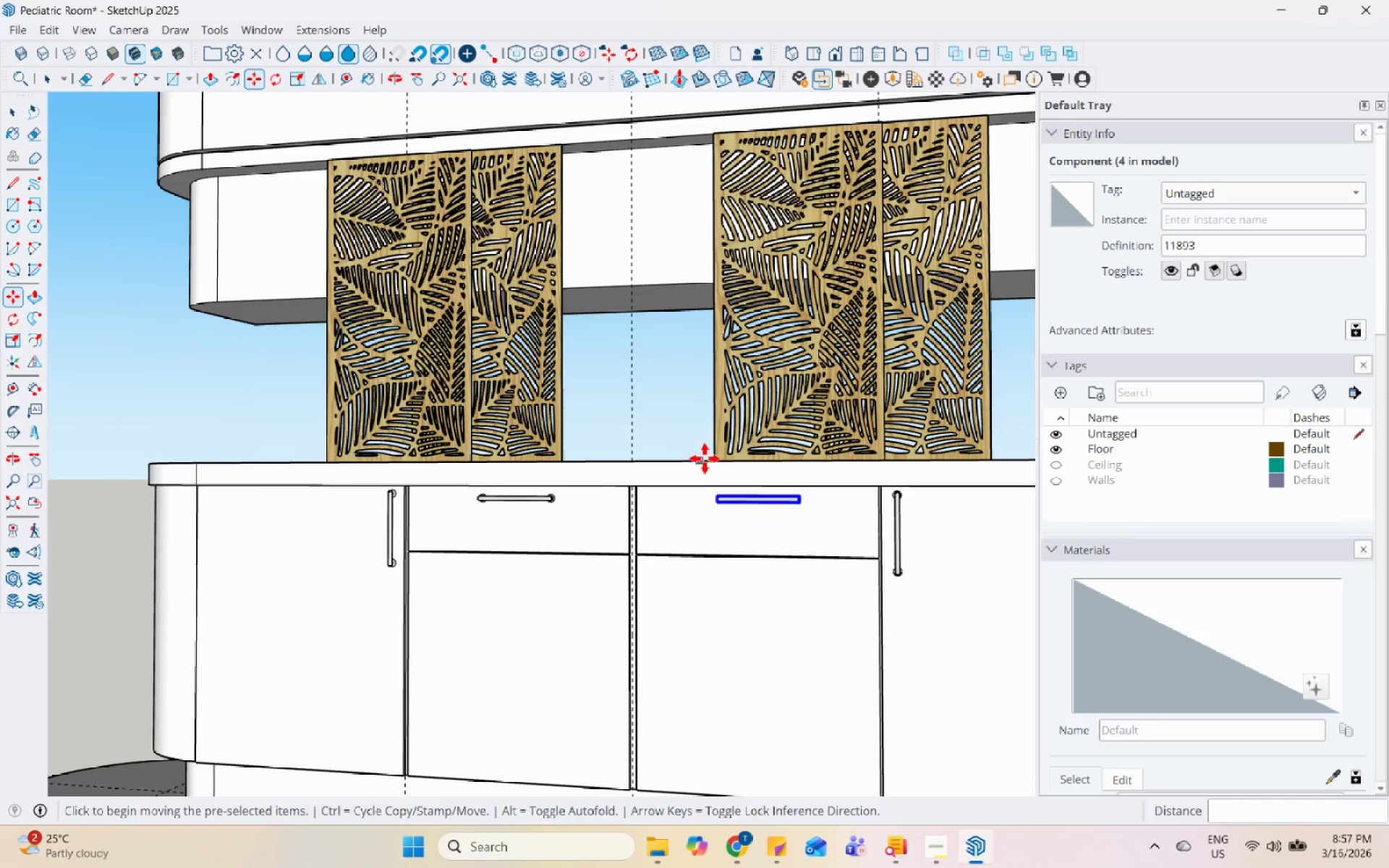 
scroll: coordinate [719, 479], scroll_direction: up, amount: 2.0
 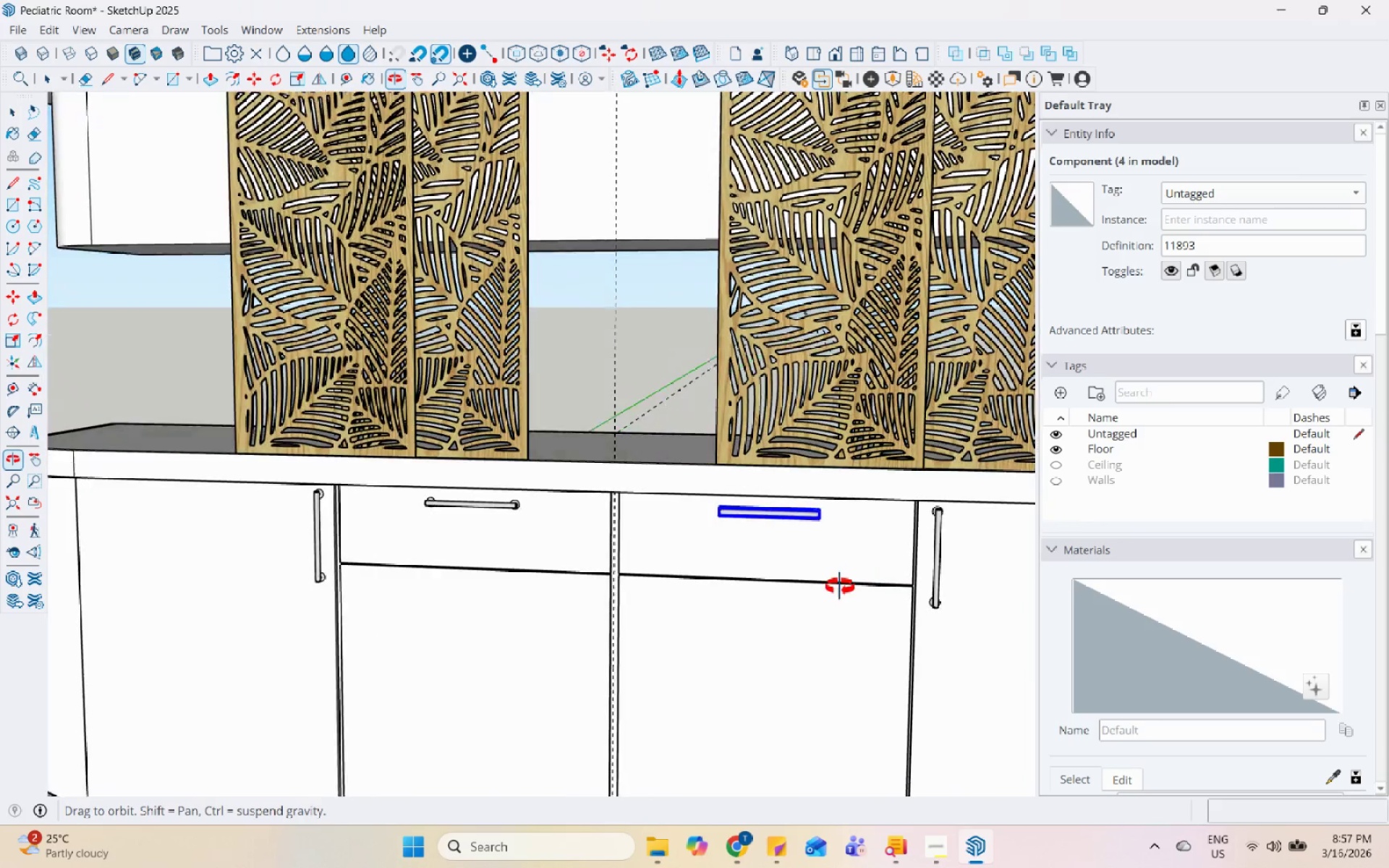 
hold_key(key=ControlLeft, duration=0.92)
 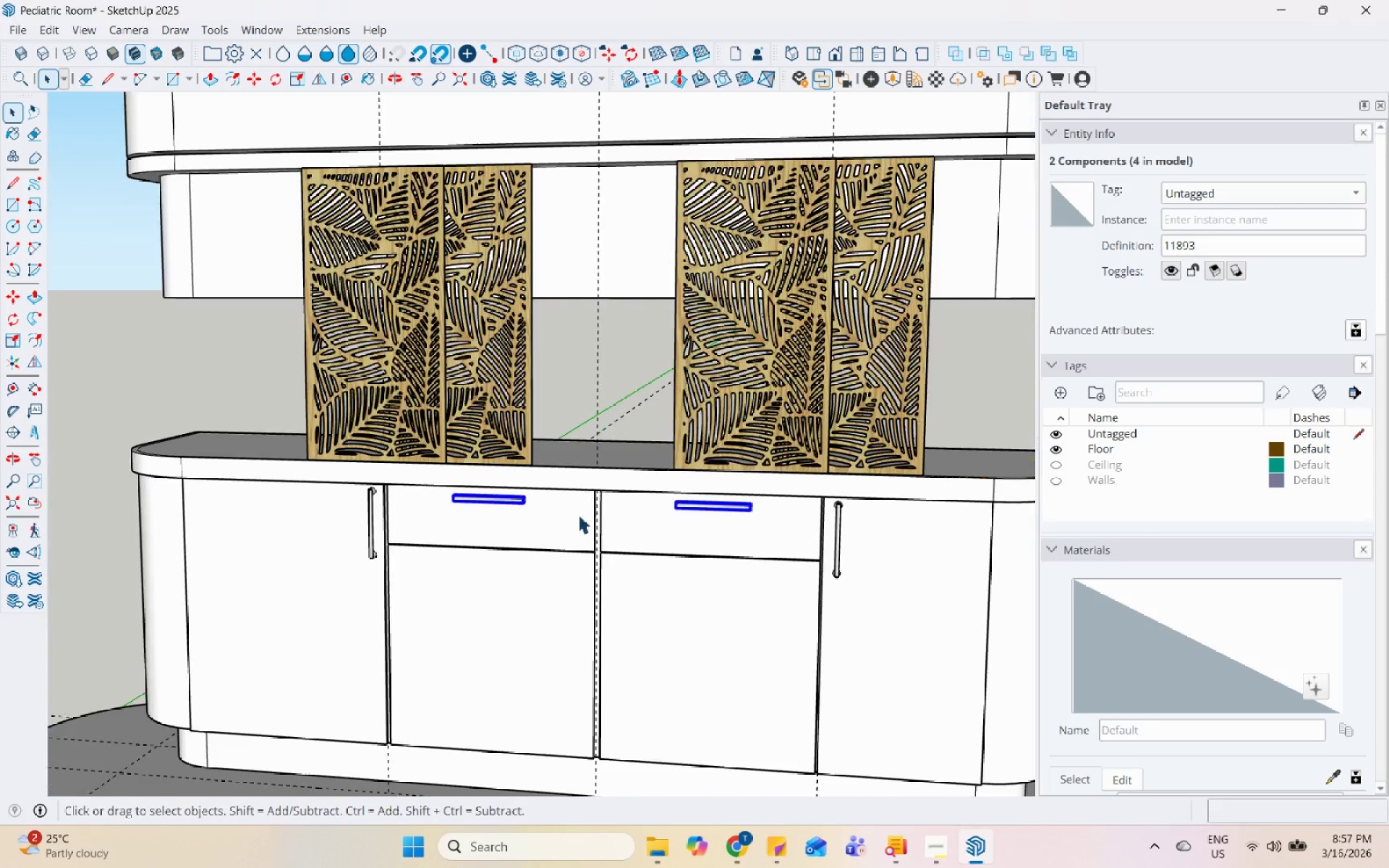 
scroll: coordinate [517, 574], scroll_direction: up, amount: 1.0
 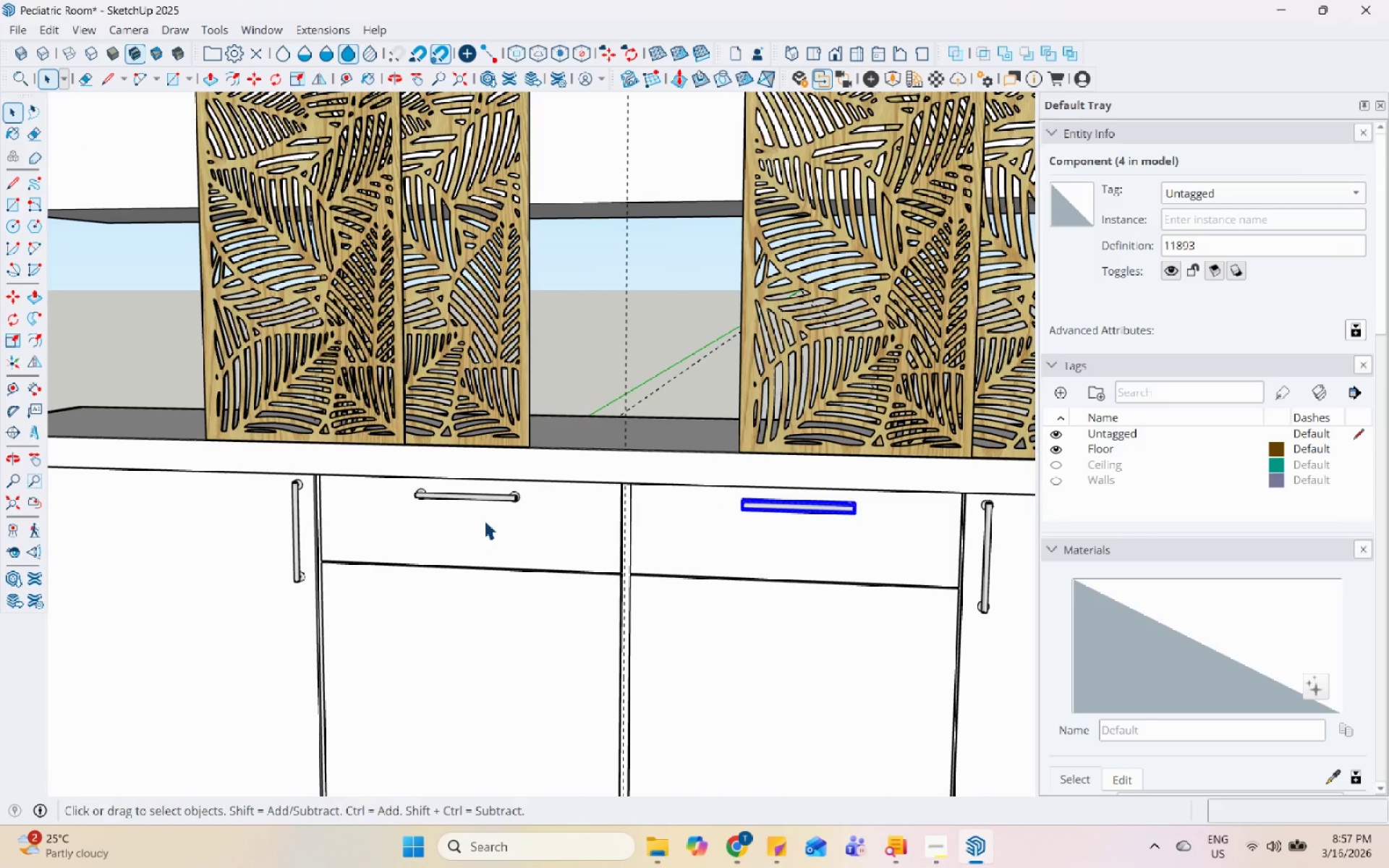 
left_click([492, 497])
 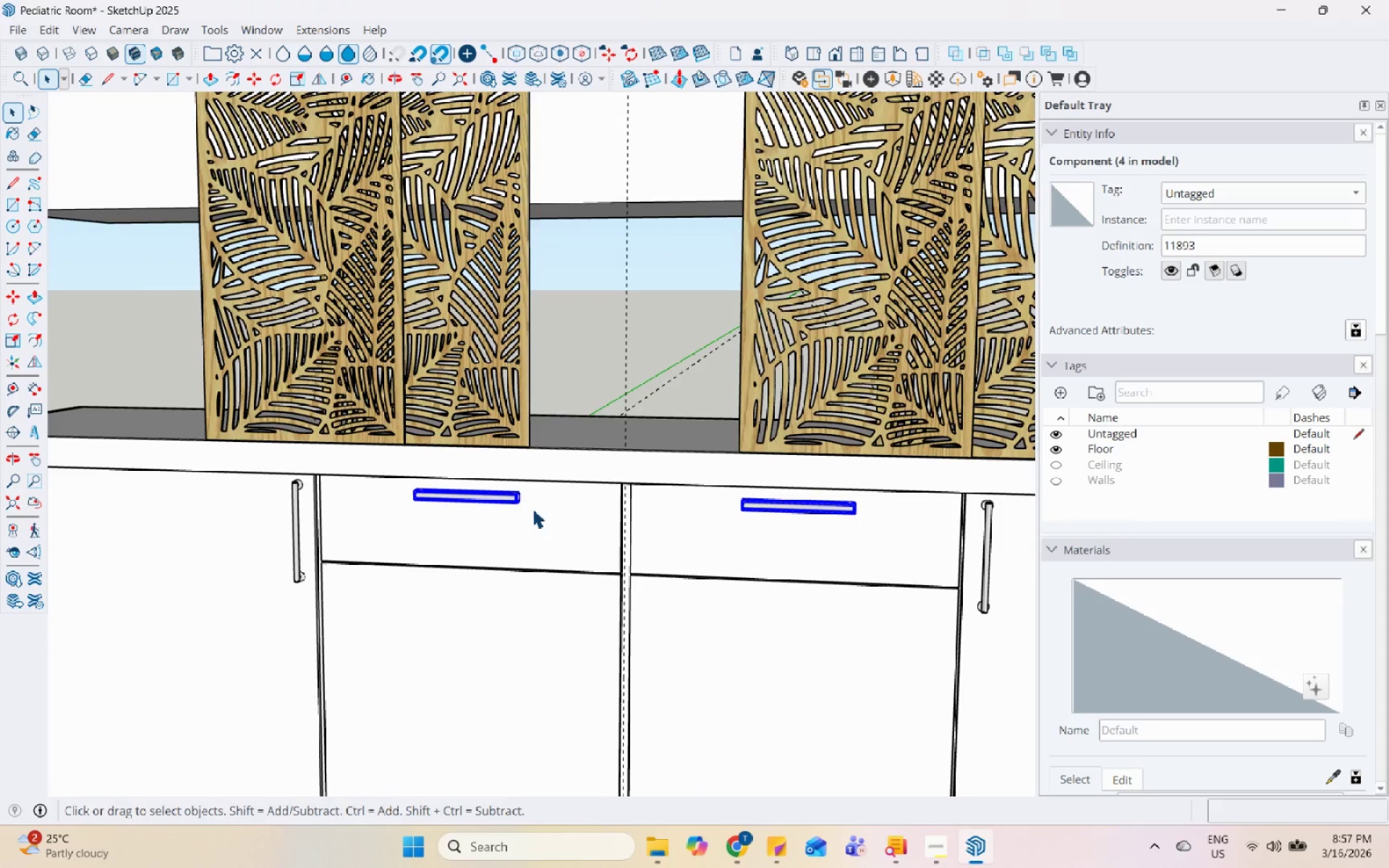 
scroll: coordinate [539, 504], scroll_direction: down, amount: 4.0
 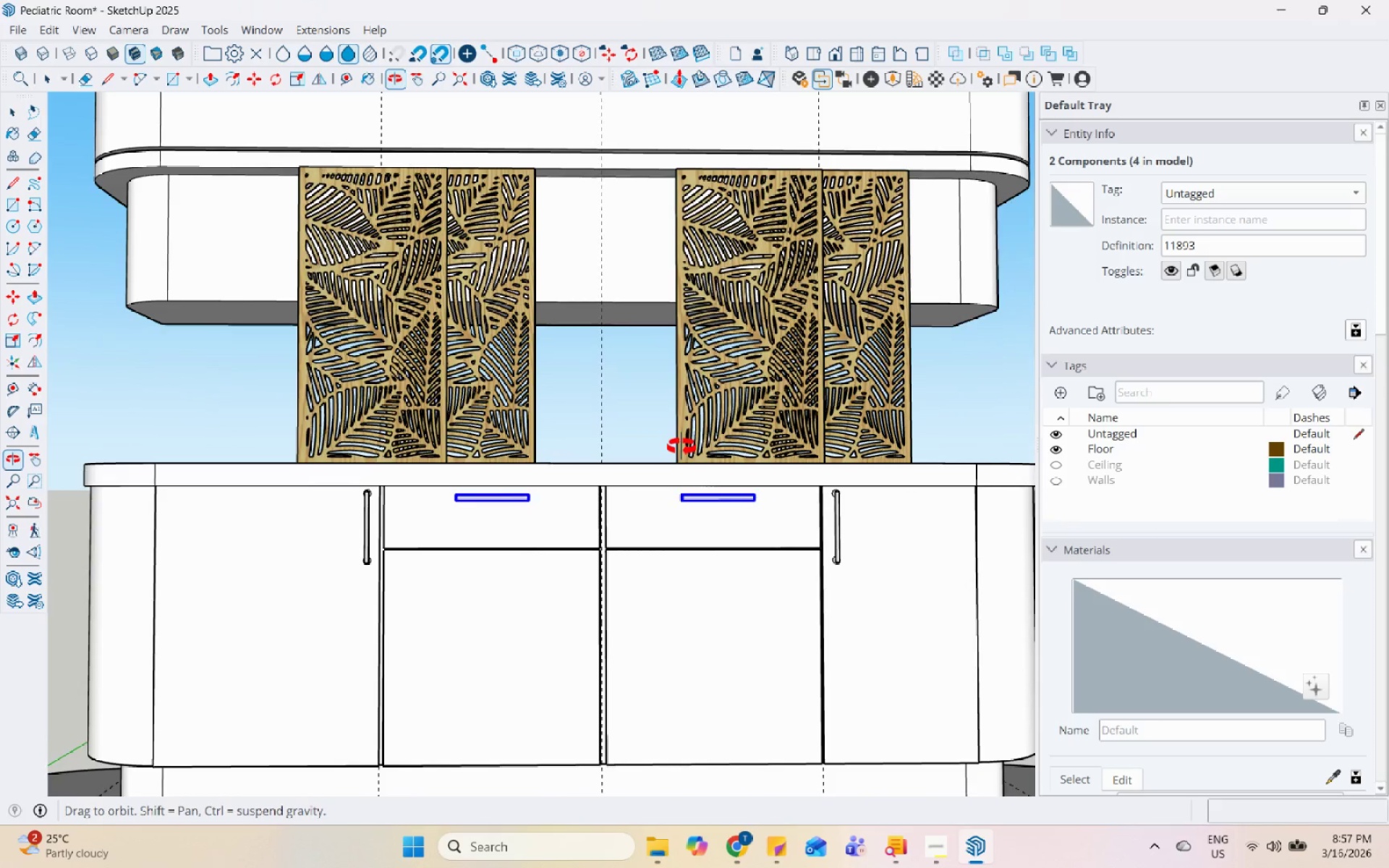 
left_click([746, 523])
 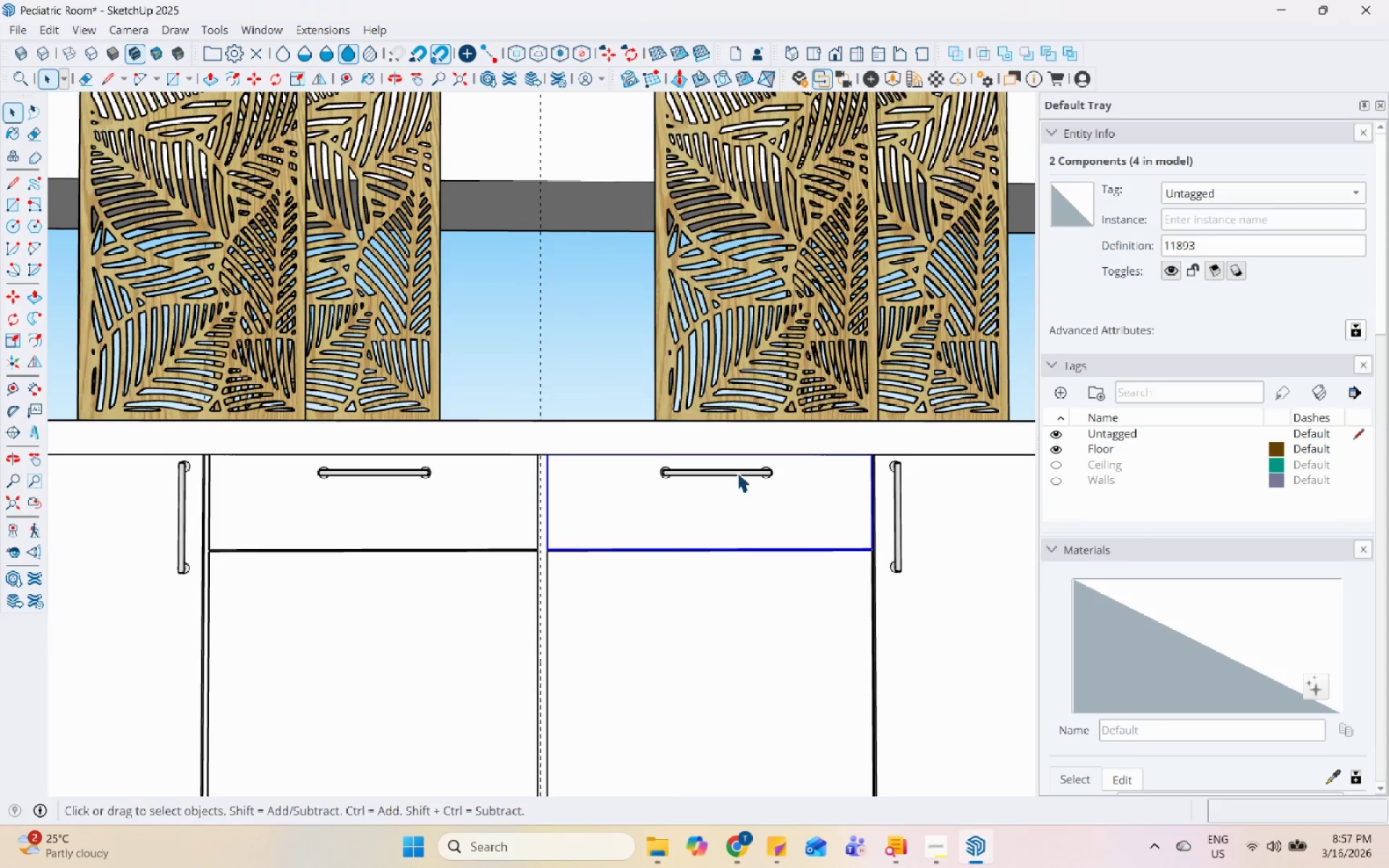 
scroll: coordinate [720, 547], scroll_direction: up, amount: 4.0
 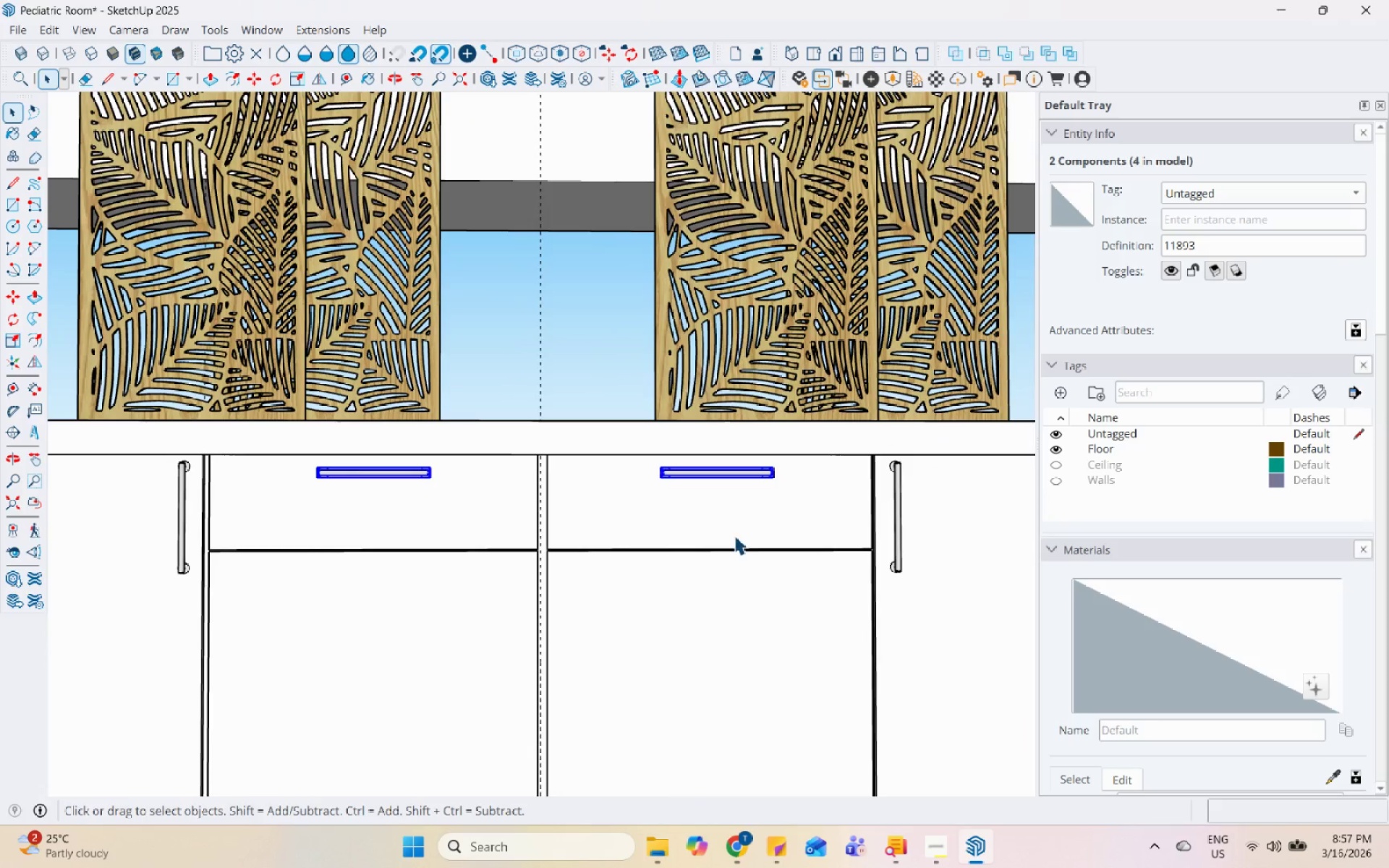 
left_click([737, 472])
 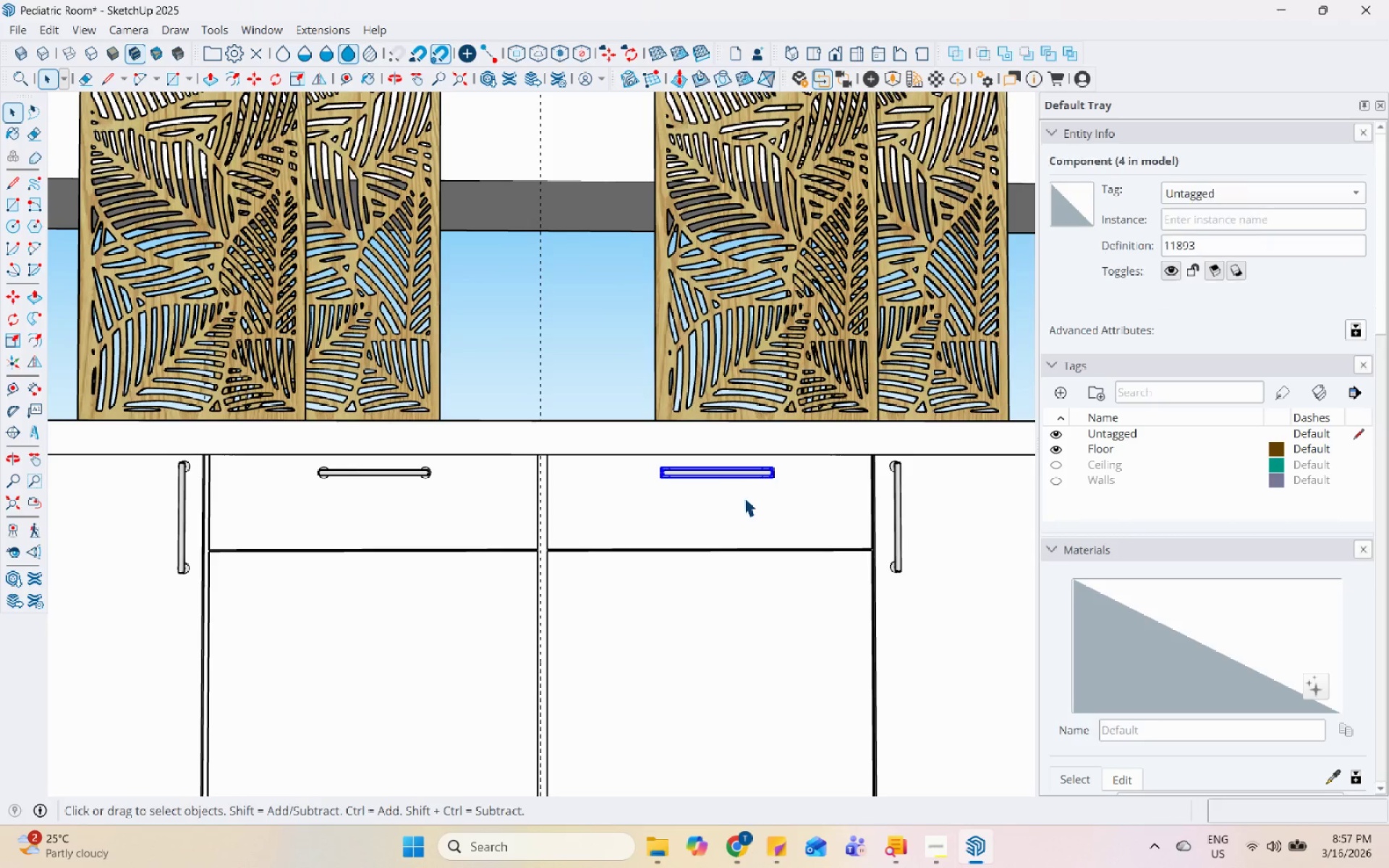 
key(M)
 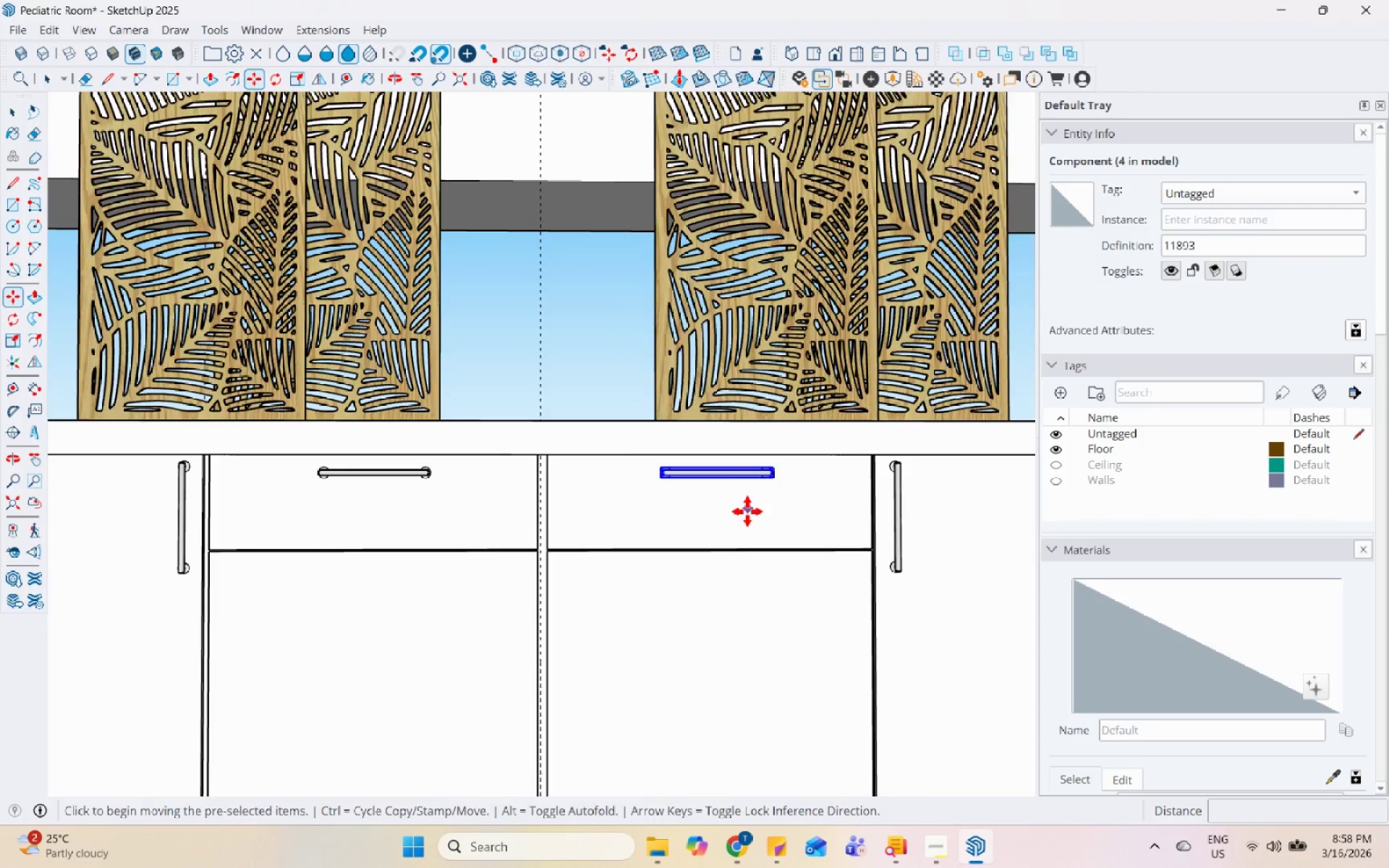 
scroll: coordinate [745, 516], scroll_direction: up, amount: 4.0
 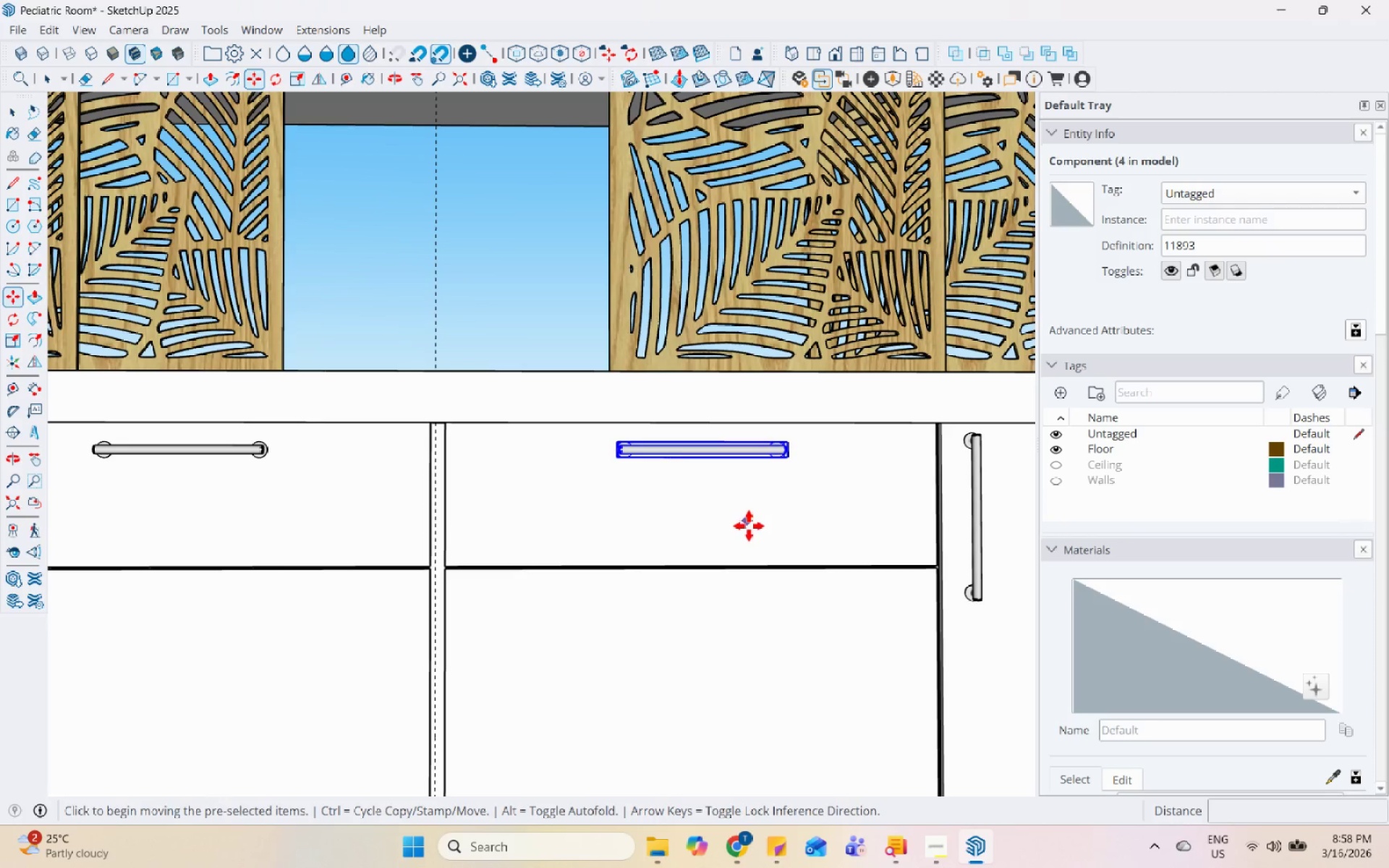 
left_click([751, 533])
 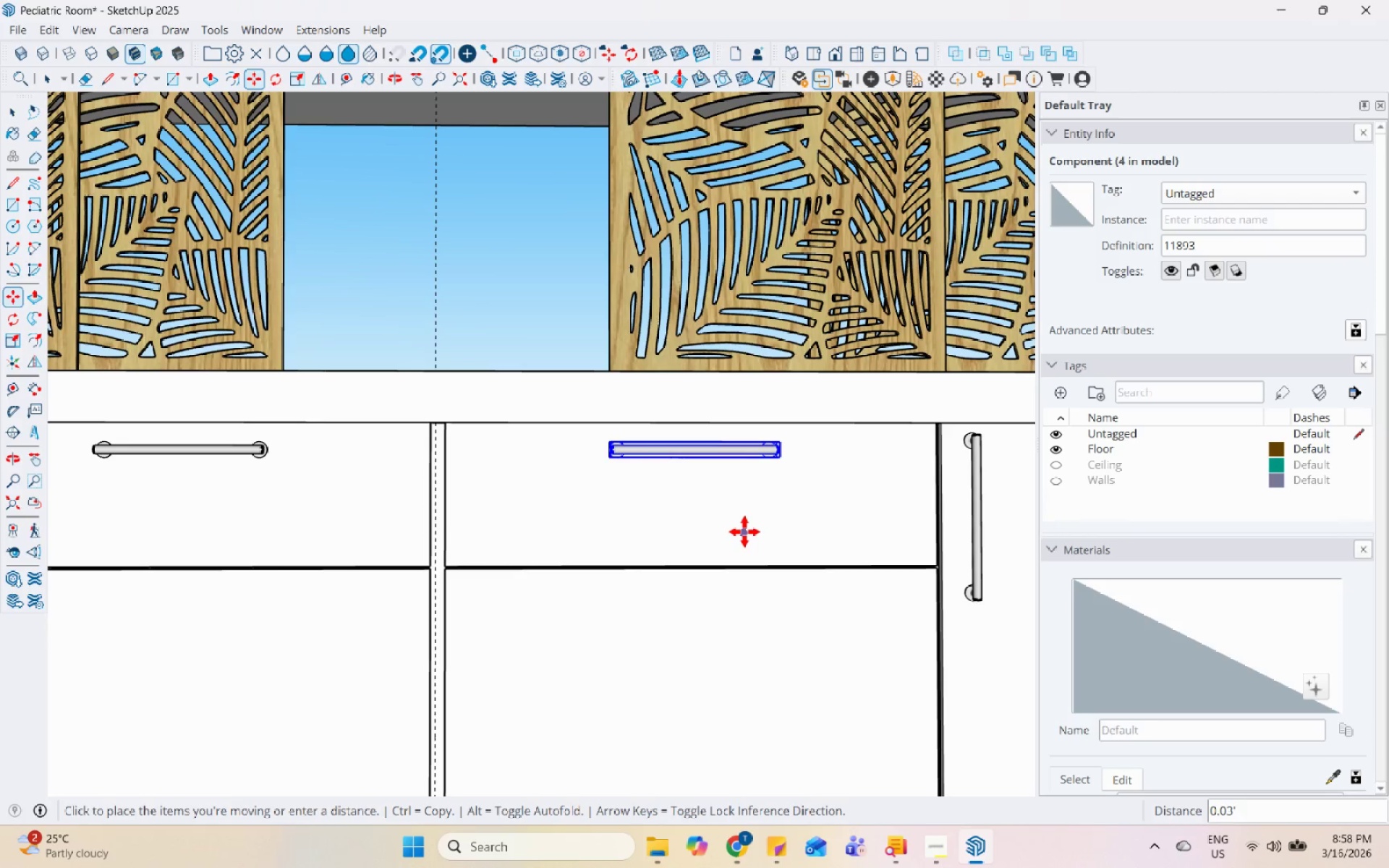 
left_click([744, 532])
 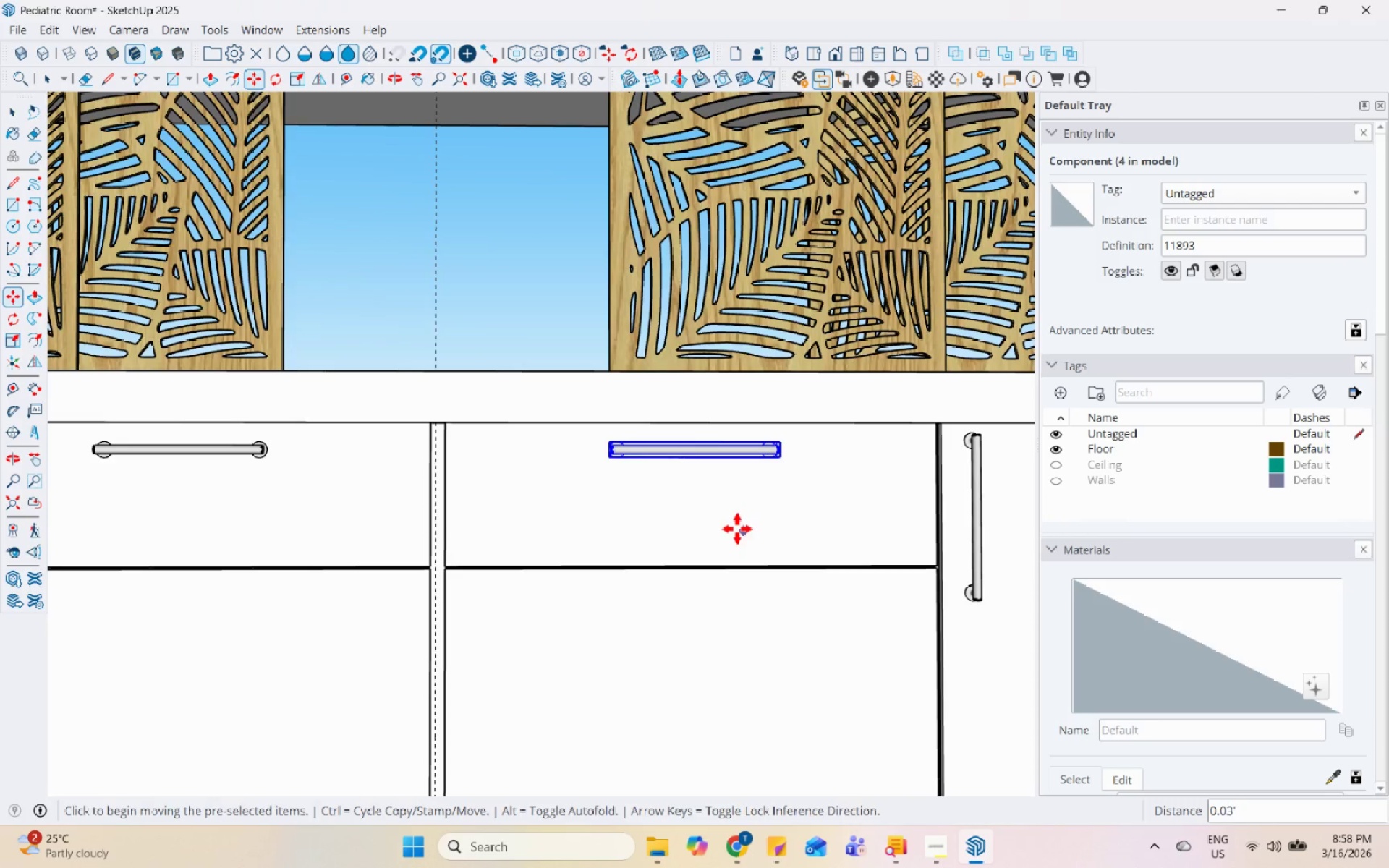 
scroll: coordinate [633, 464], scroll_direction: down, amount: 5.0
 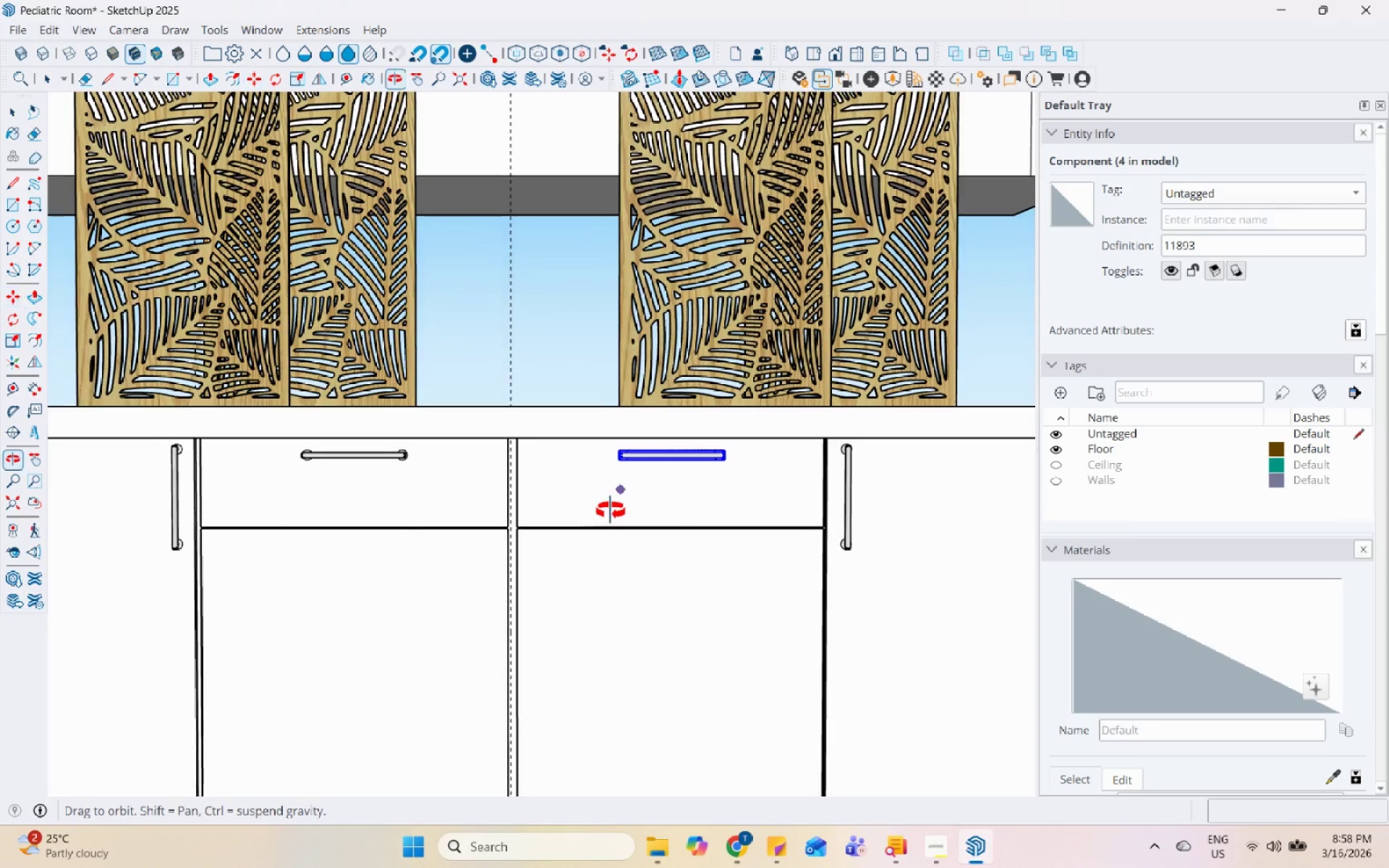 
key(Space)
 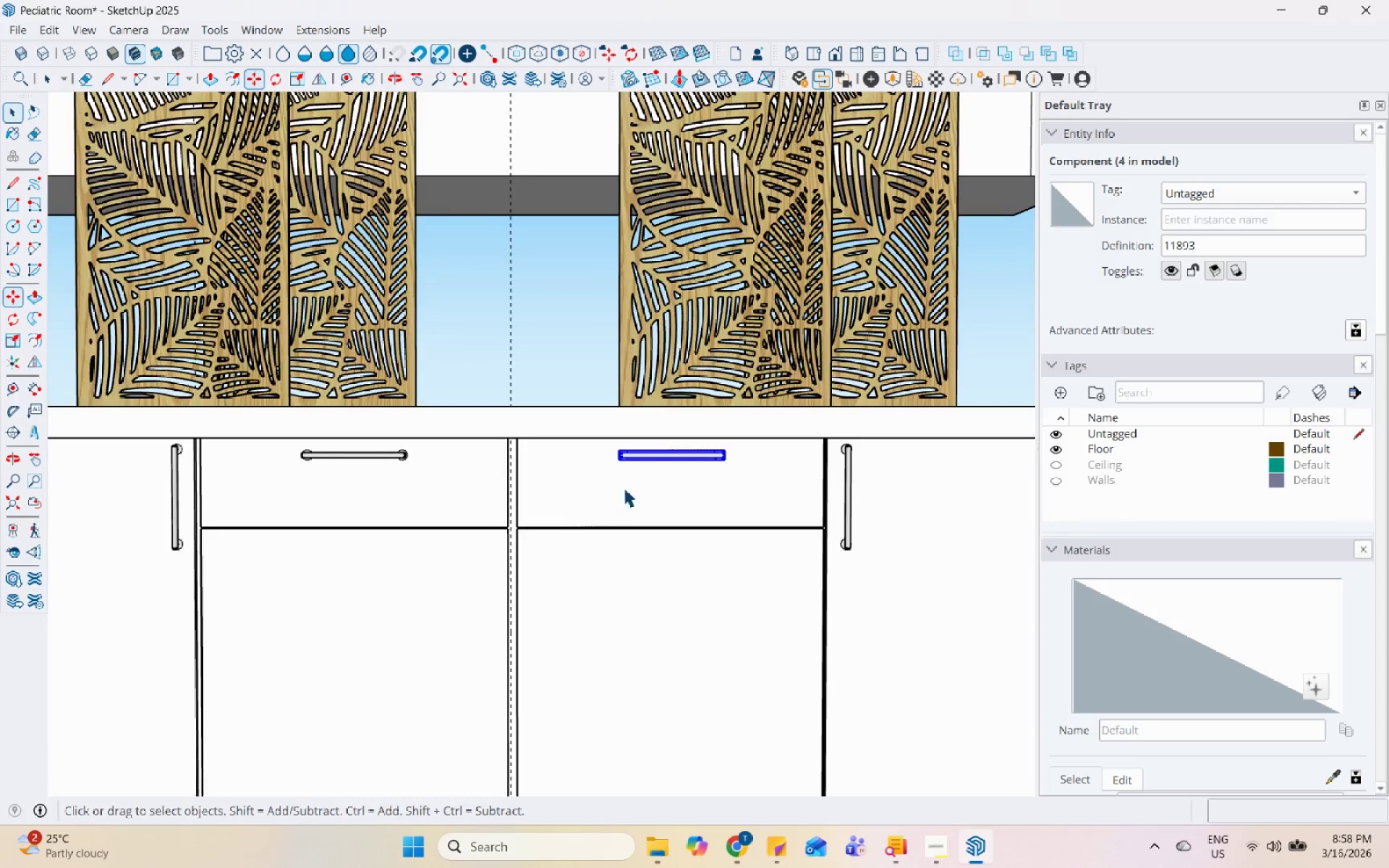 
scroll: coordinate [624, 488], scroll_direction: down, amount: 5.0
 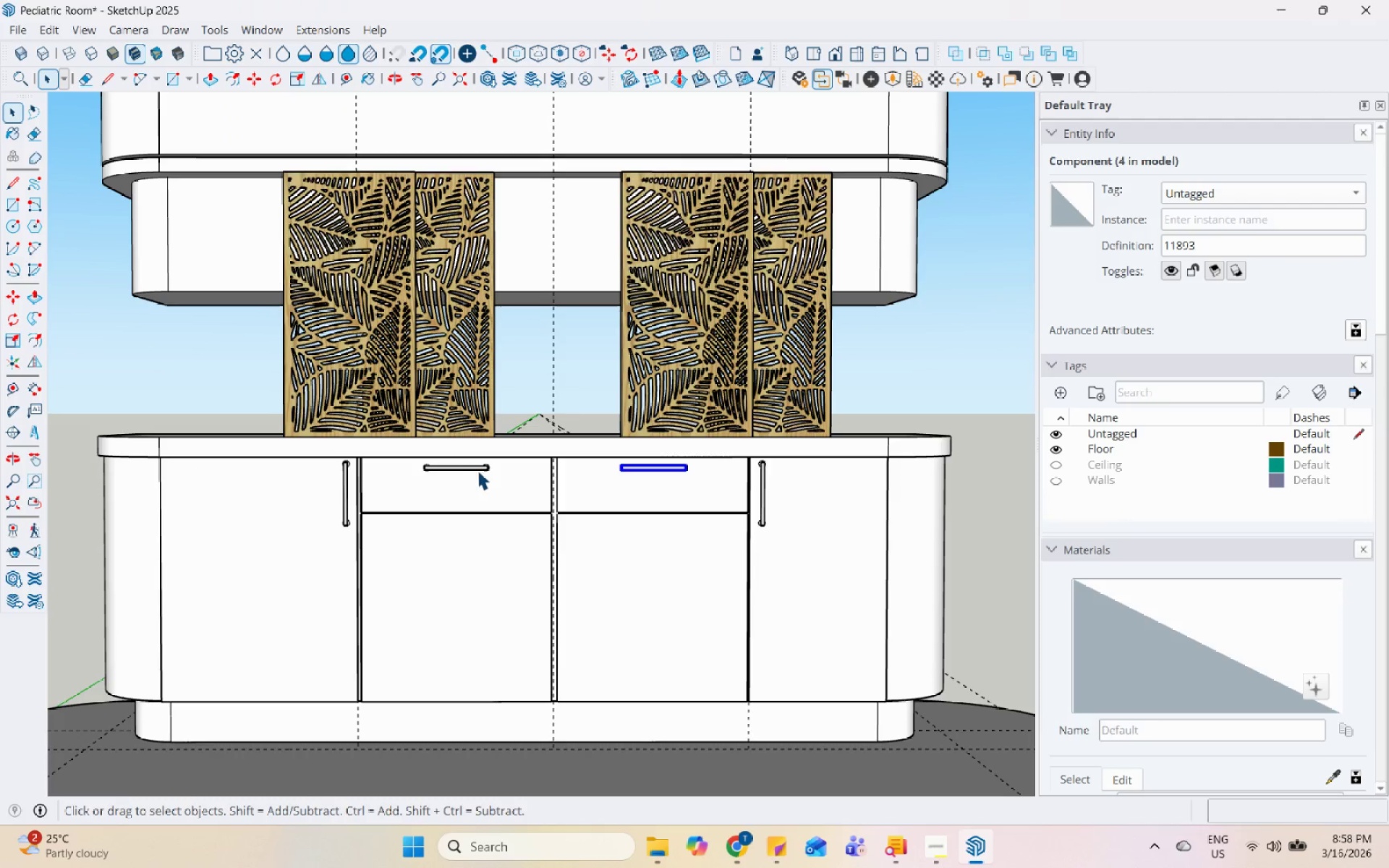 
left_click([477, 467])
 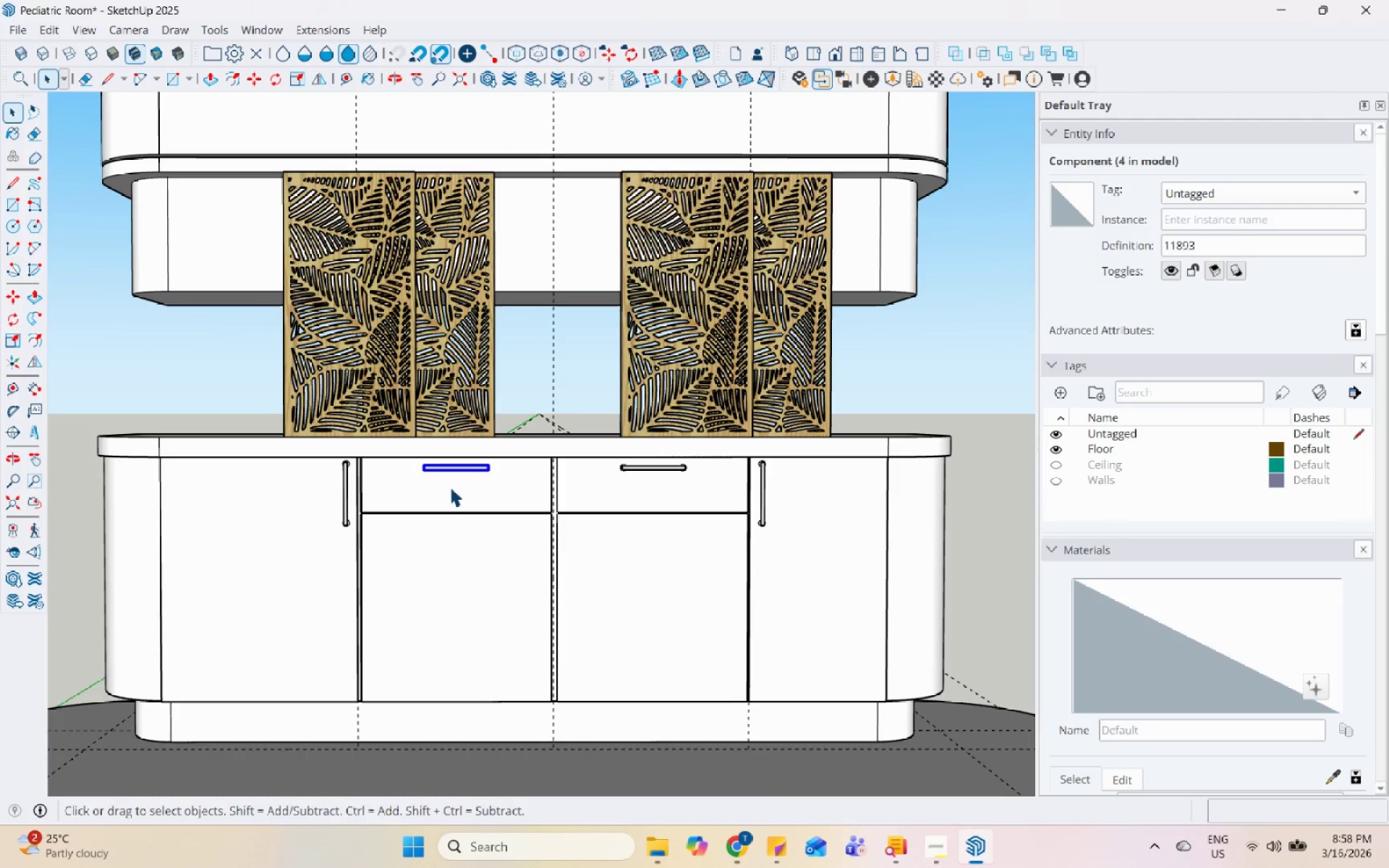 
scroll: coordinate [450, 487], scroll_direction: up, amount: 4.0
 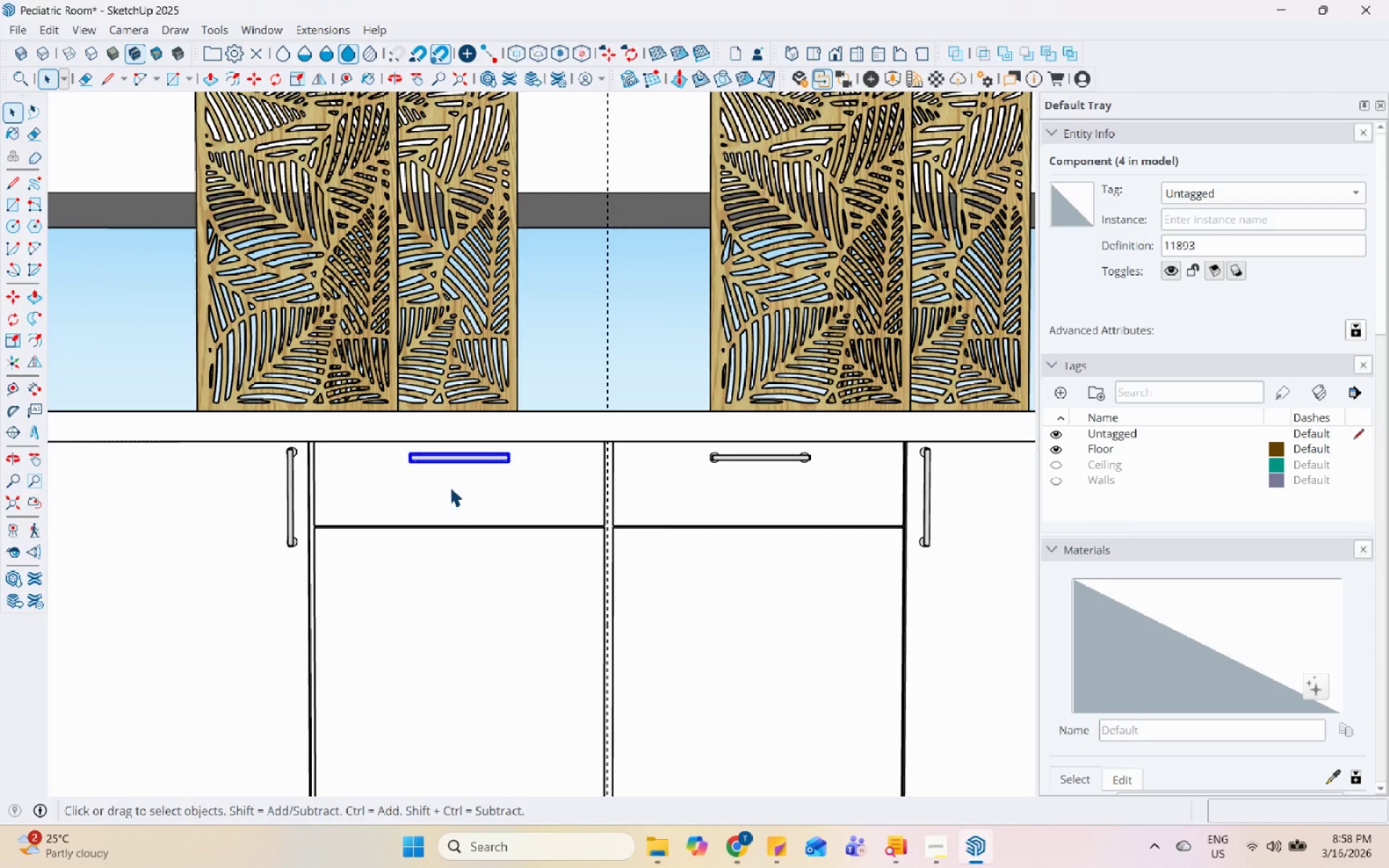 
key(M)
 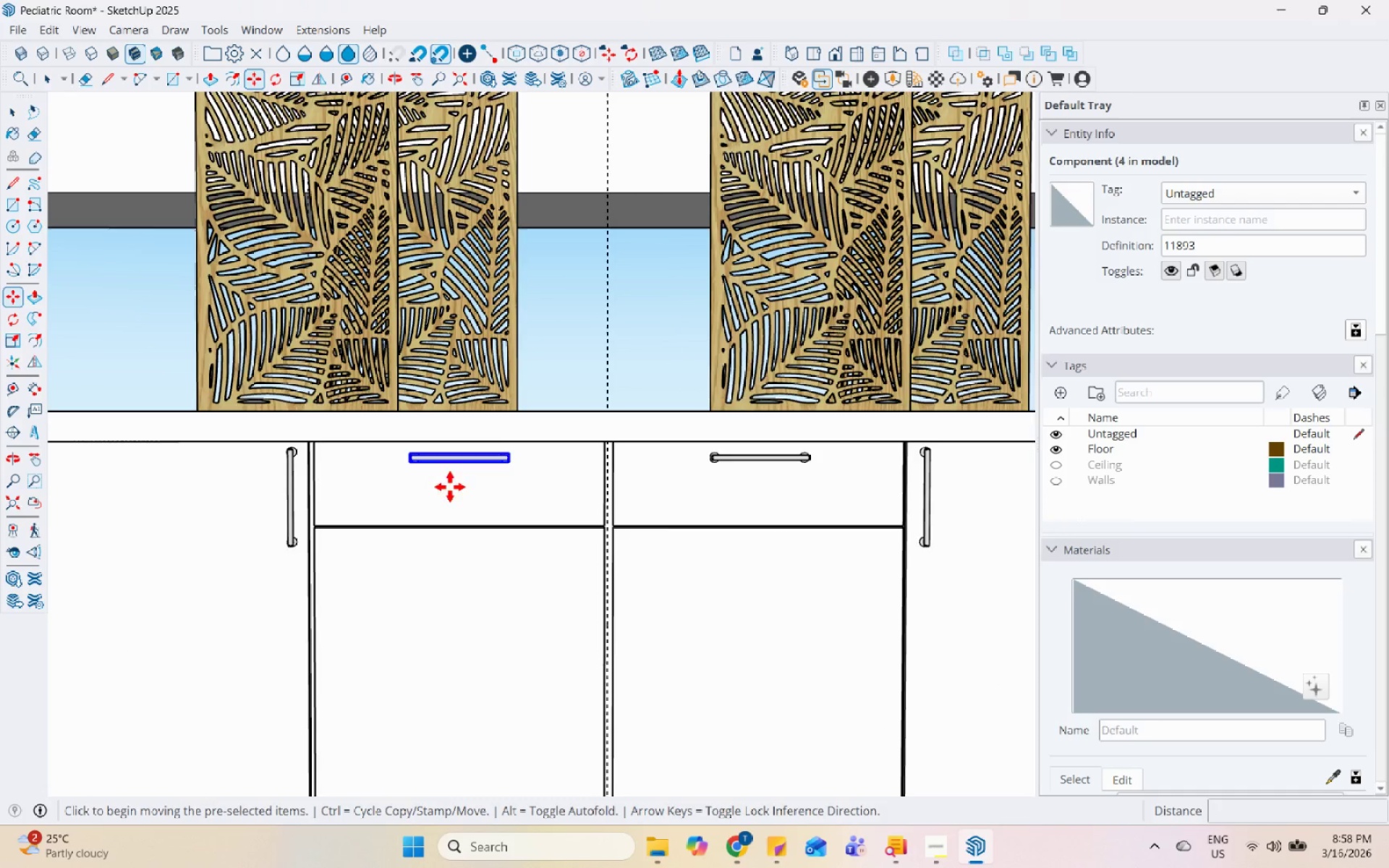 
scroll: coordinate [441, 494], scroll_direction: up, amount: 2.0
 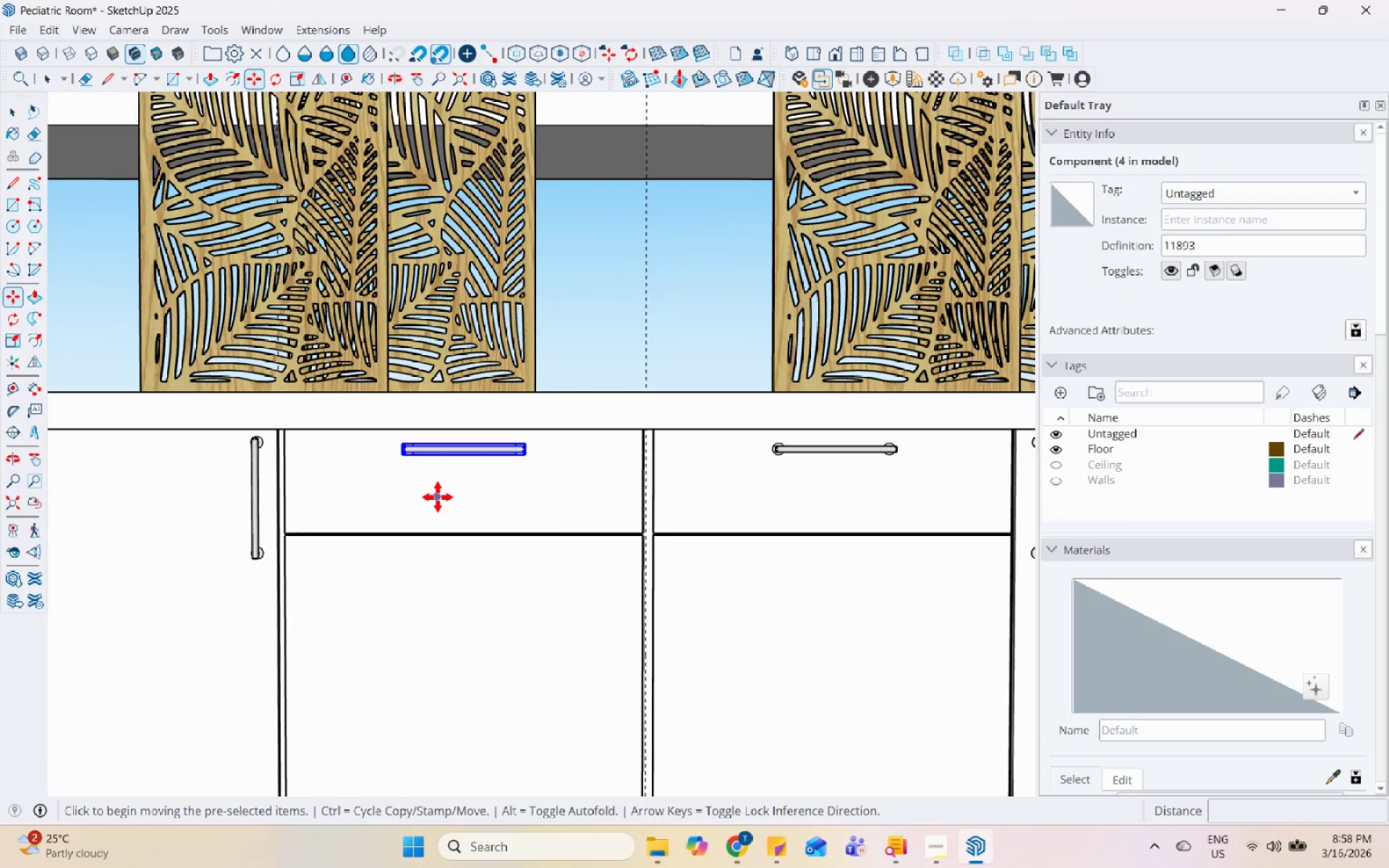 
left_click([438, 497])
 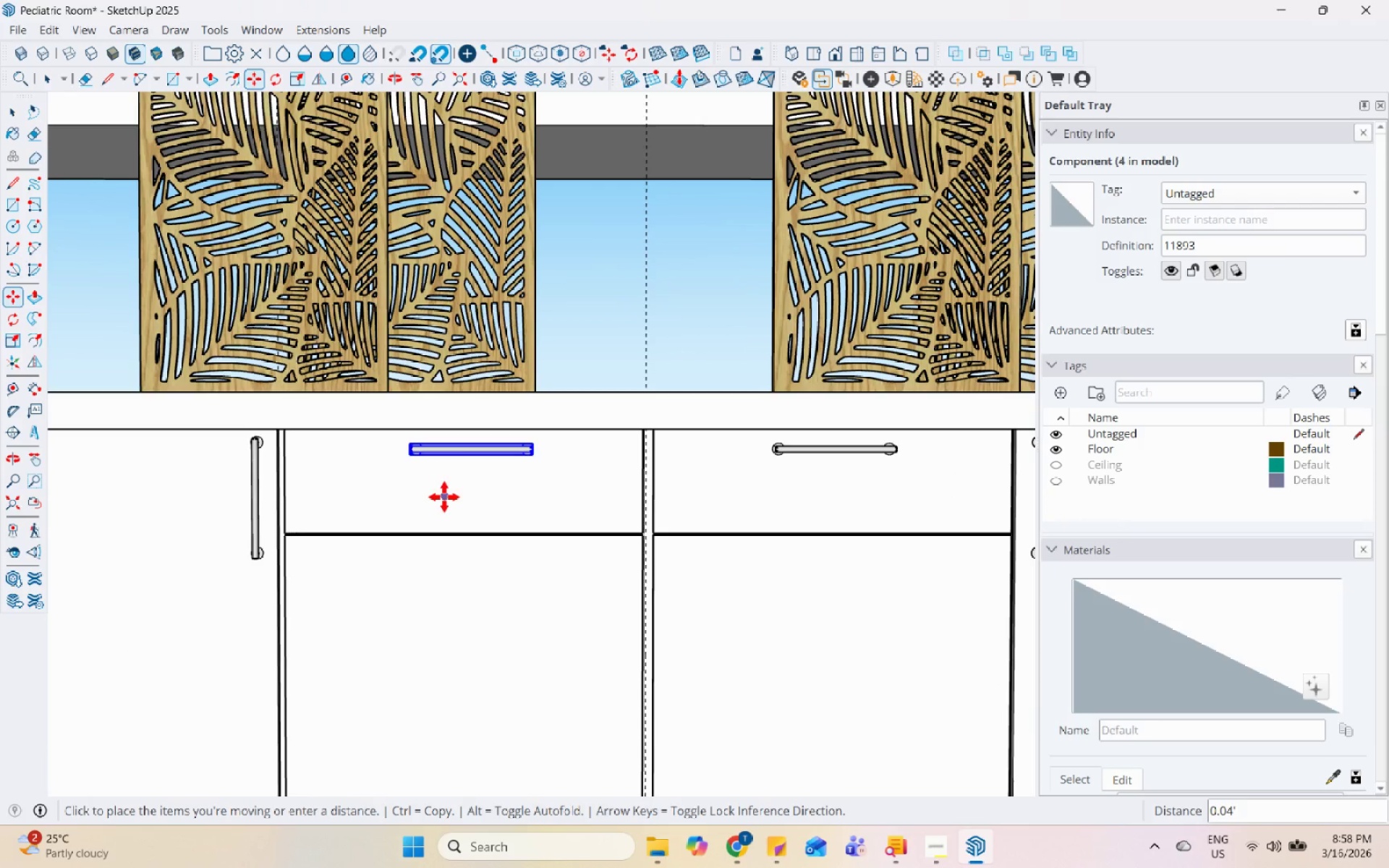 
left_click([444, 497])
 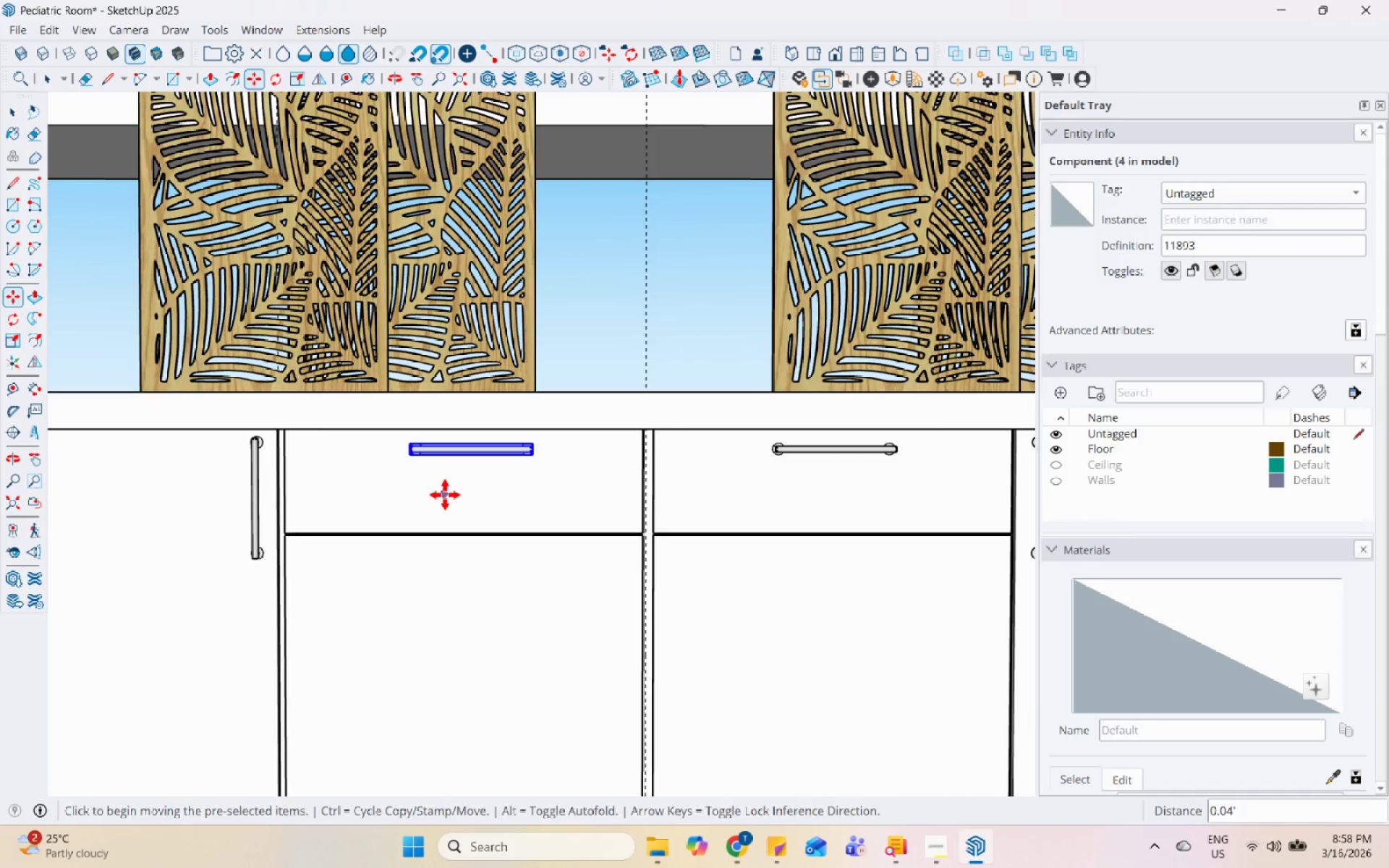 
scroll: coordinate [445, 495], scroll_direction: down, amount: 9.0
 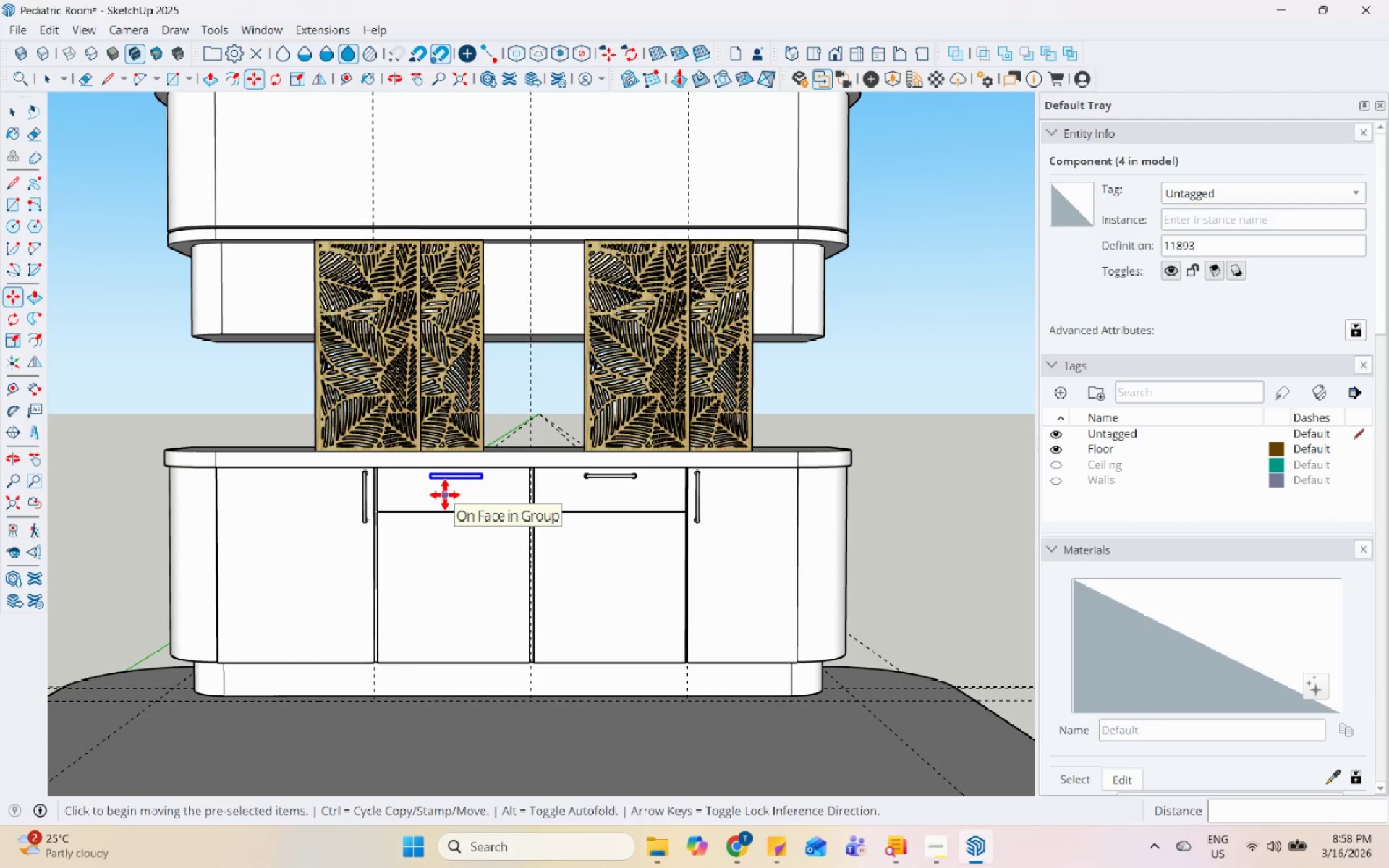 
key(Space)
 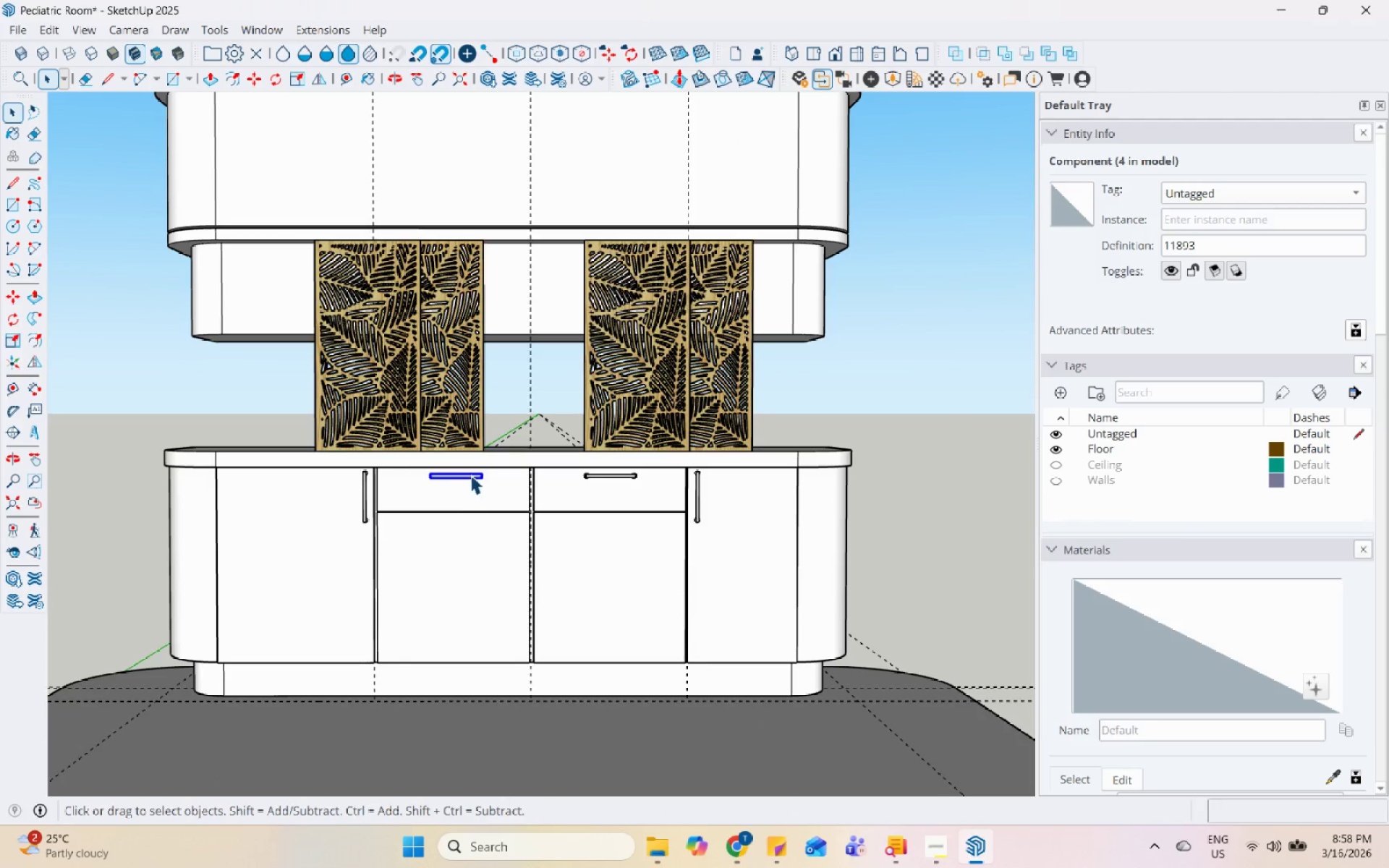 
hold_key(key=ControlLeft, duration=0.69)
left_click([598, 475])
 